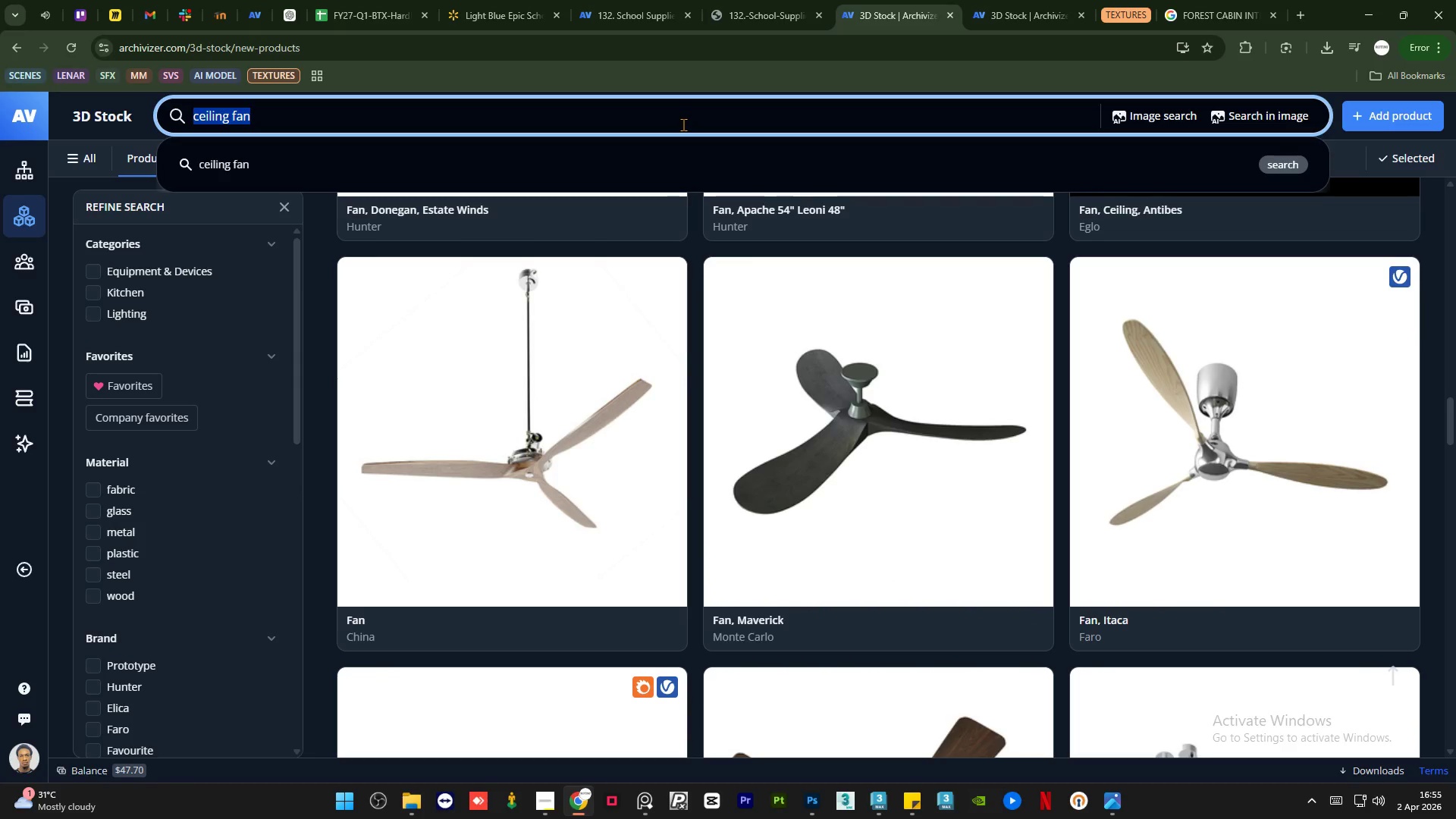 
type(long books)
 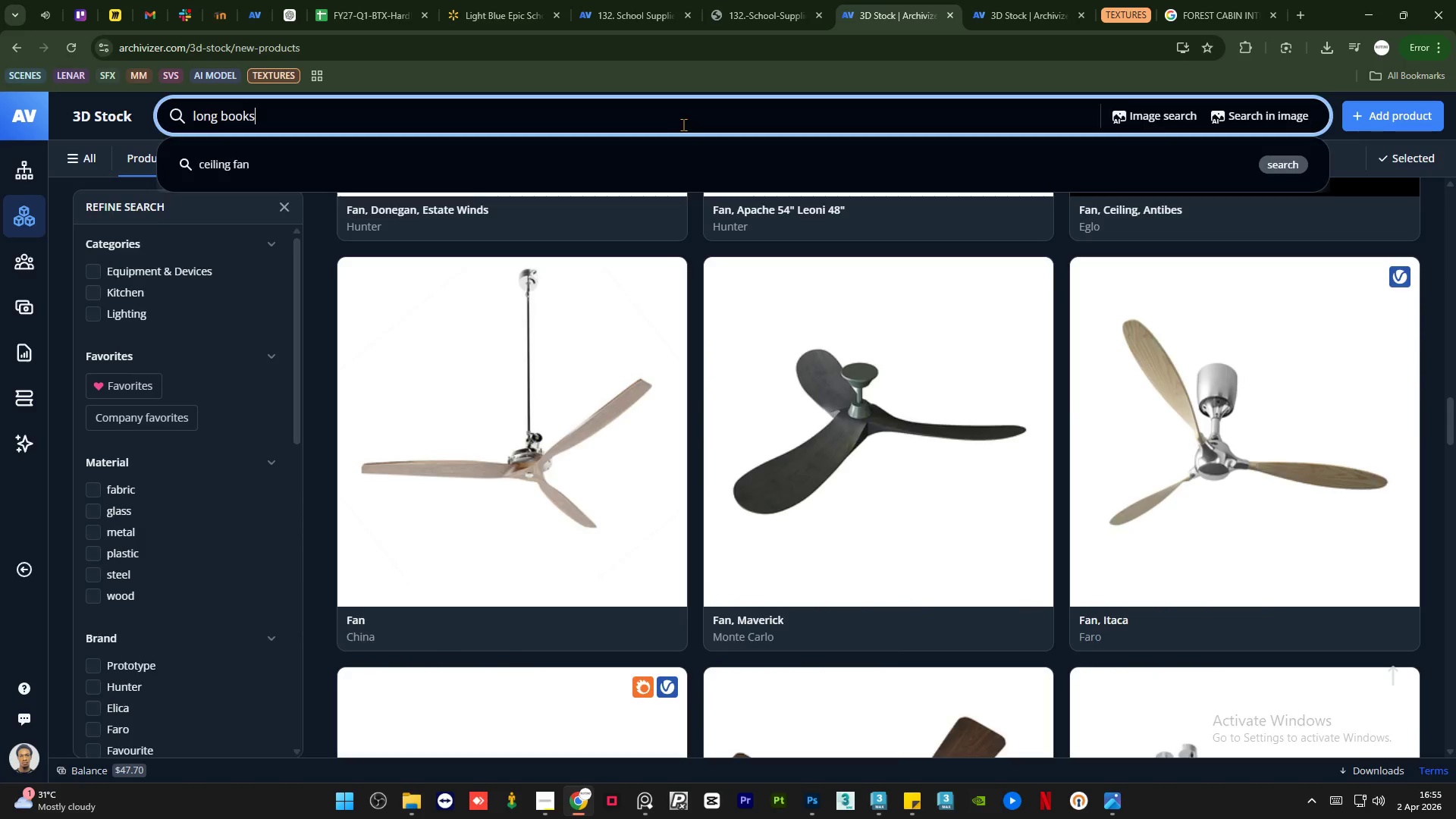 
key(Enter)
 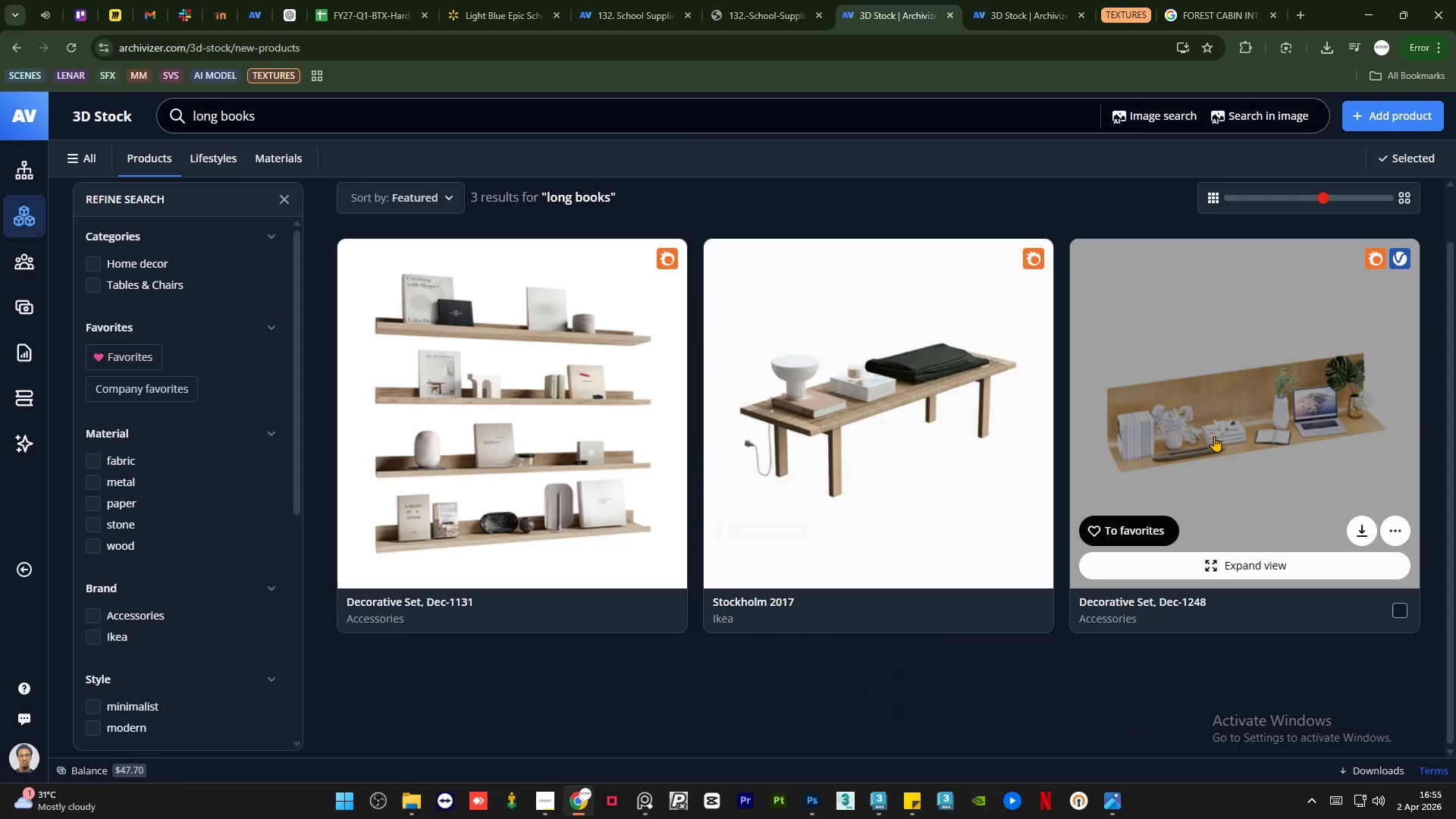 
wait(6.48)
 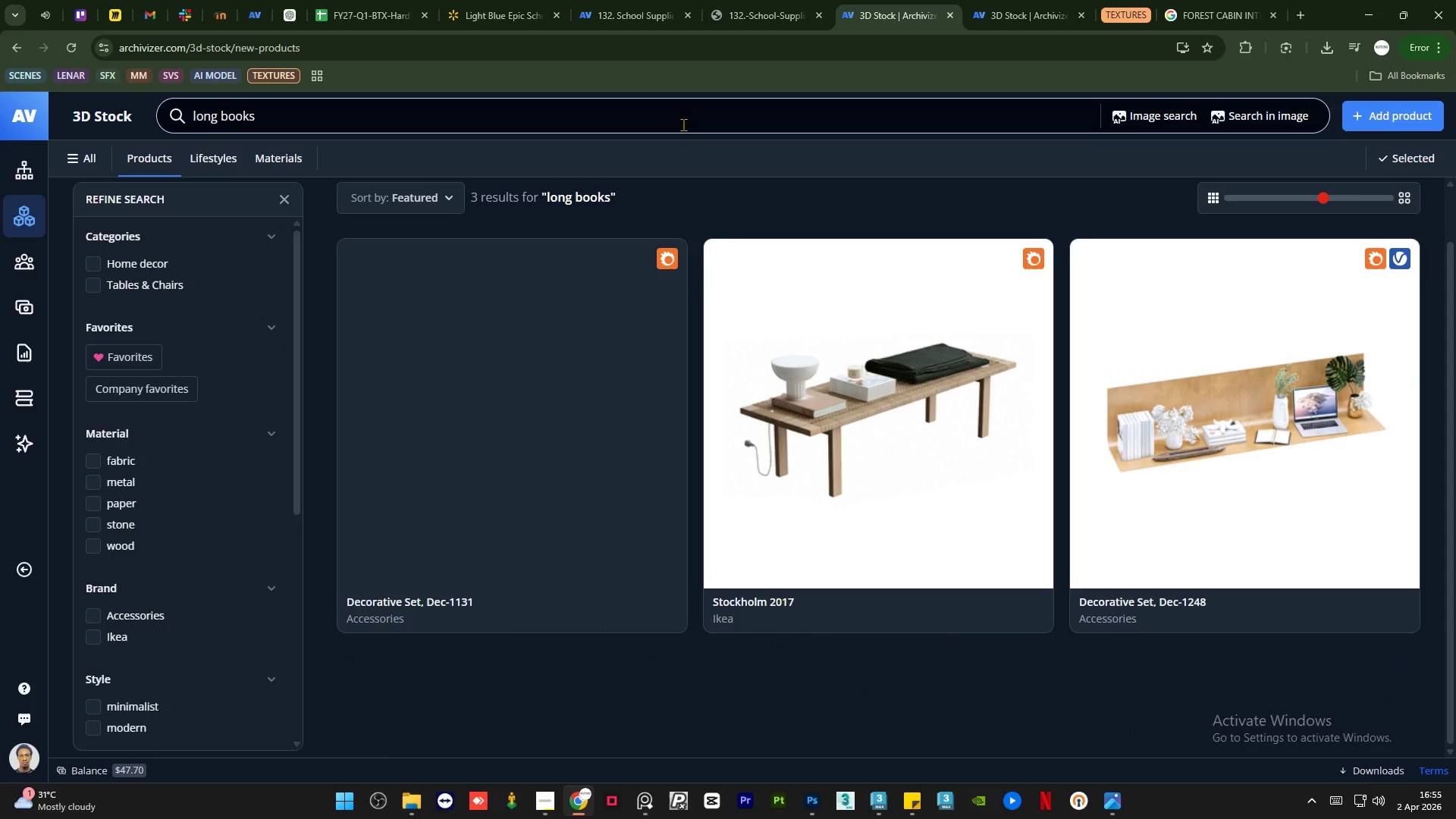 
left_click([1167, 440])
 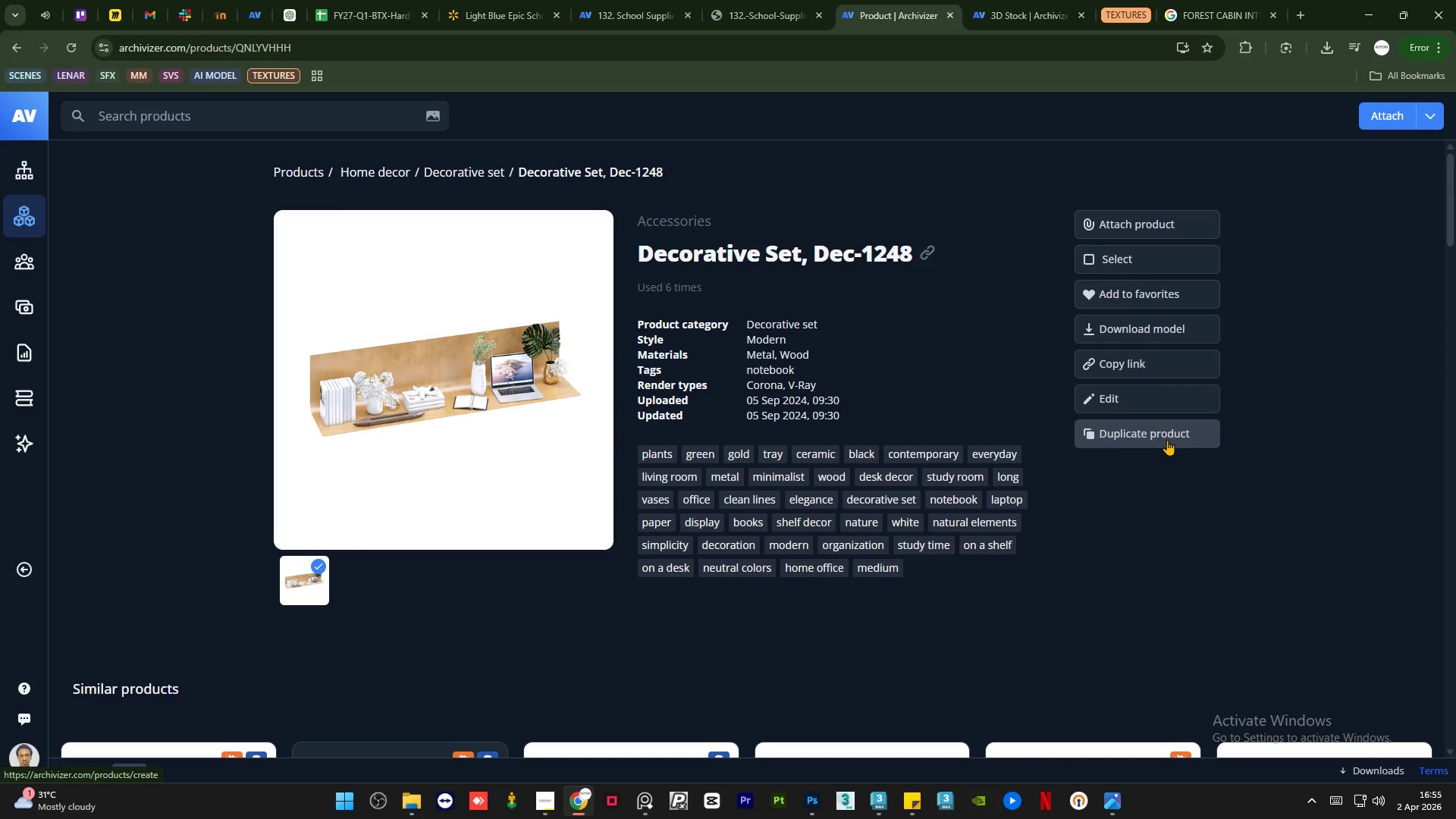 
wait(5.33)
 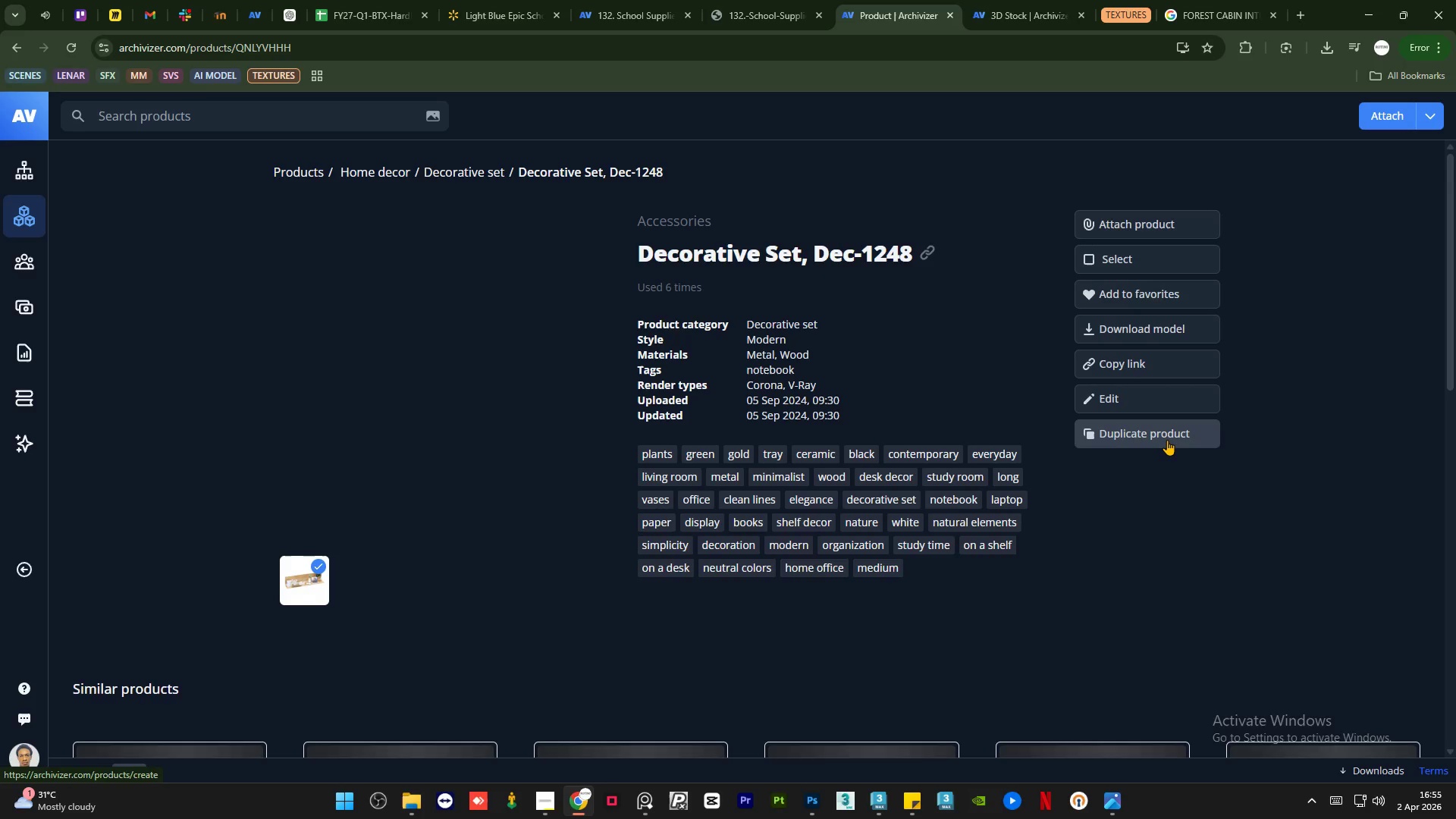 
scroll: coordinate [632, 340], scroll_direction: down, amount: 8.0
 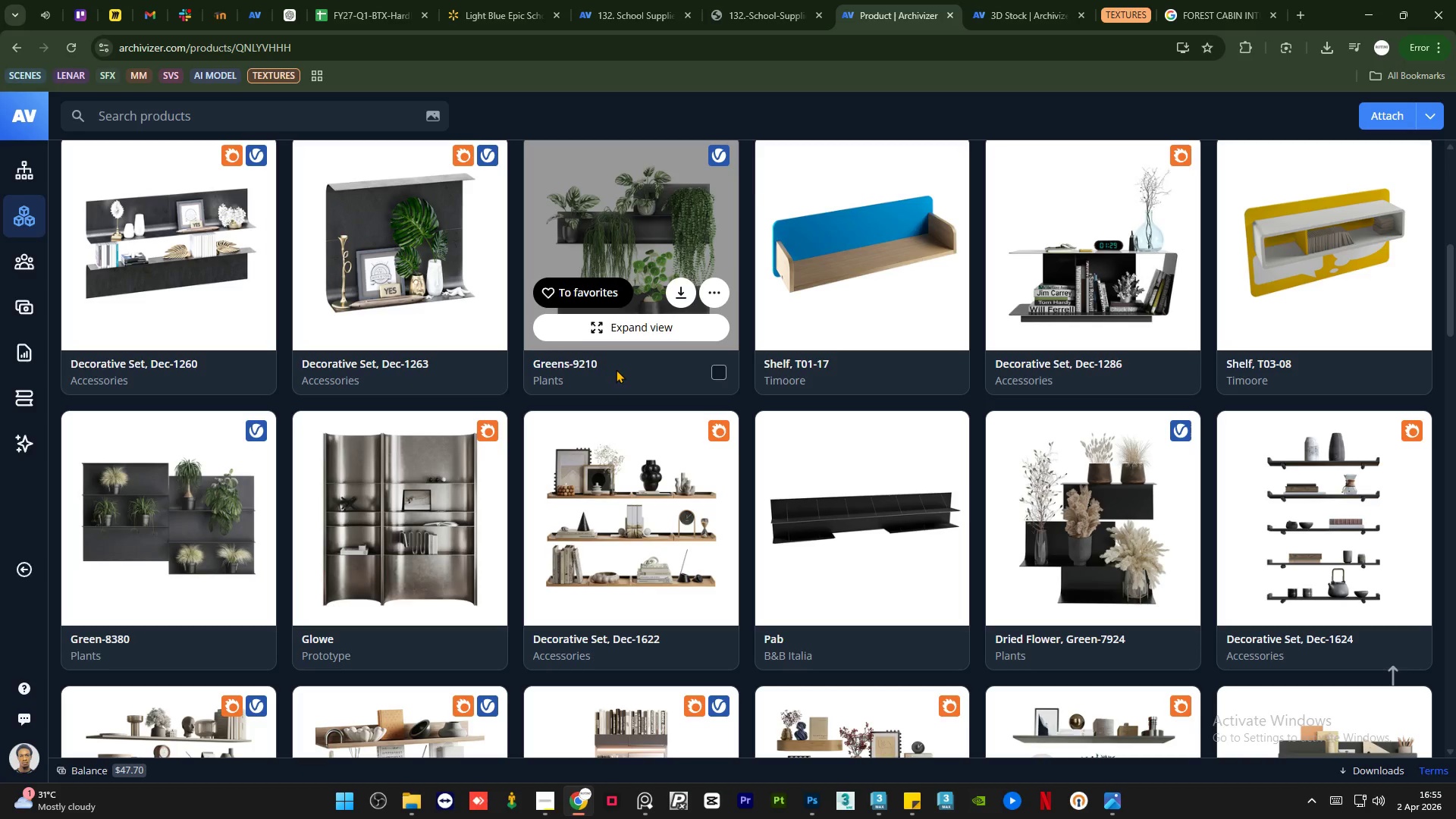 
left_click([617, 595])
 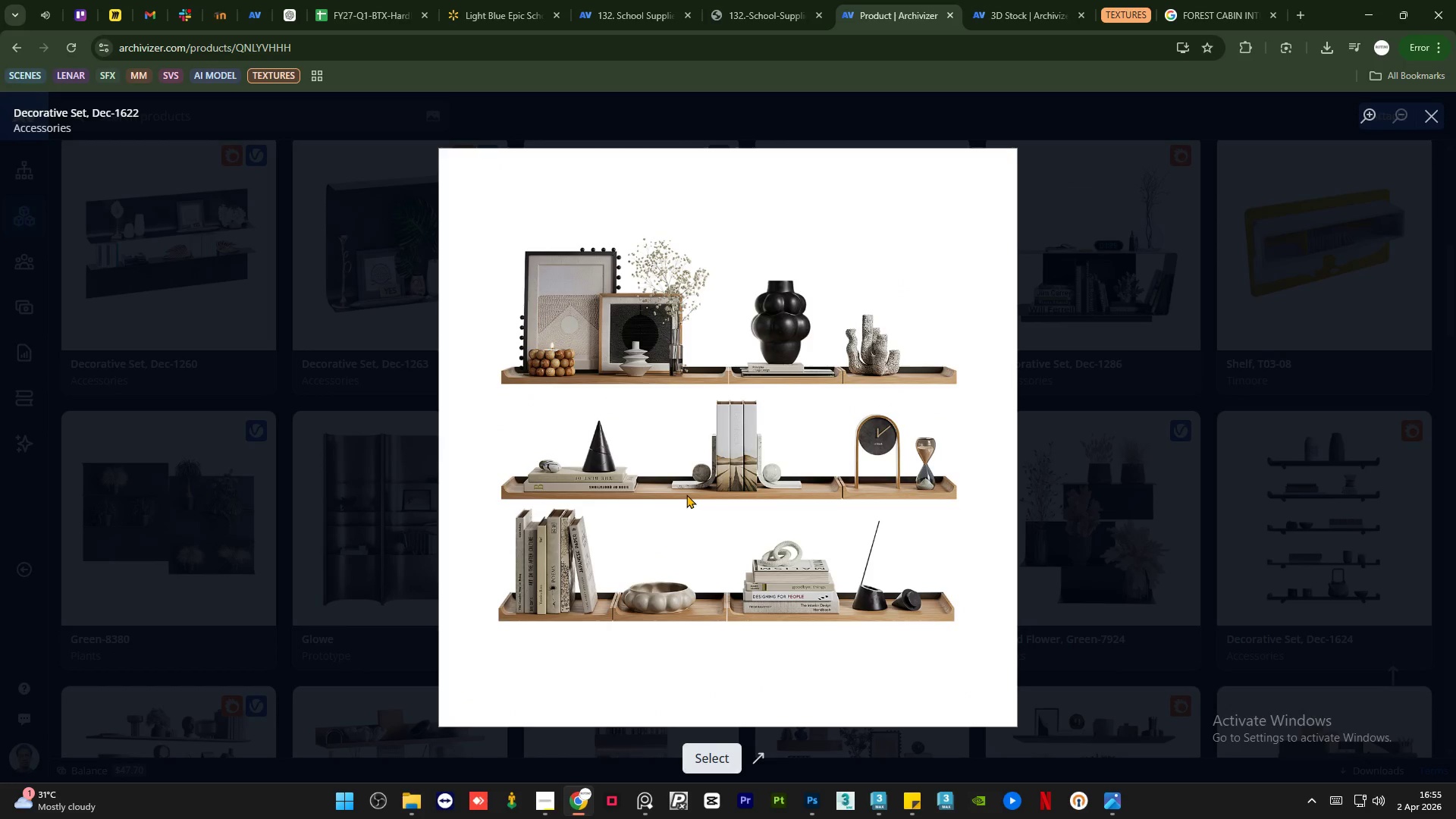 
wait(12.62)
 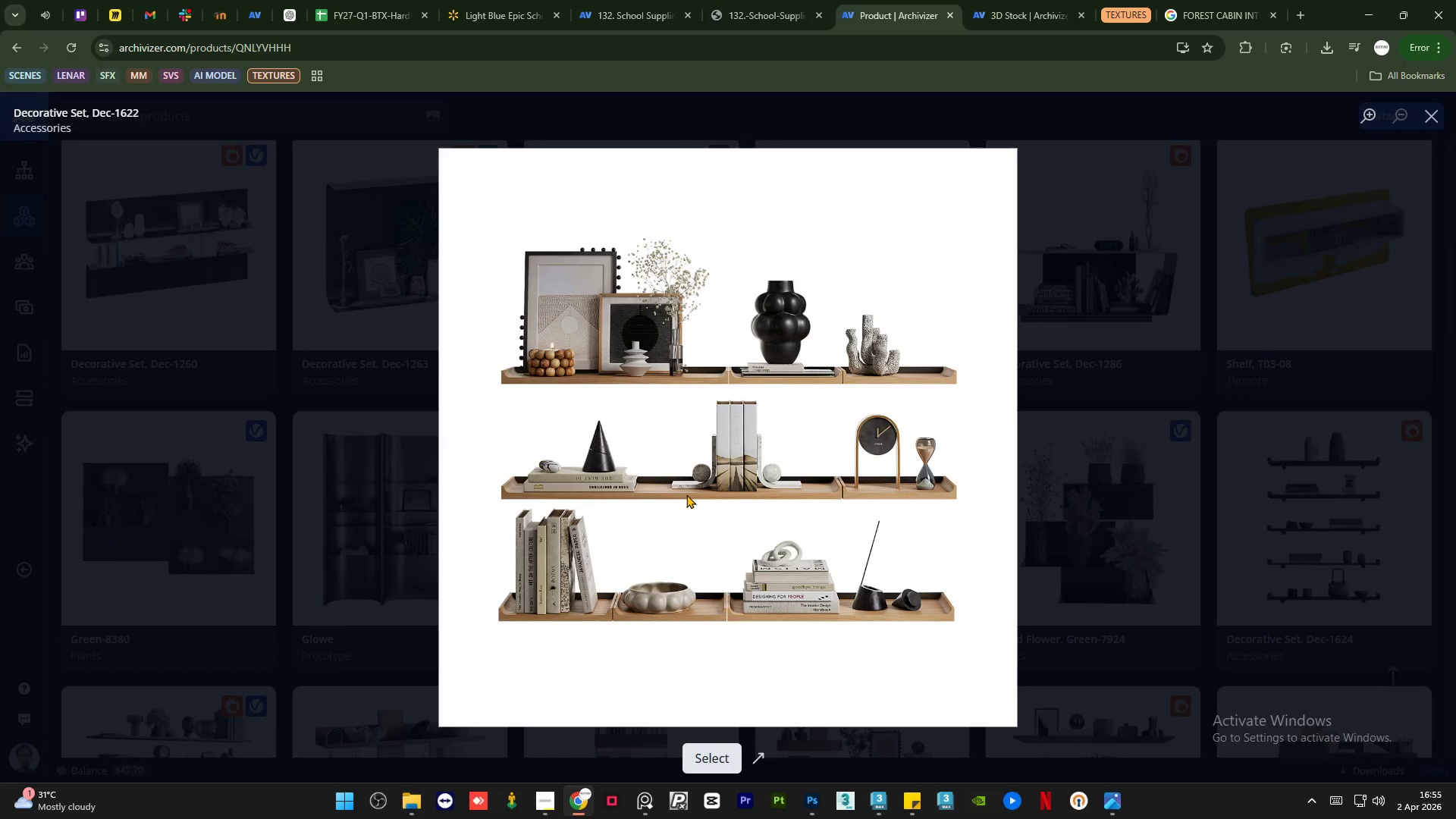 
left_click([1431, 124])
 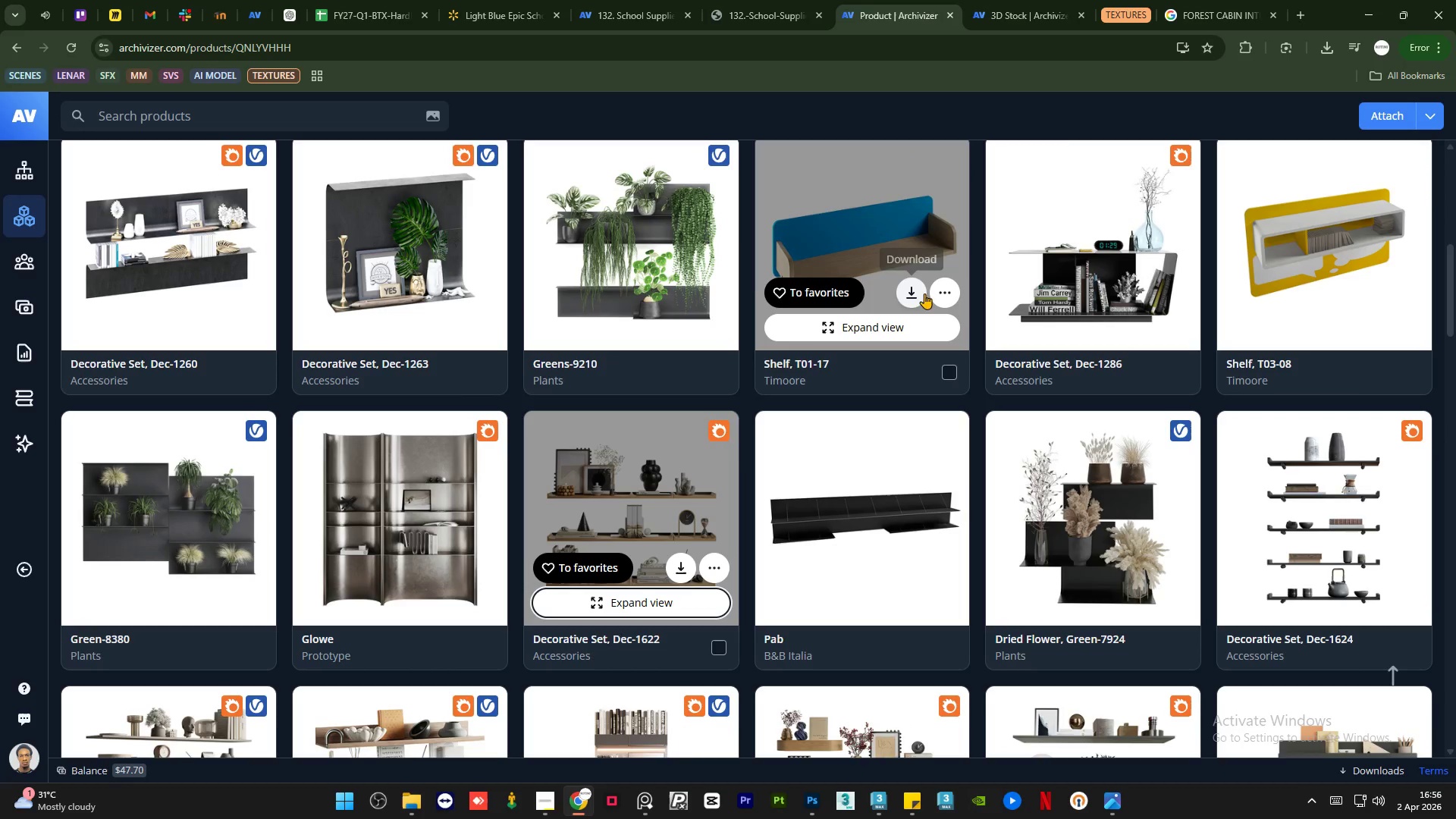 
scroll: coordinate [922, 296], scroll_direction: down, amount: 4.0
 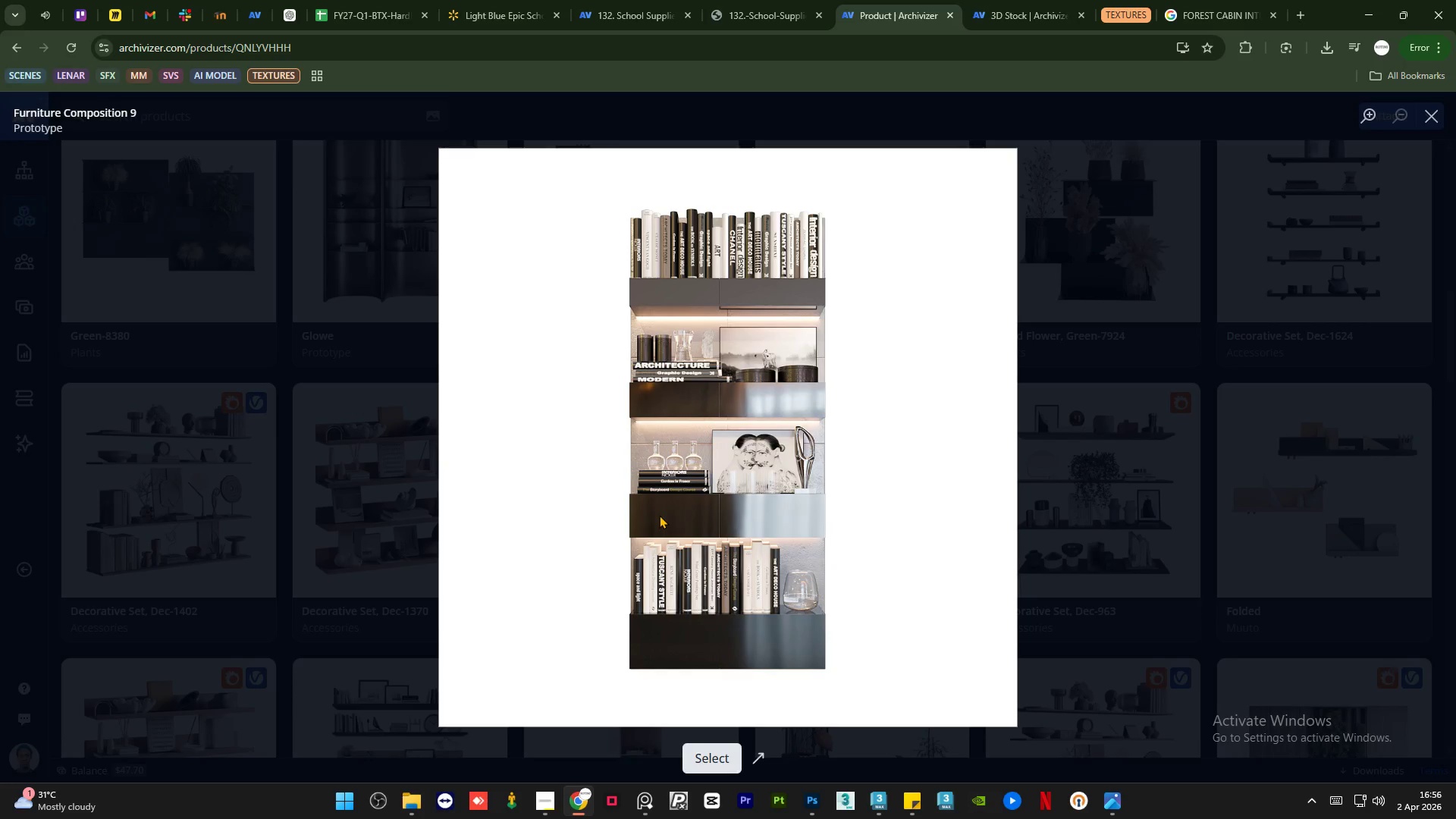 
wait(6.86)
 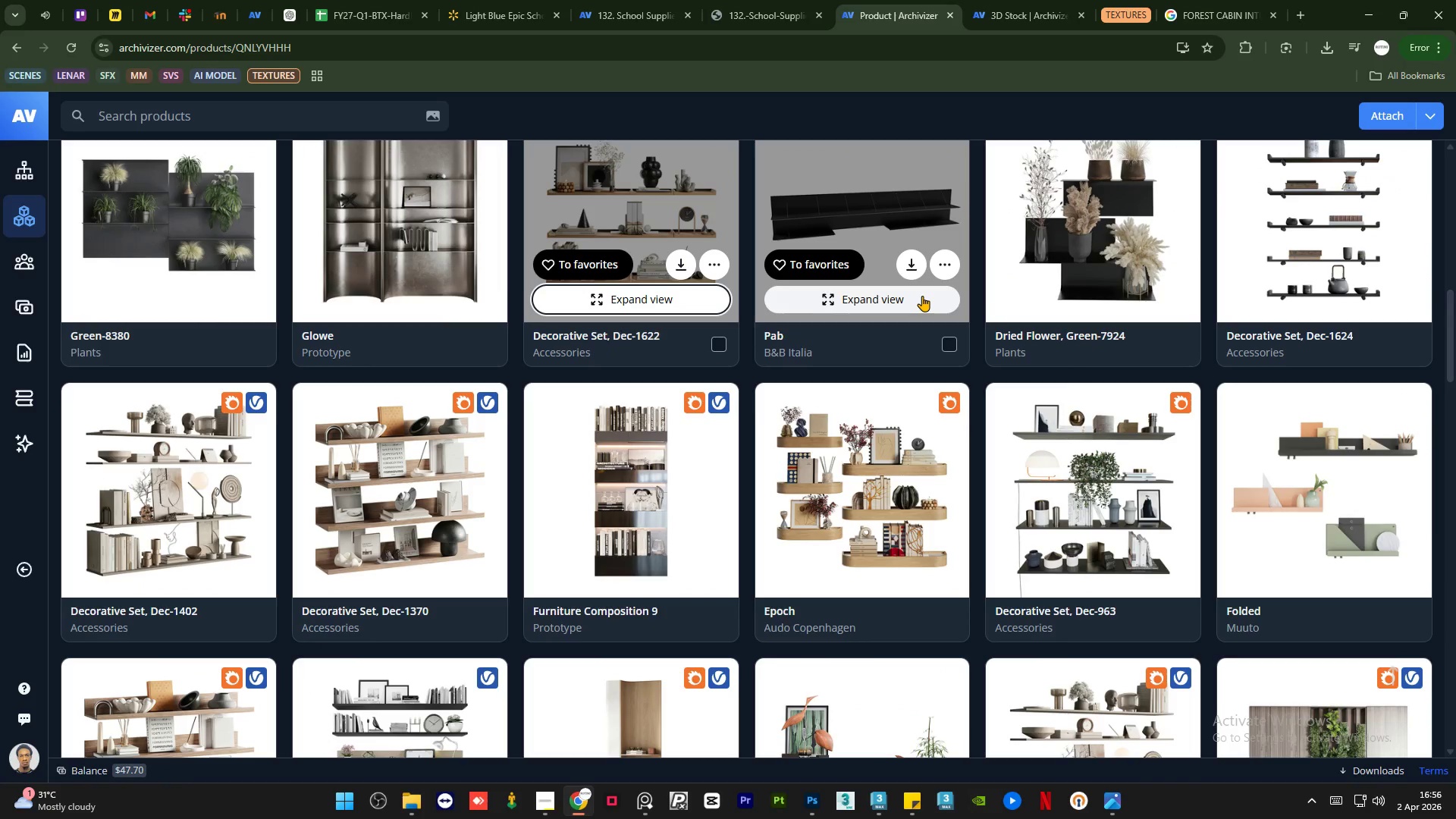 
left_click([1428, 124])
 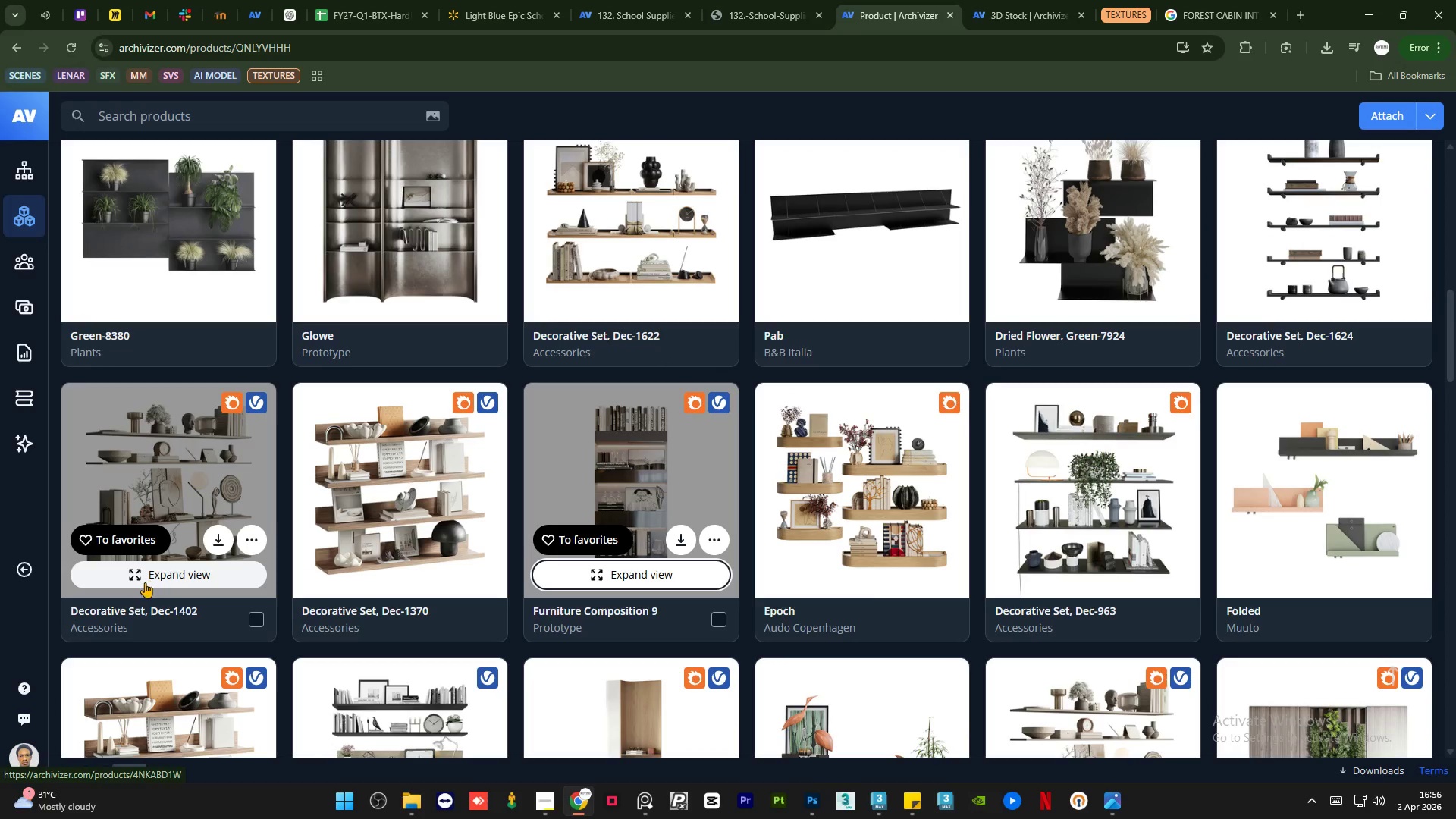 
left_click([160, 575])
 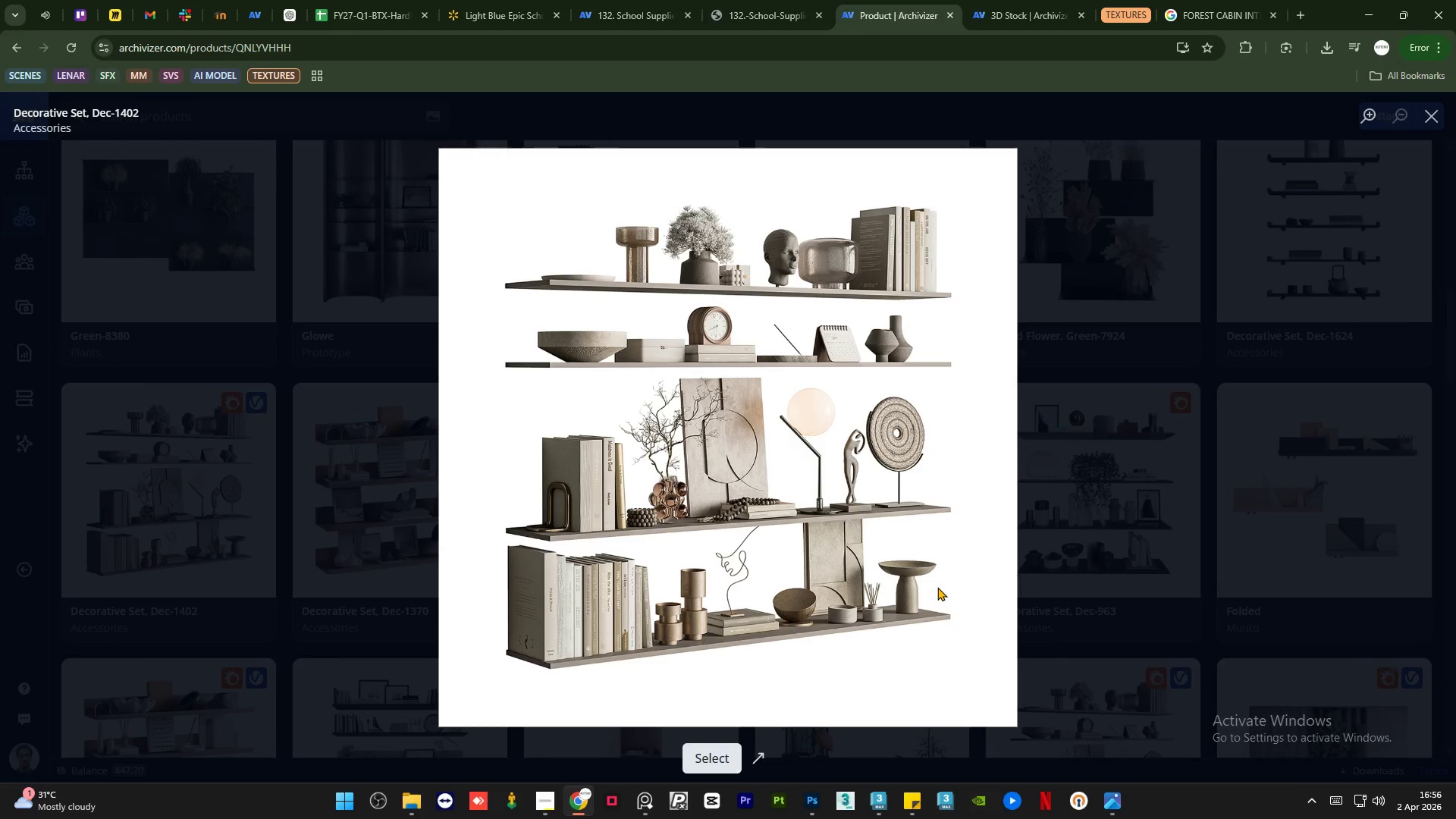 
wait(5.09)
 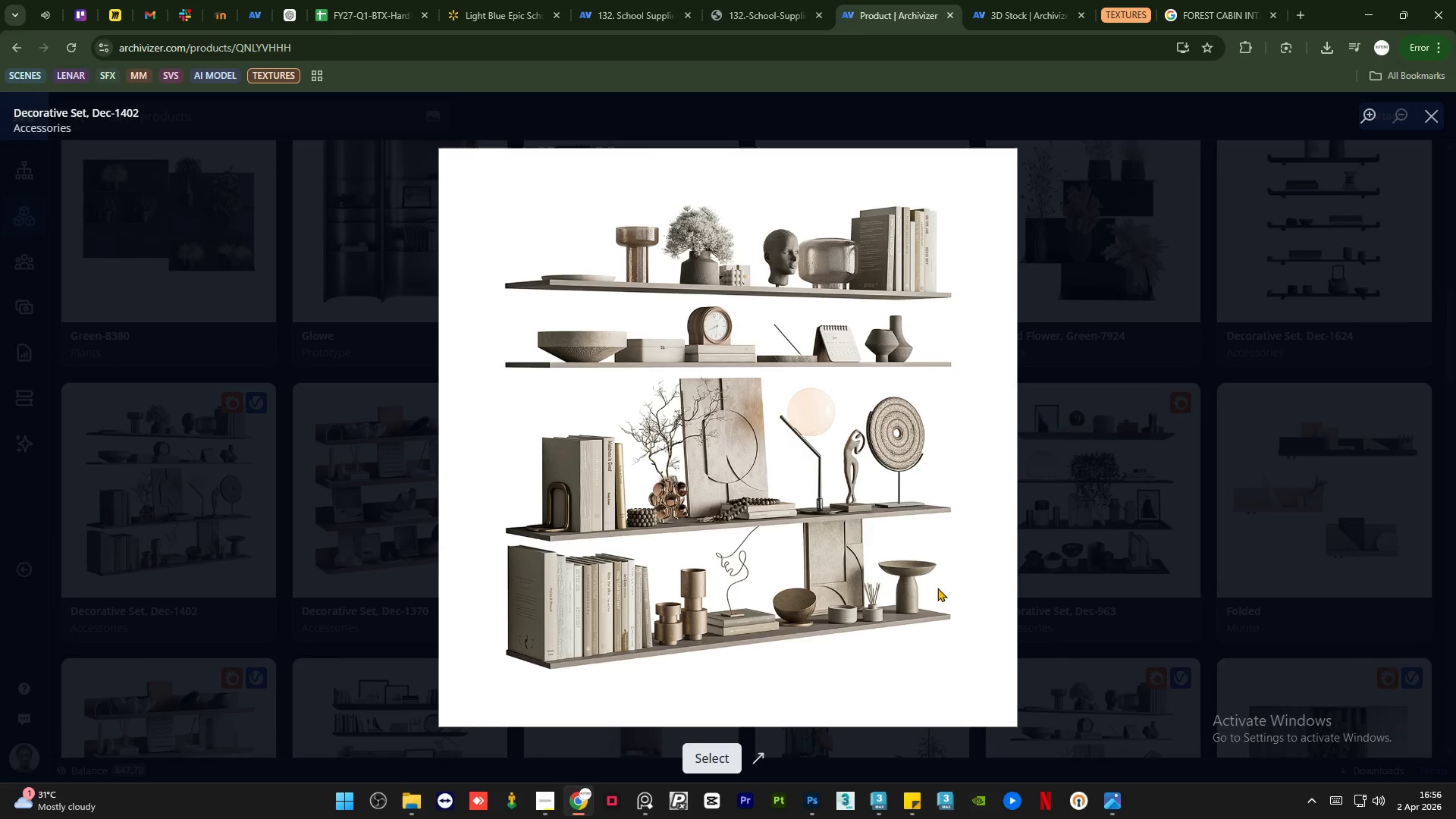 
left_click([1429, 118])
 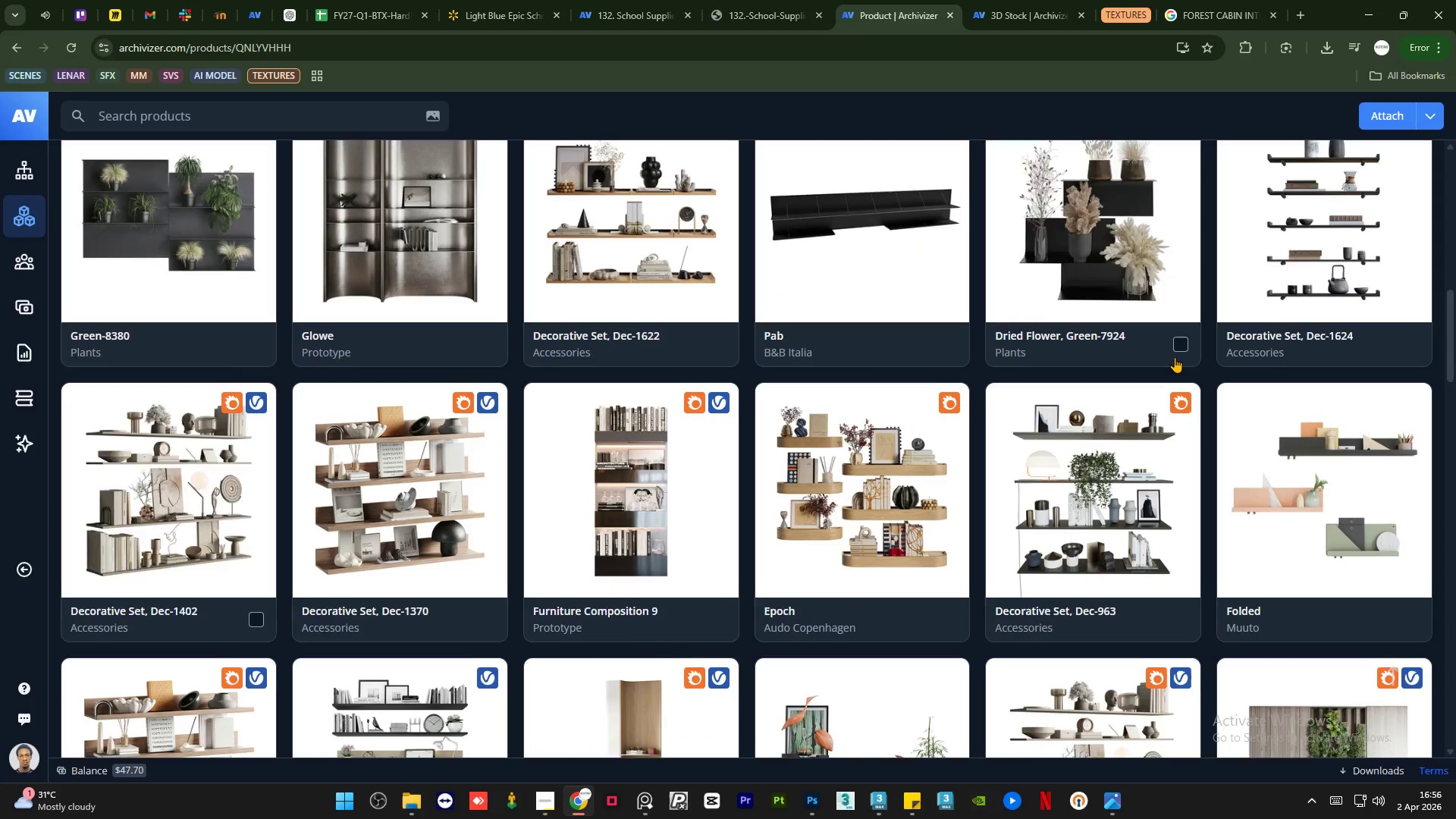 
scroll: coordinate [1012, 509], scroll_direction: down, amount: 13.0
 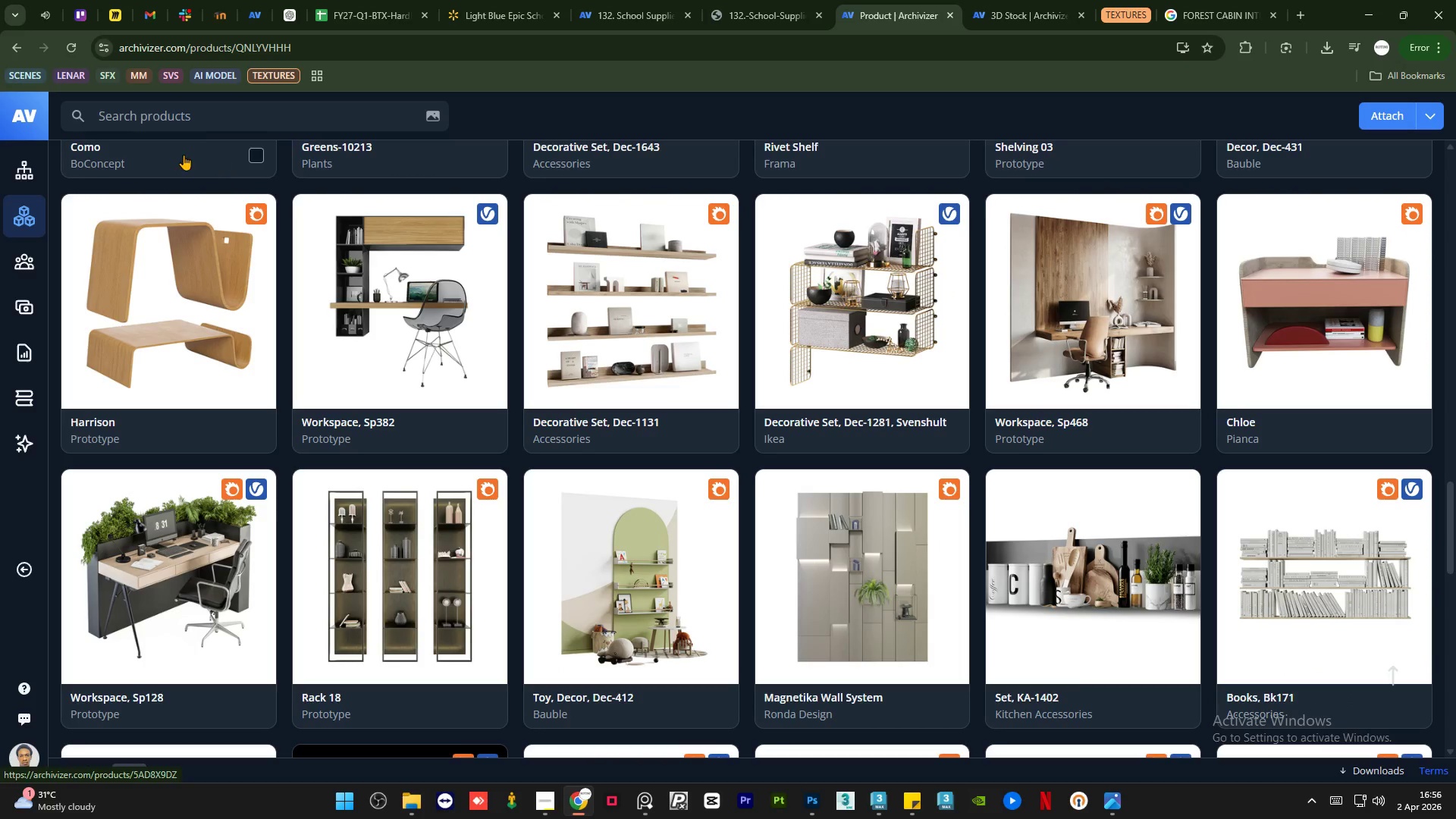 
left_click([243, 119])
 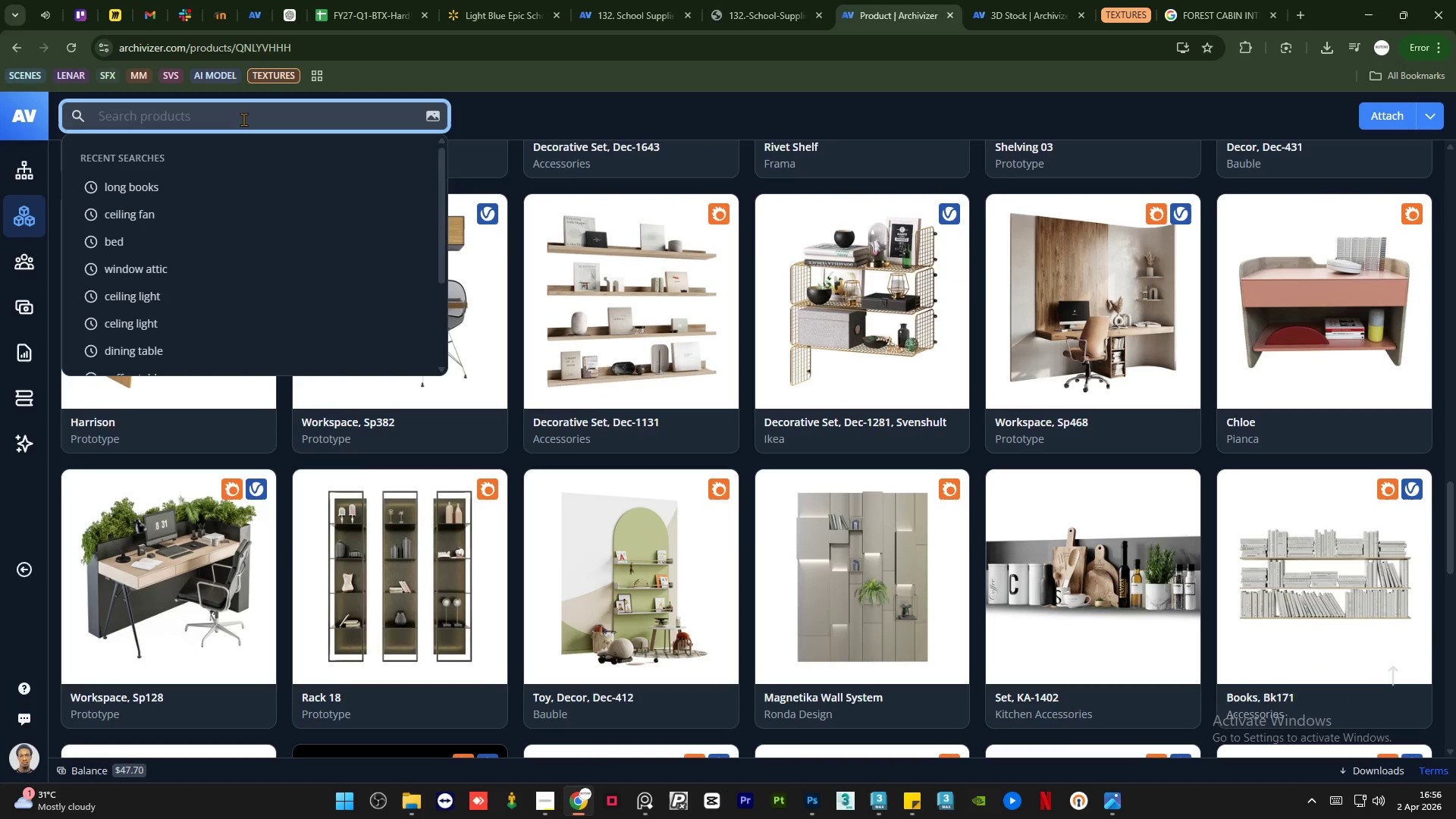 
type(long decor)
 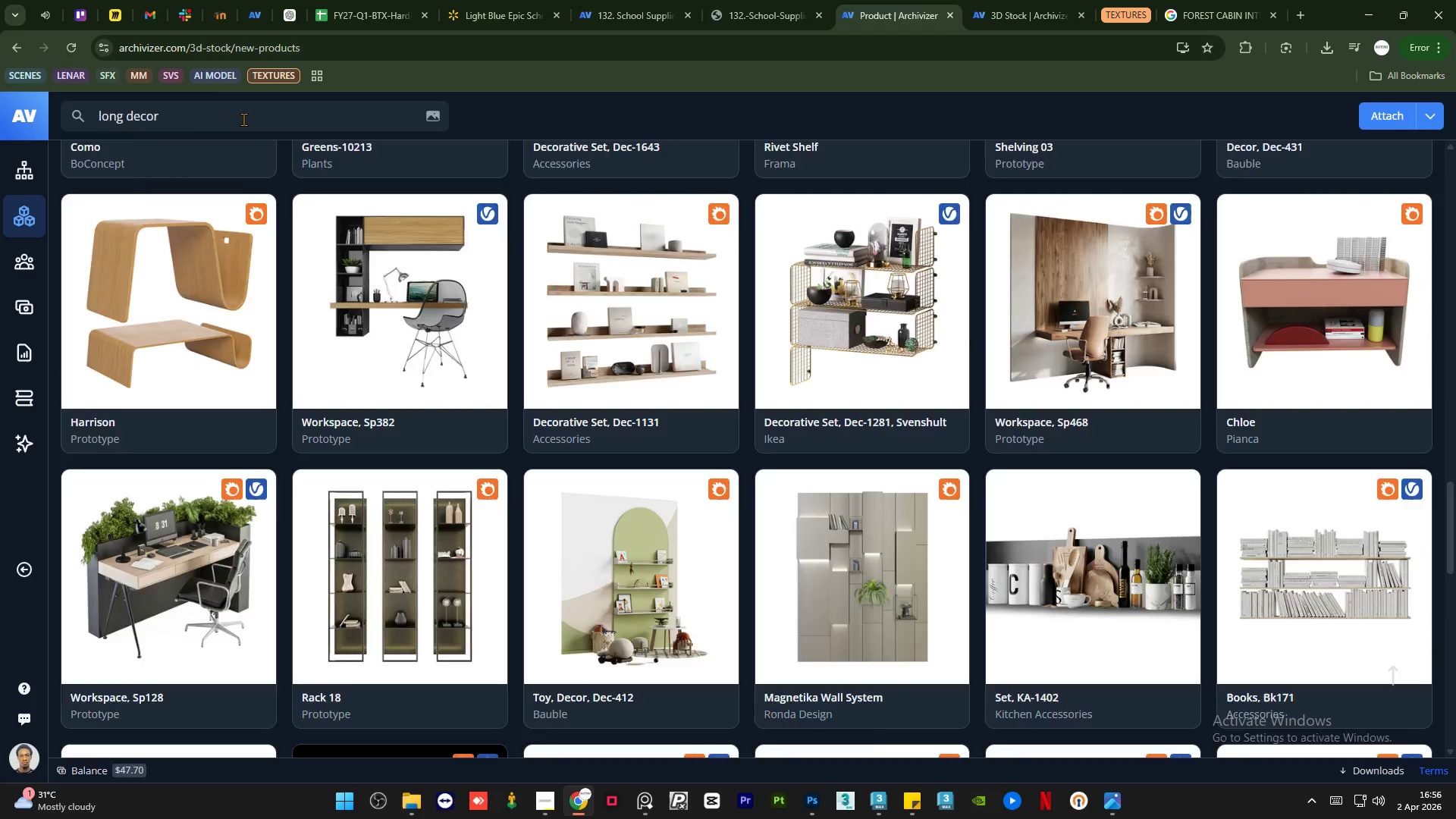 
key(Enter)
 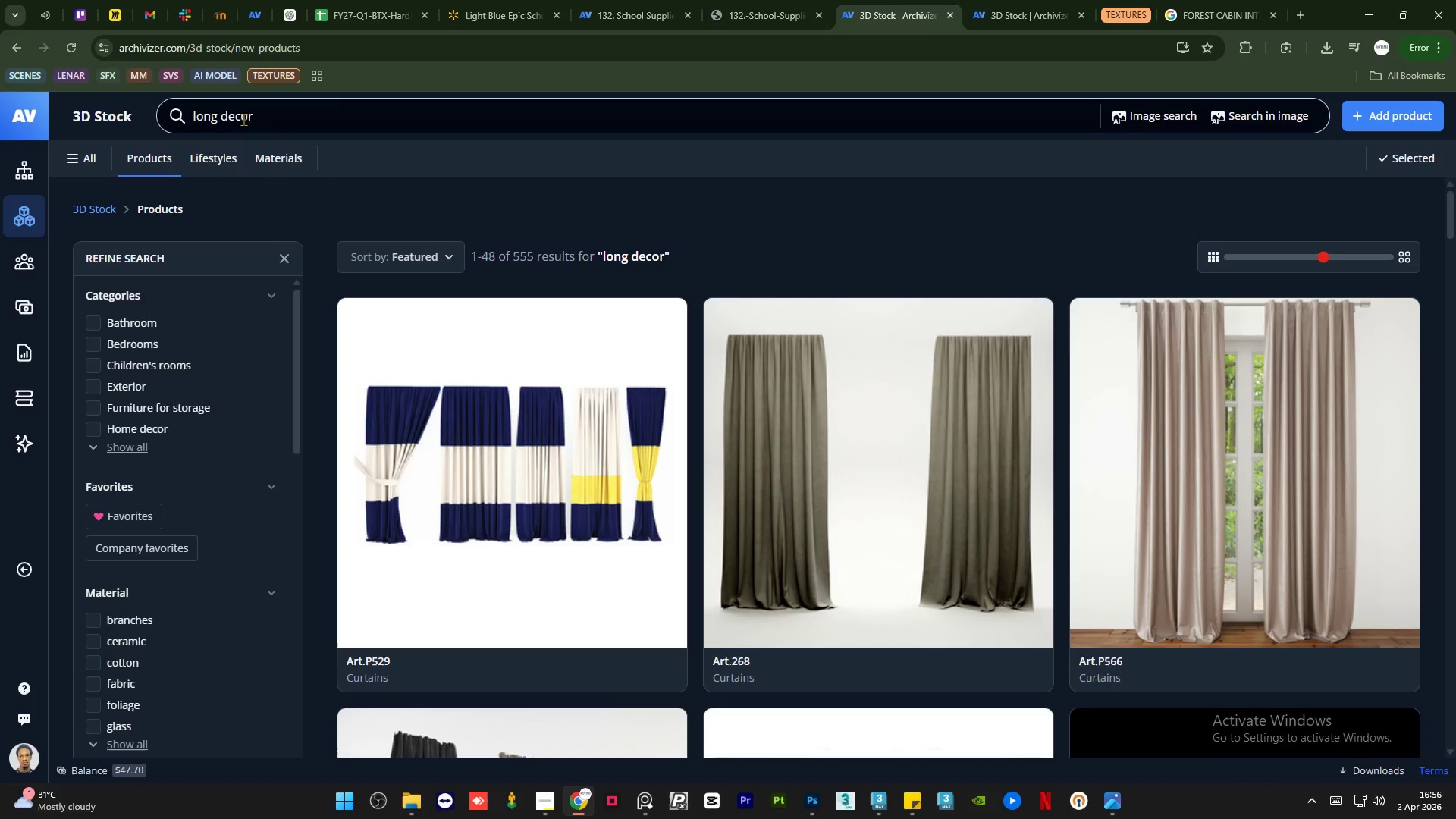 
scroll: coordinate [756, 468], scroll_direction: down, amount: 85.0
 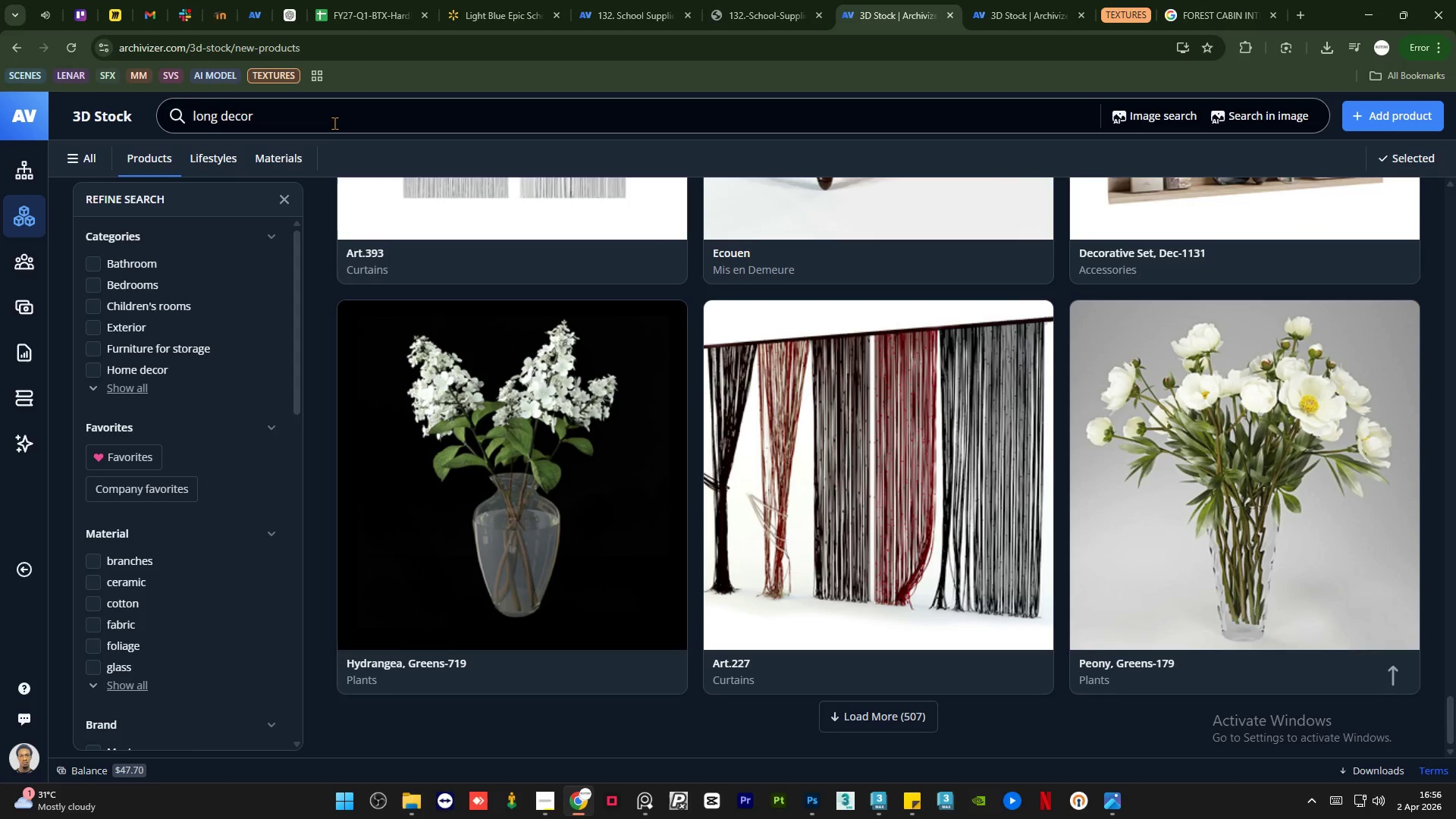 
double_click([333, 120])
 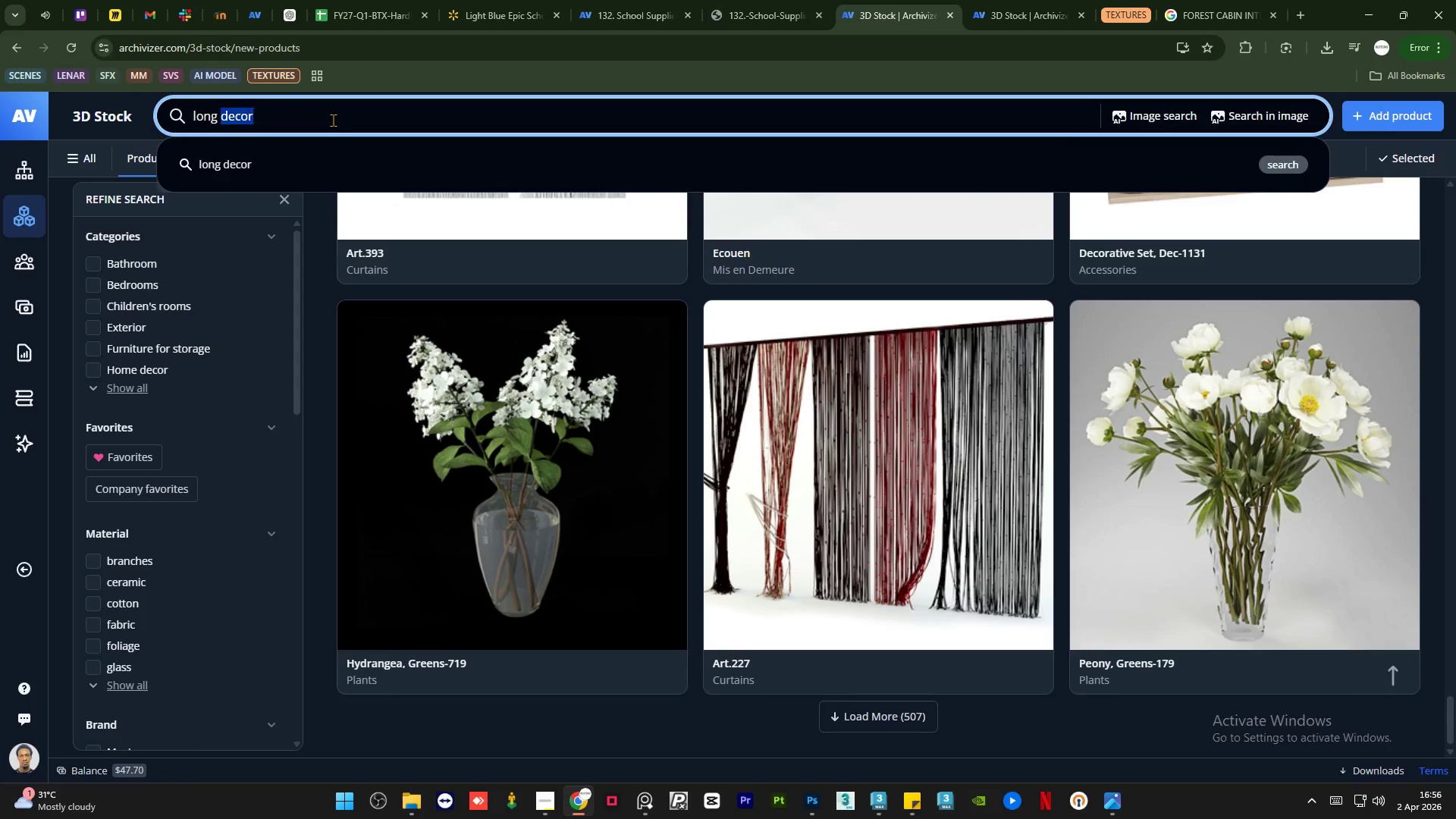 
triple_click([333, 120])
 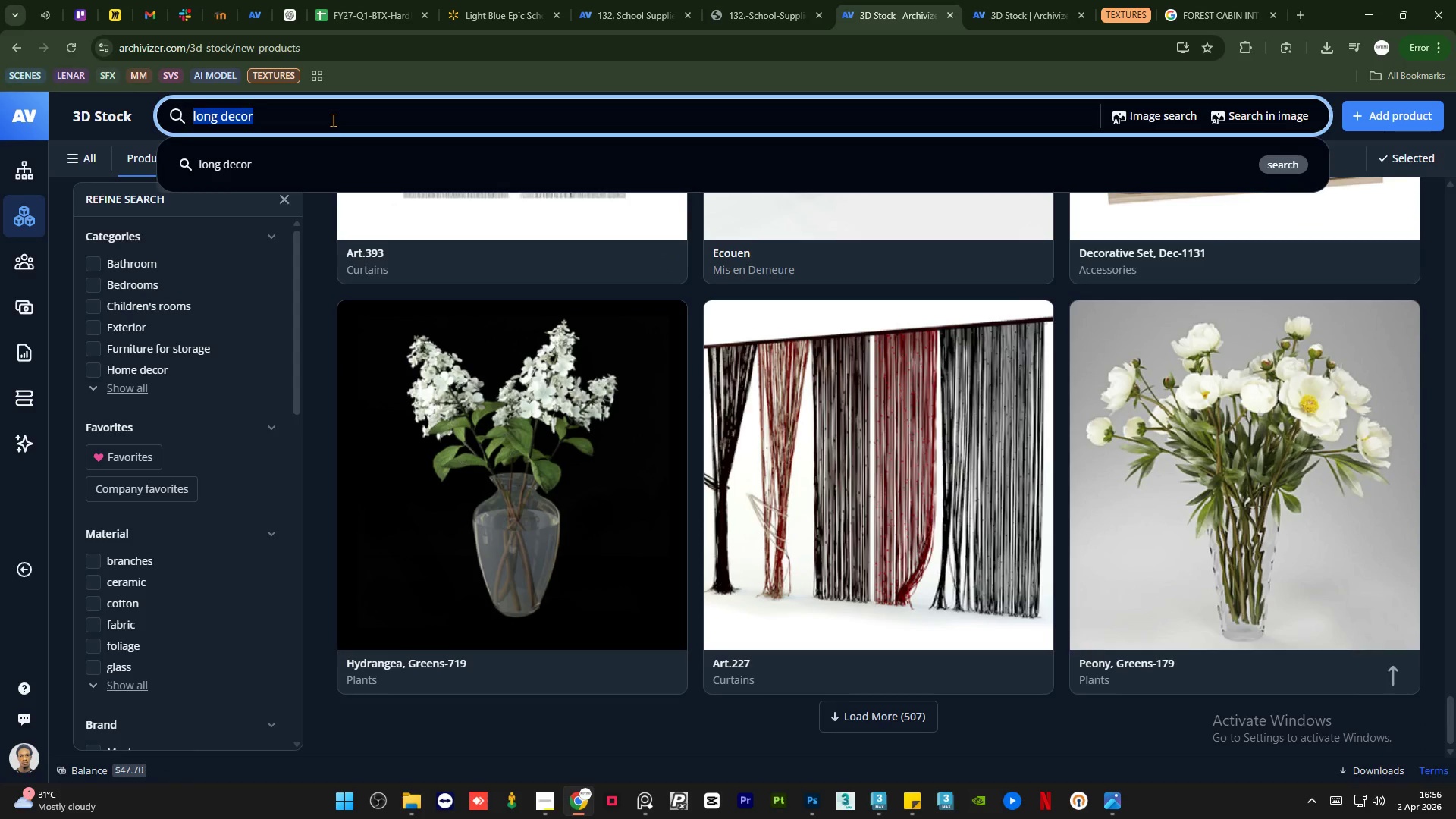 
type(fish)
 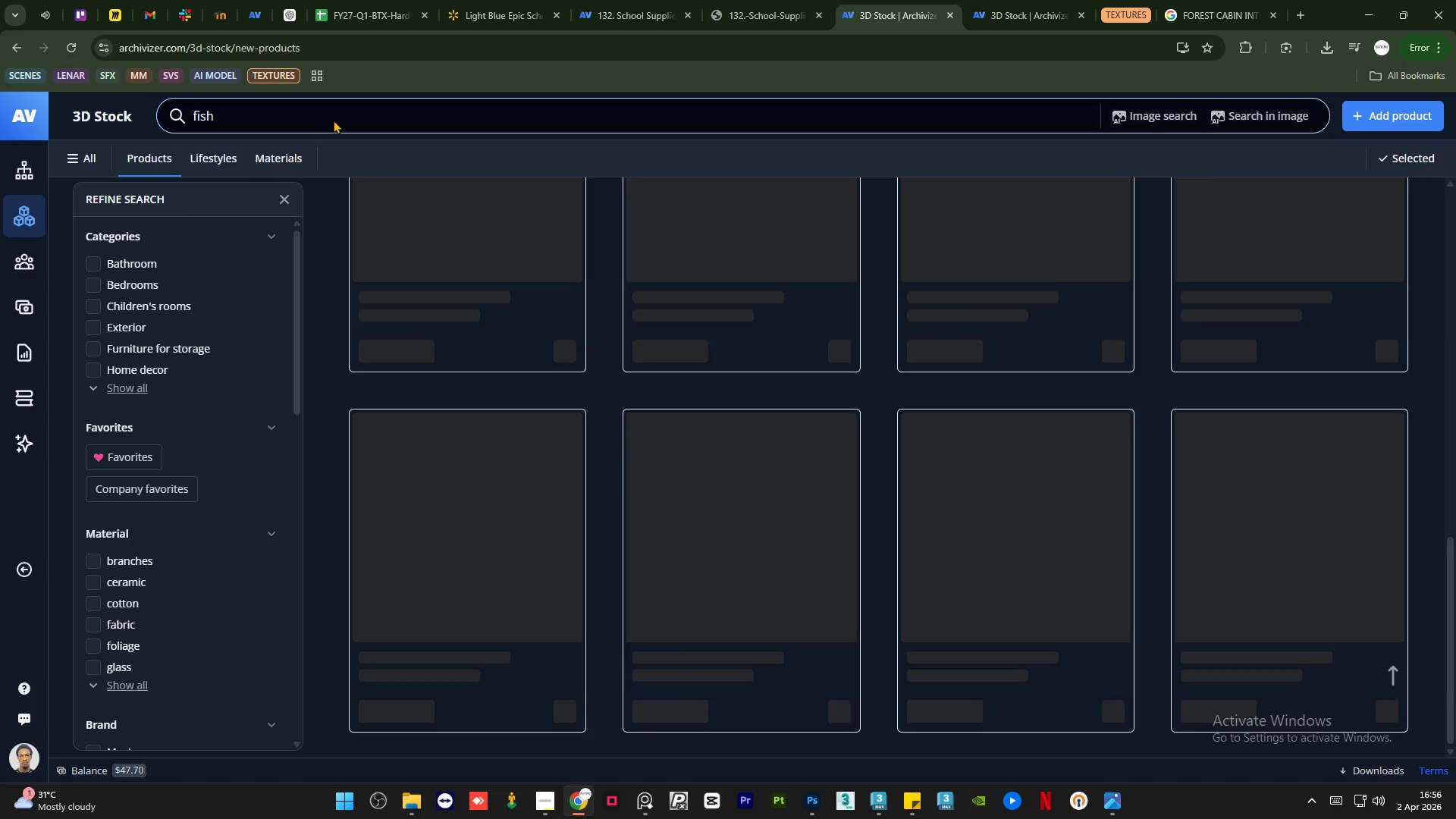 
key(Enter)
 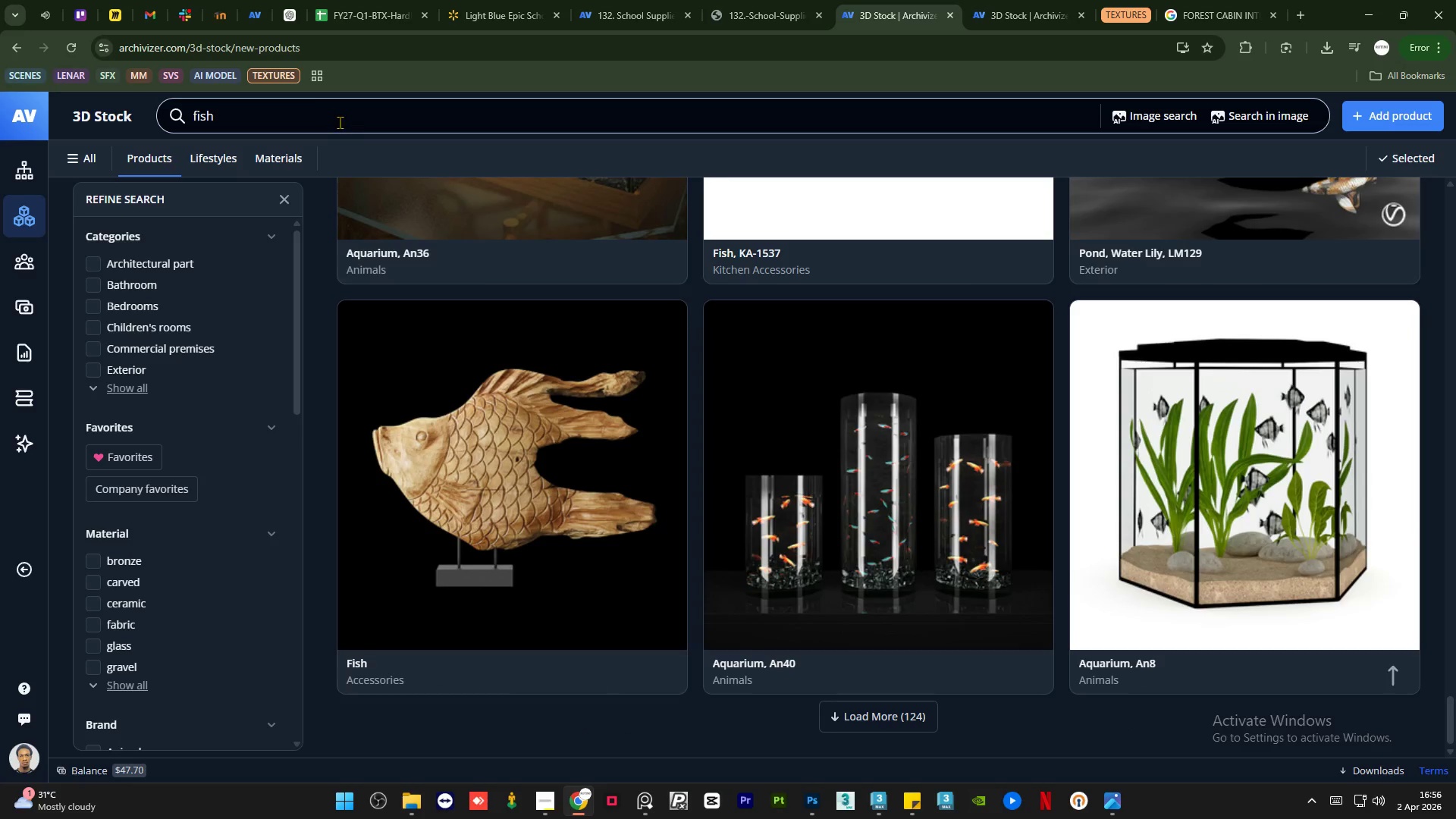 
scroll: coordinate [504, 356], scroll_direction: up, amount: 20.0
 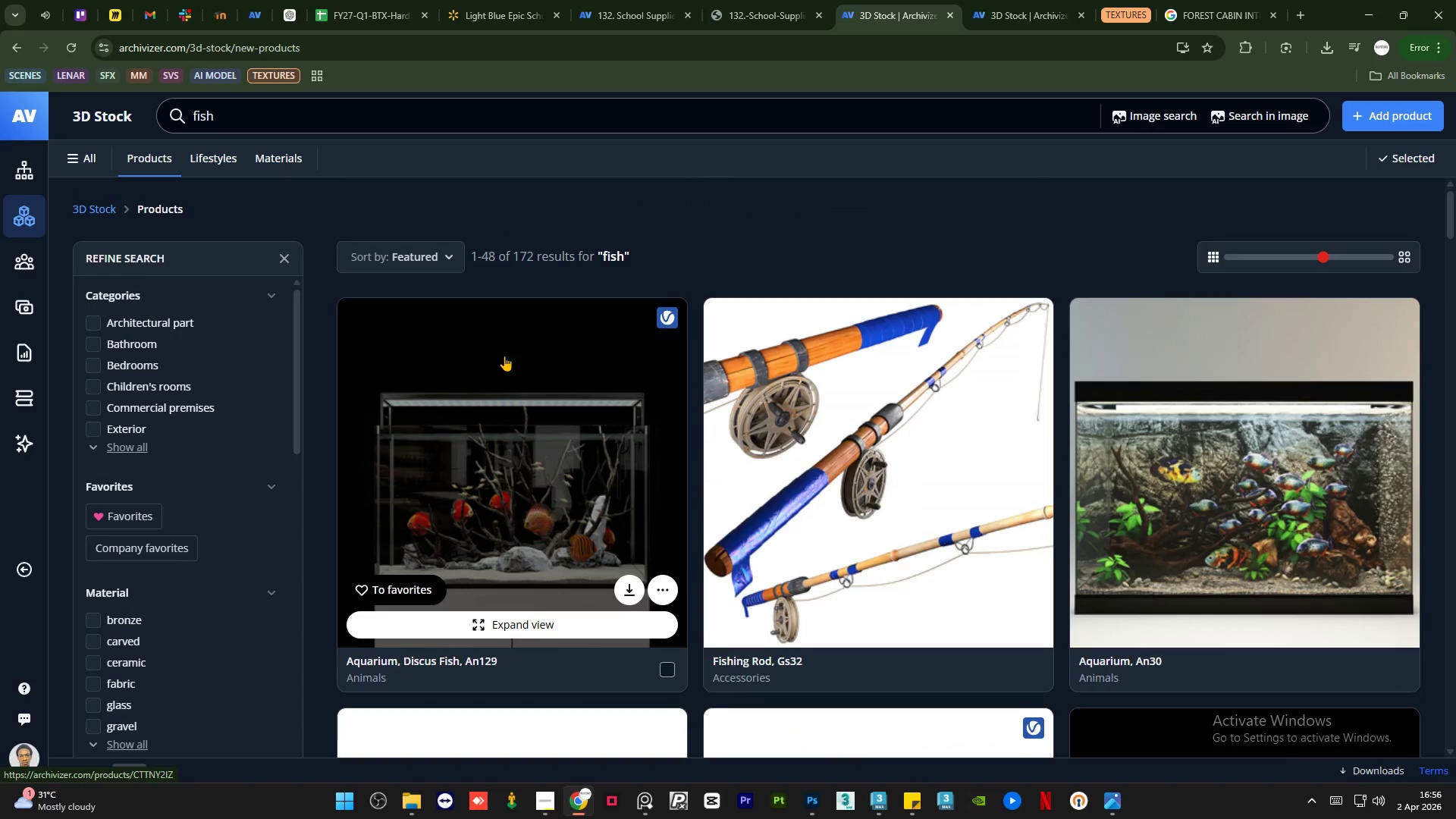 
scroll: coordinate [700, 236], scroll_direction: down, amount: 14.0
 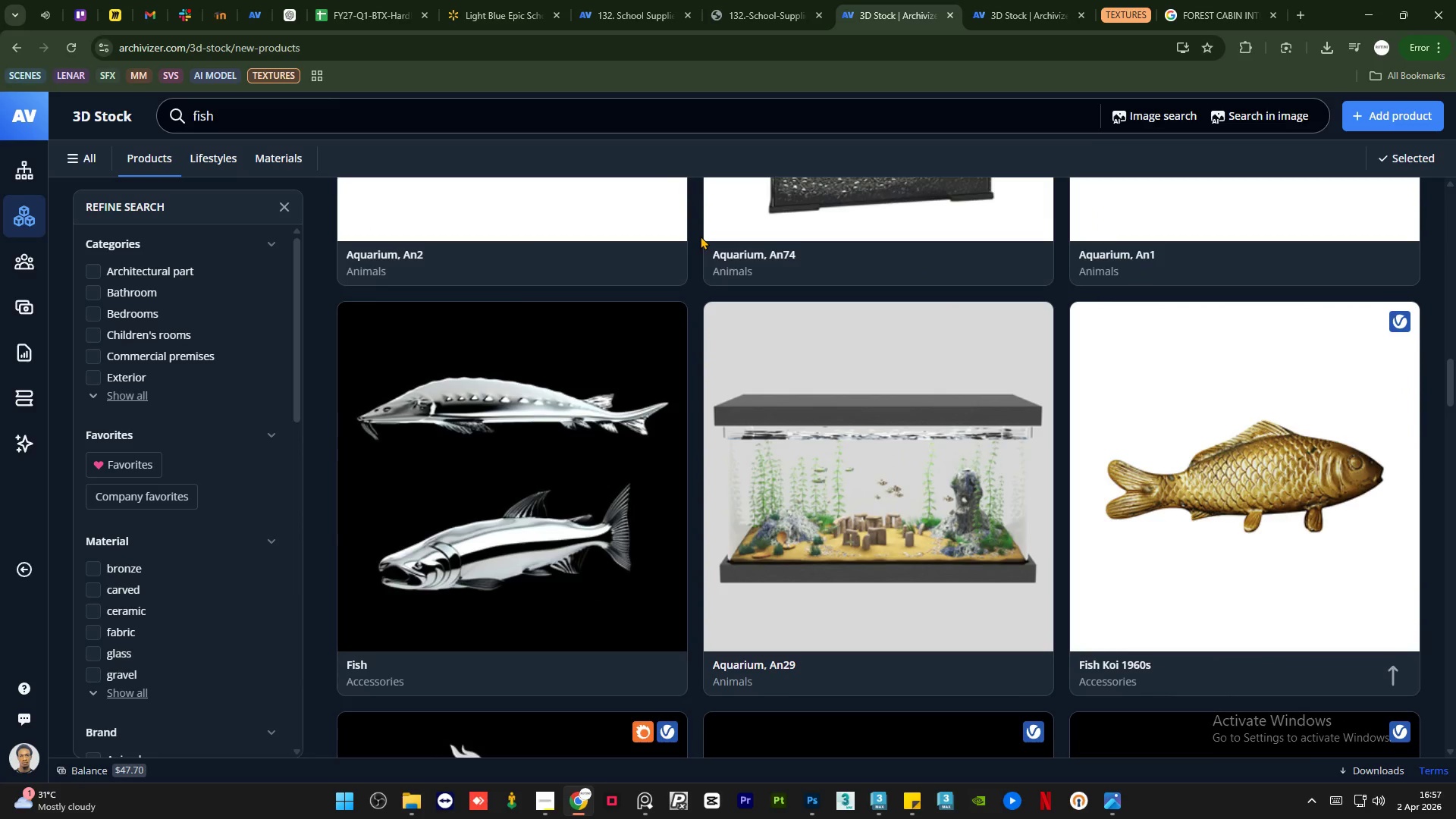 
scroll: coordinate [700, 236], scroll_direction: down, amount: 2.0
 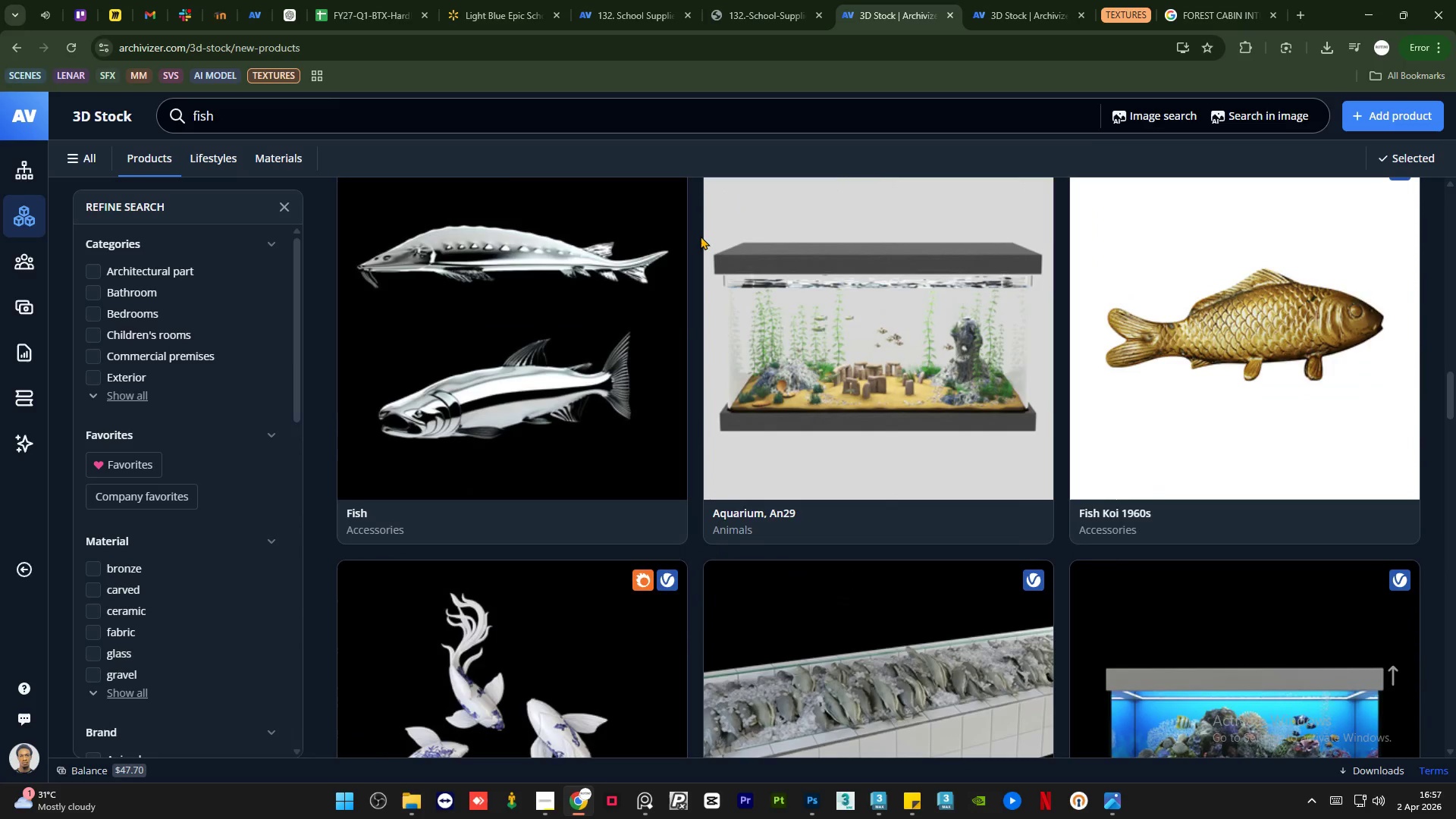 
scroll: coordinate [688, 253], scroll_direction: up, amount: 10.0
 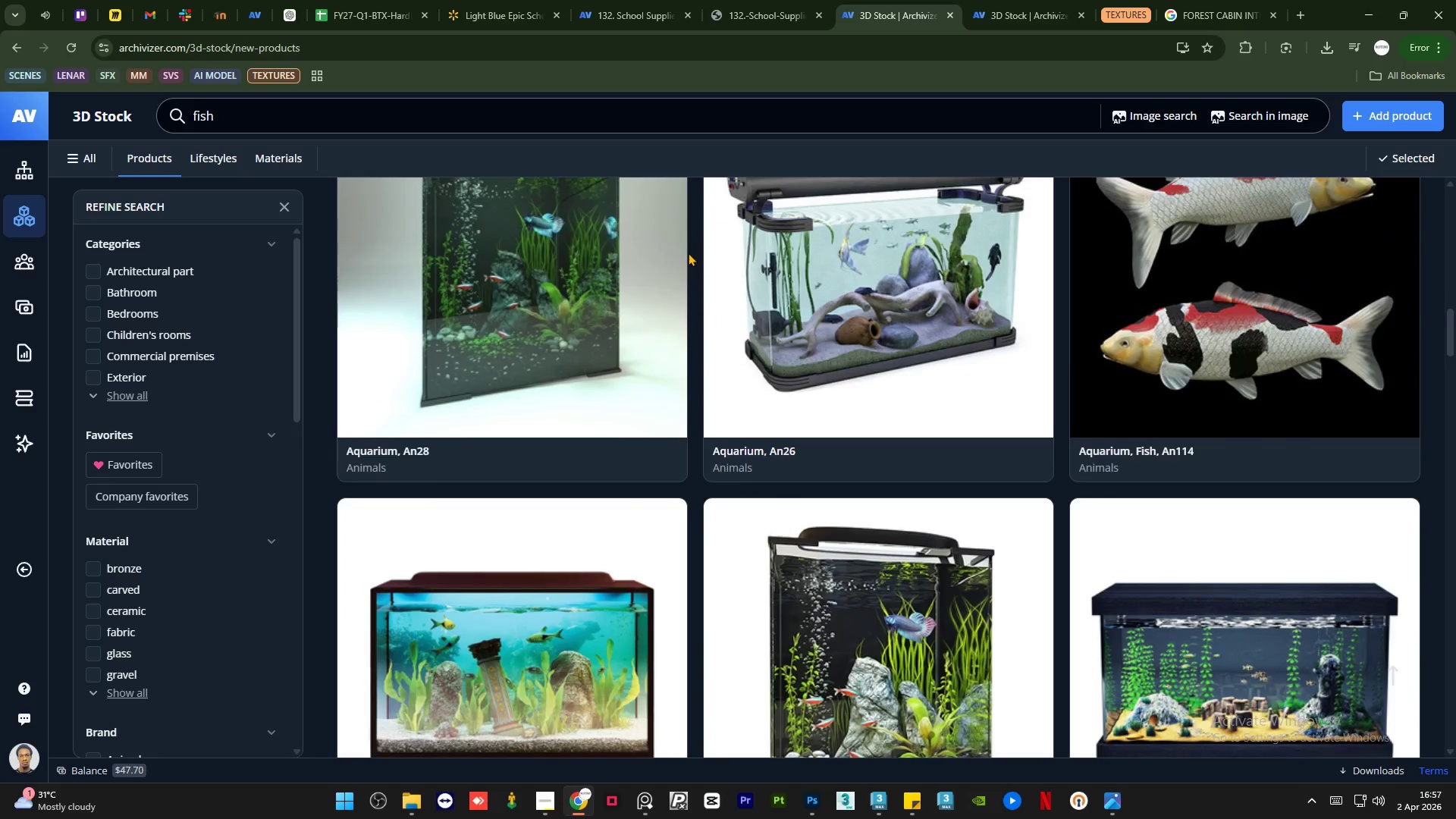 
scroll: coordinate [687, 253], scroll_direction: down, amount: 16.0
 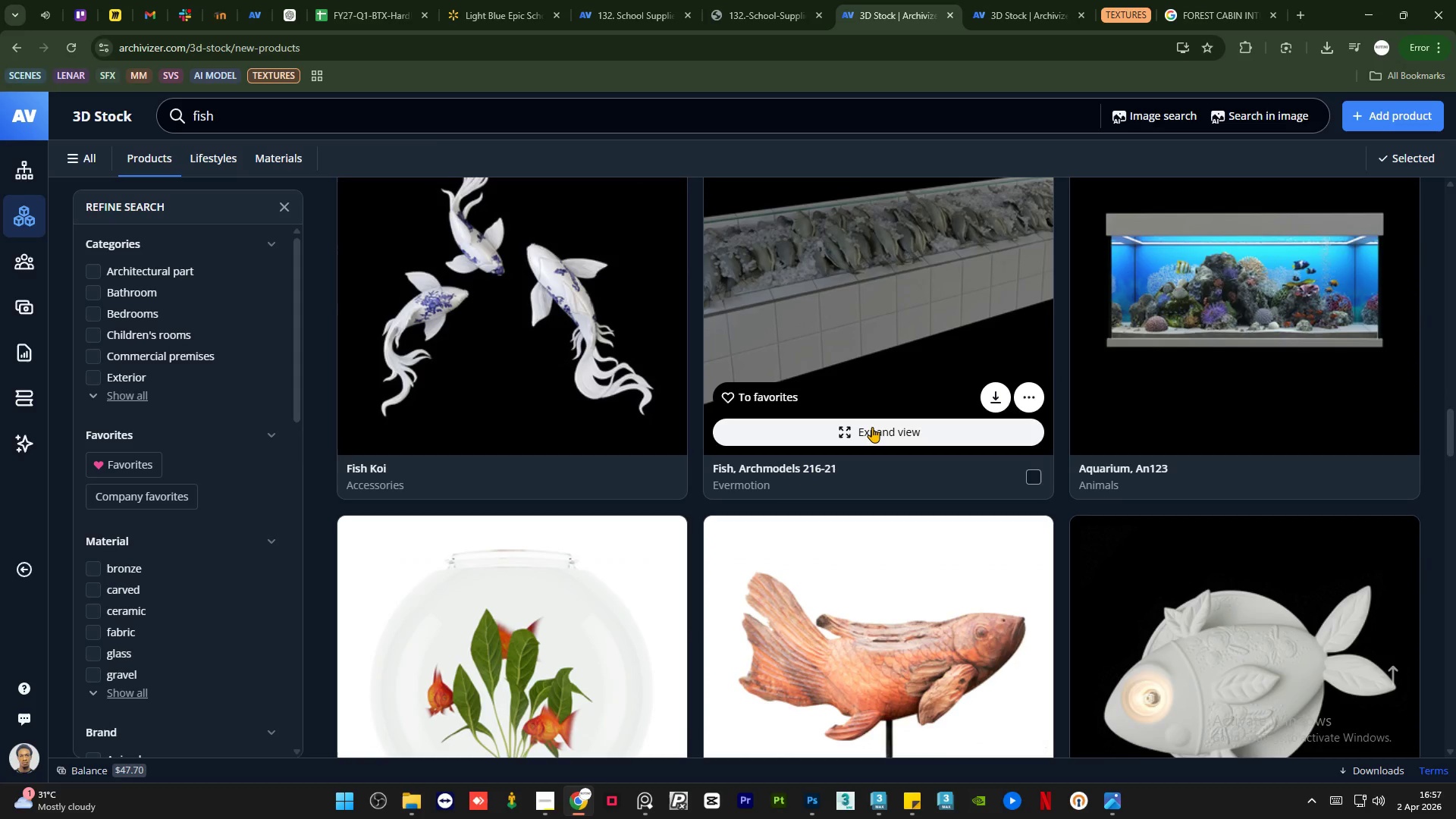 
left_click([872, 427])
 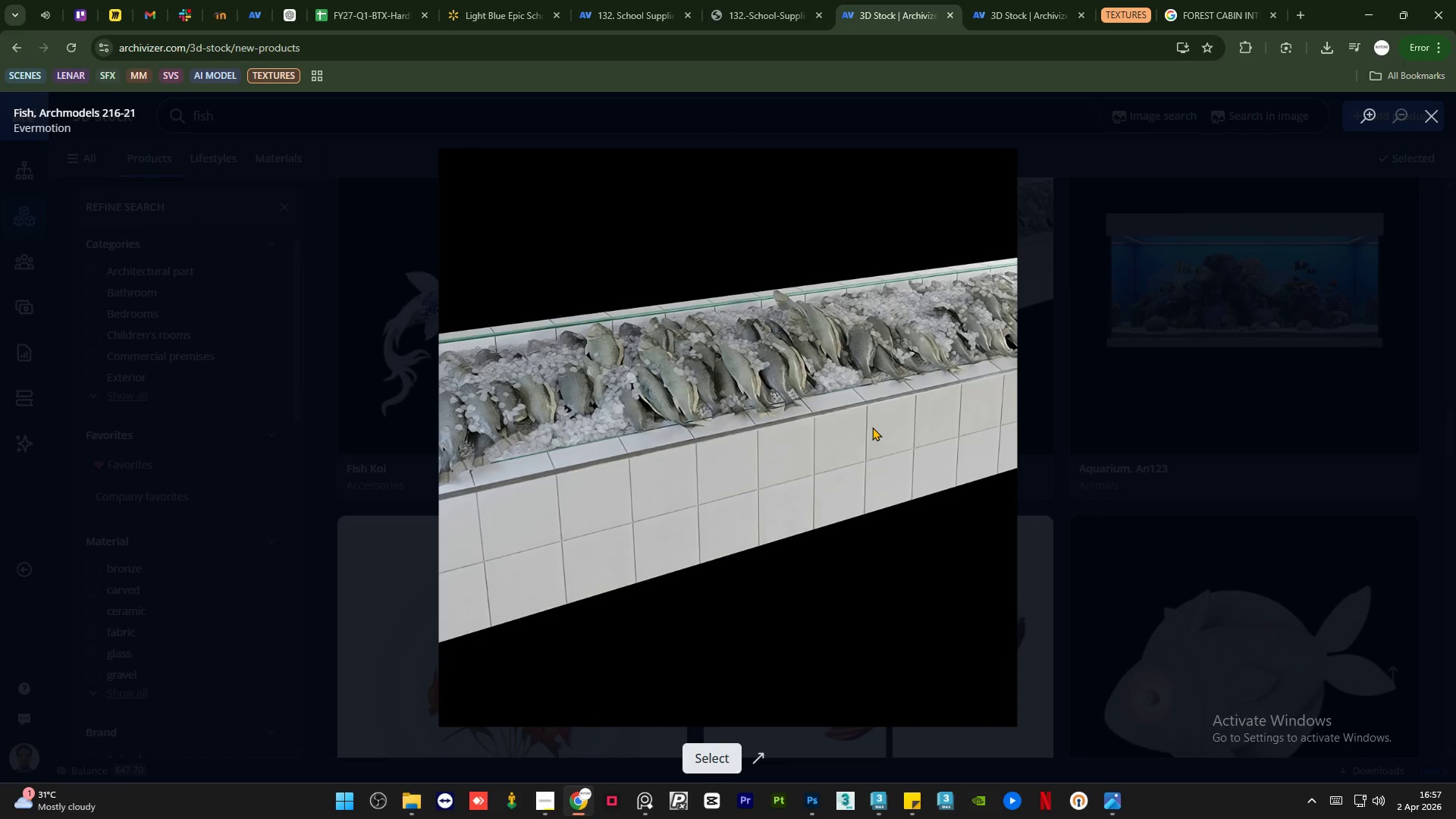 
scroll: coordinate [639, 363], scroll_direction: up, amount: 1.0
 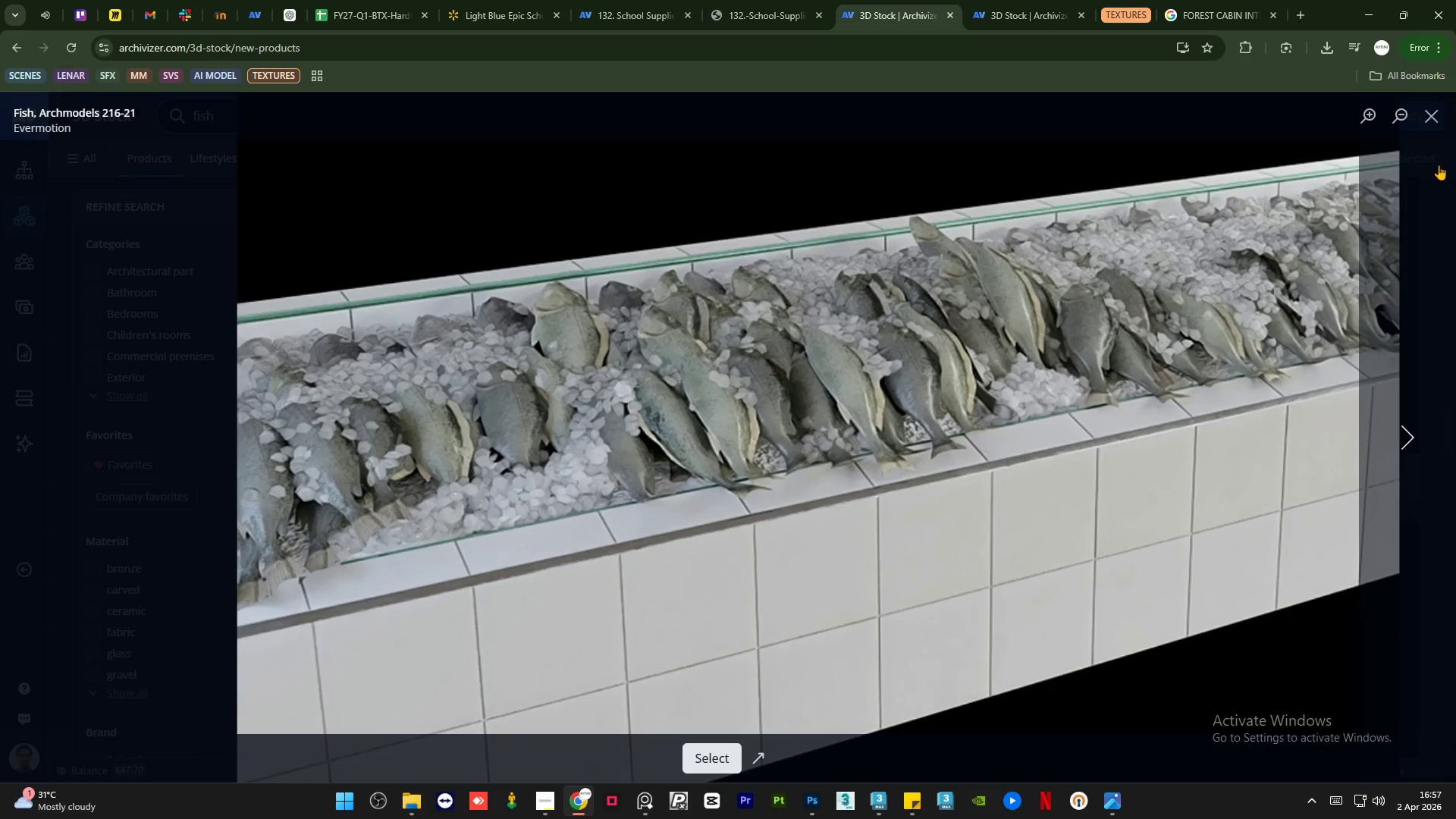 
left_click([1433, 119])
 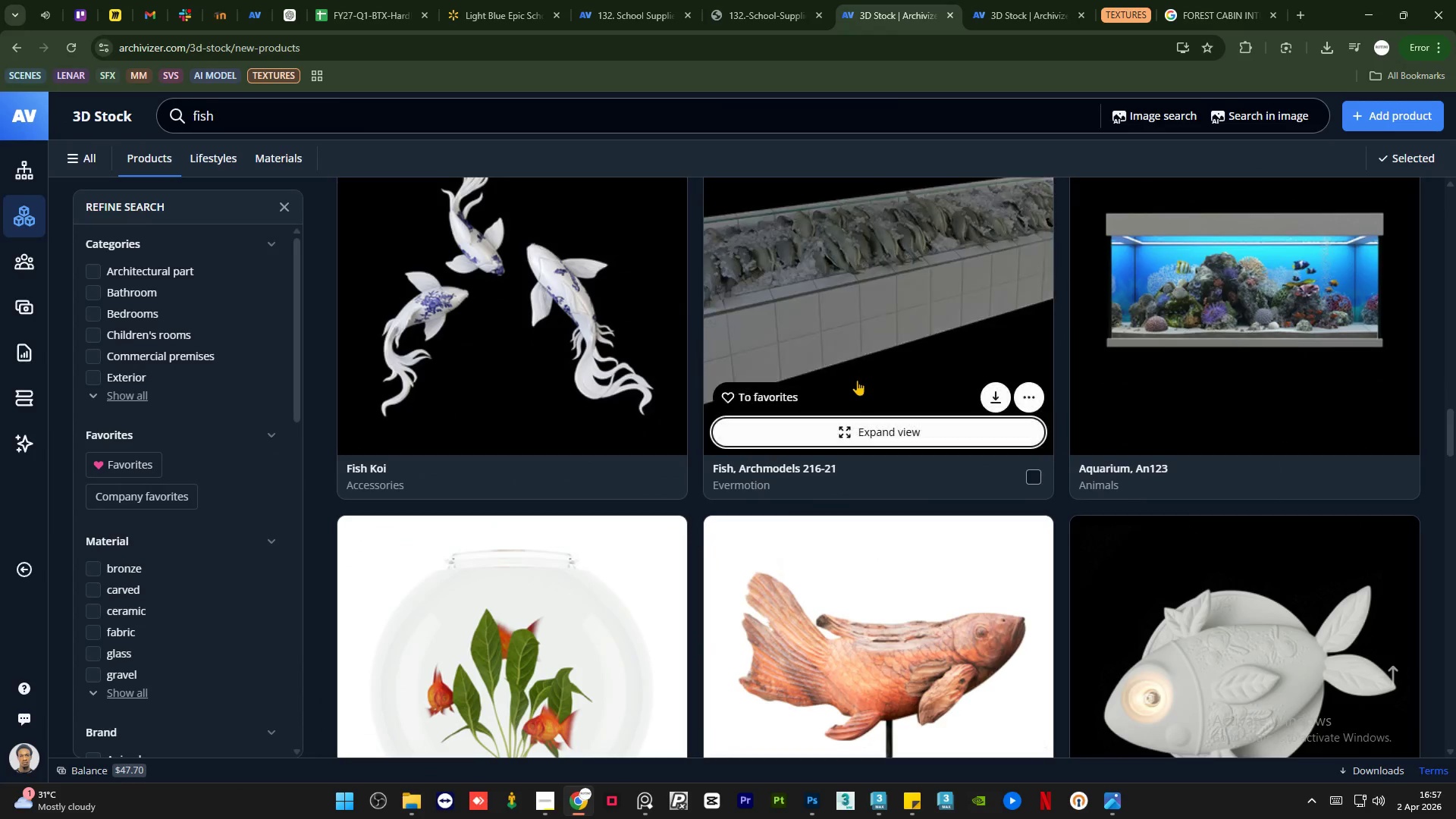 
scroll: coordinate [857, 380], scroll_direction: down, amount: 1.0
 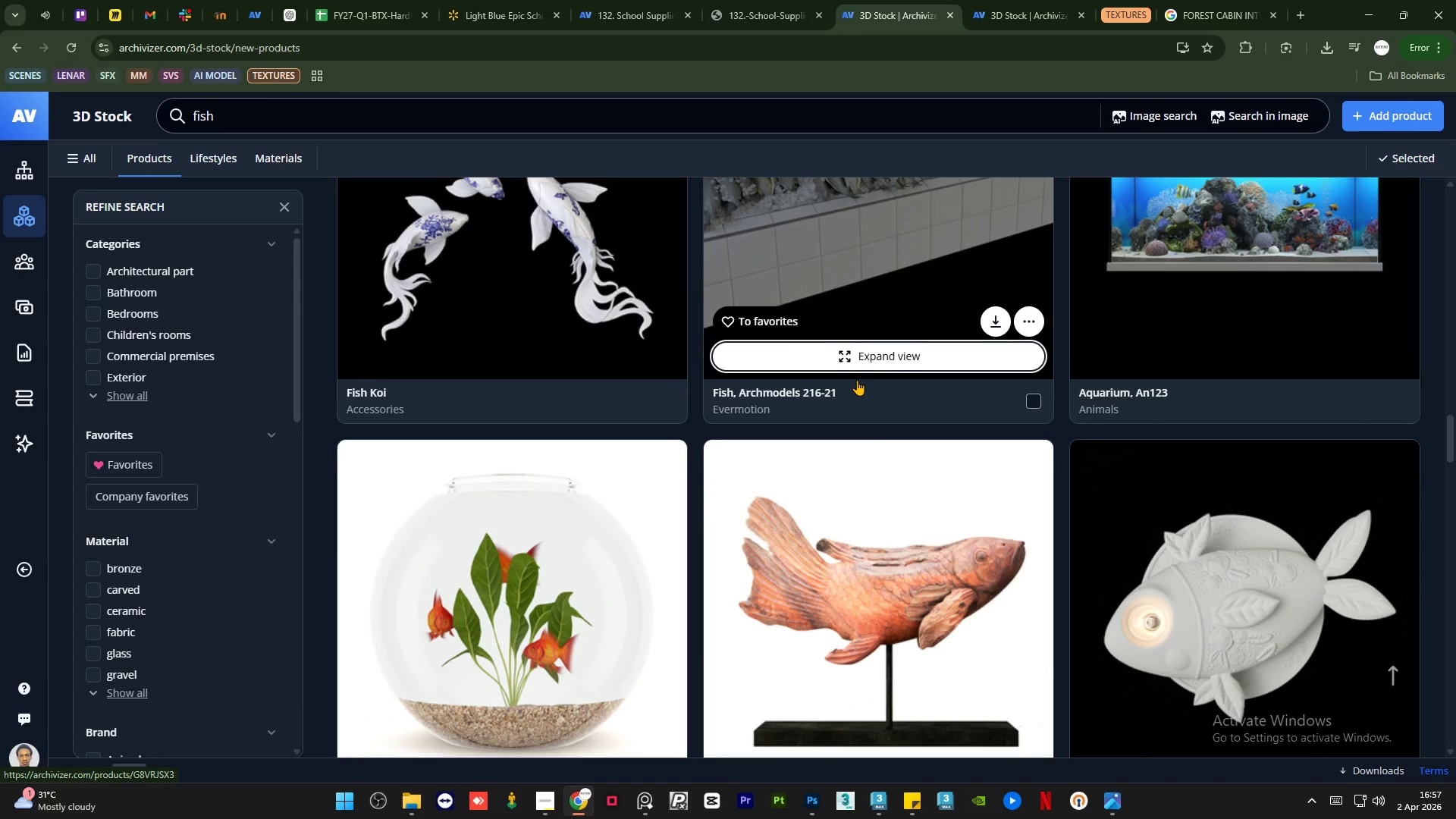 
scroll: coordinate [857, 380], scroll_direction: up, amount: 2.0
 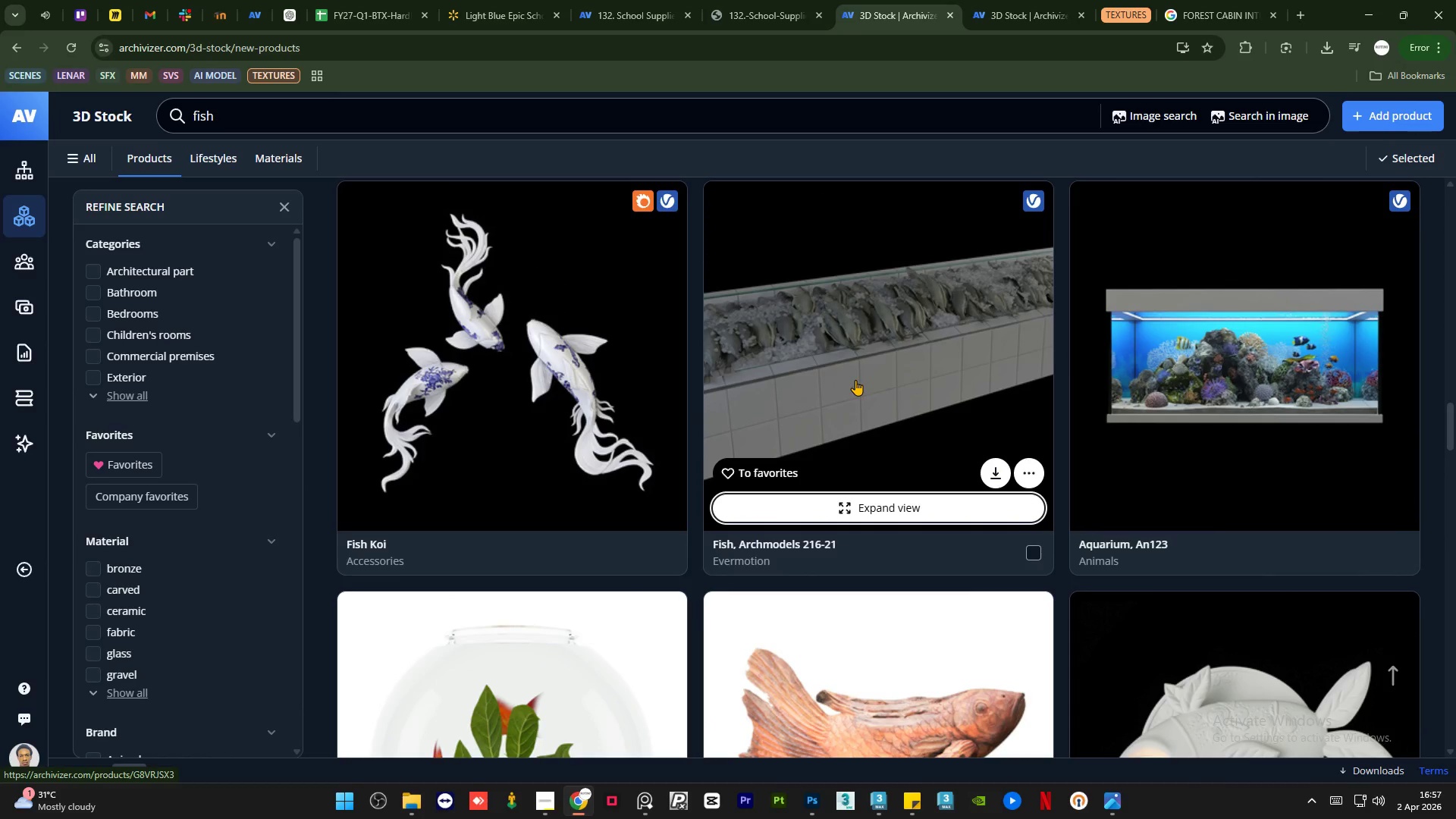 
scroll: coordinate [817, 387], scroll_direction: down, amount: 21.0
 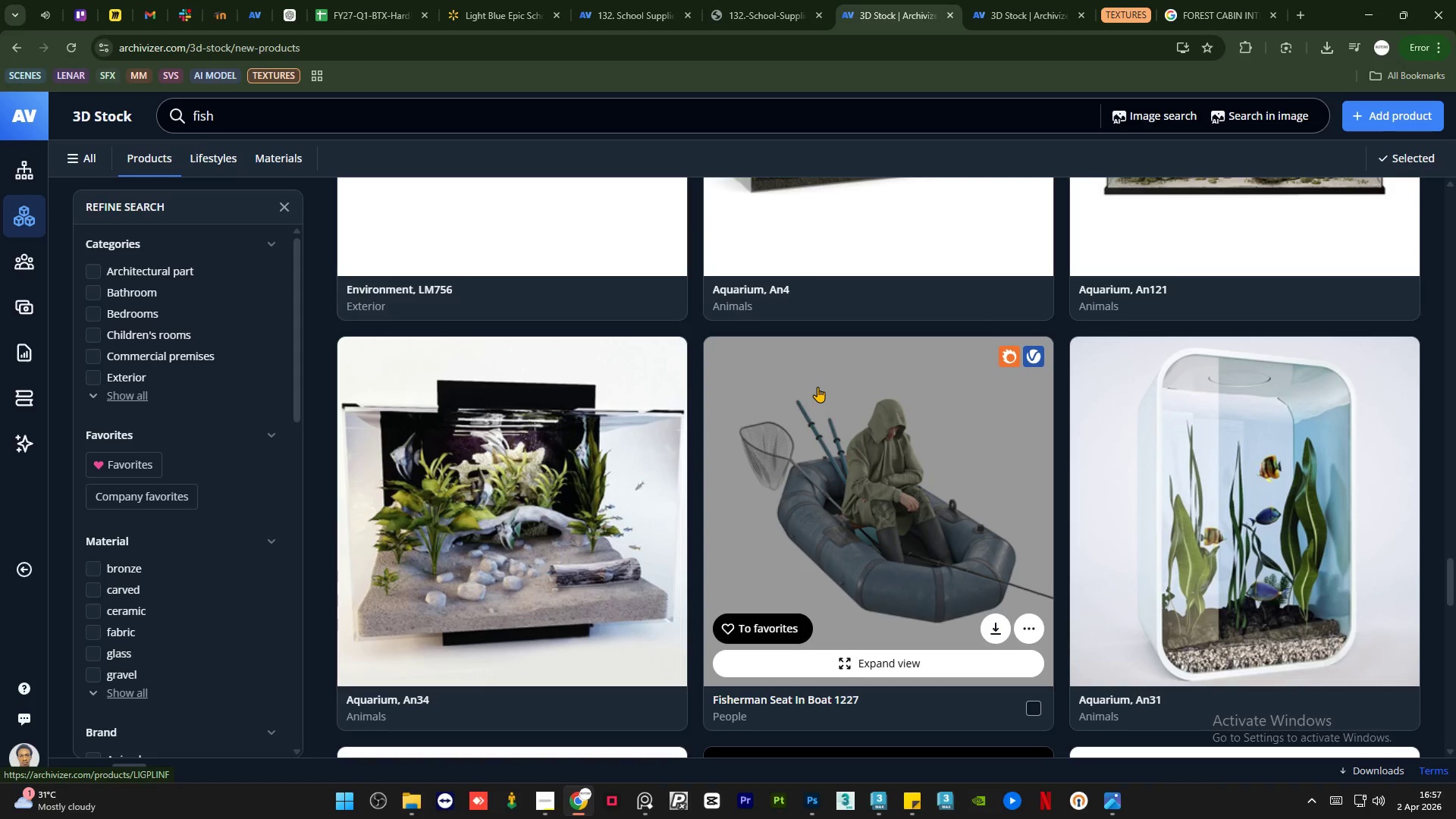 
scroll: coordinate [817, 387], scroll_direction: down, amount: 3.0
 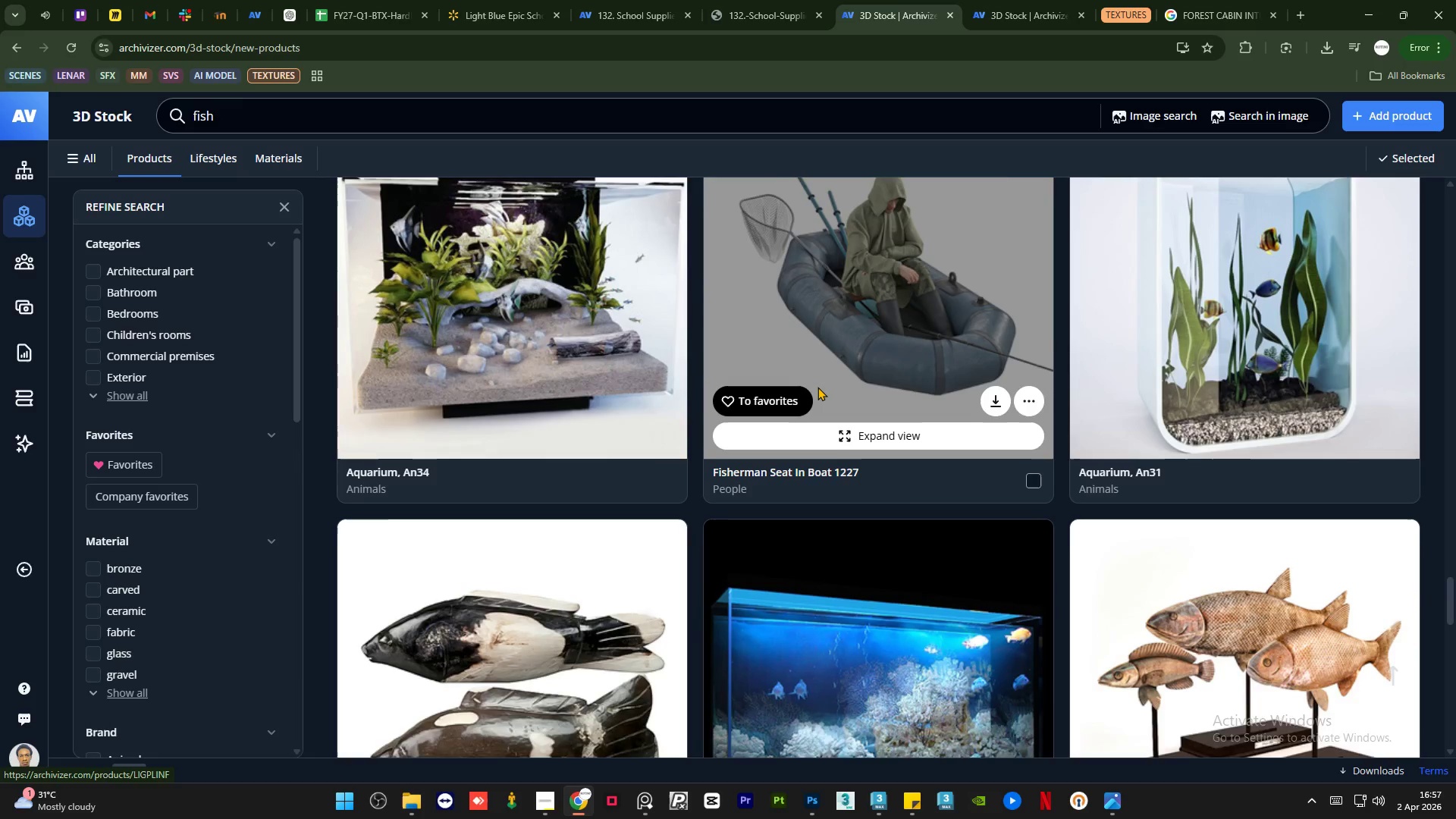 
scroll: coordinate [817, 387], scroll_direction: up, amount: 1.0
 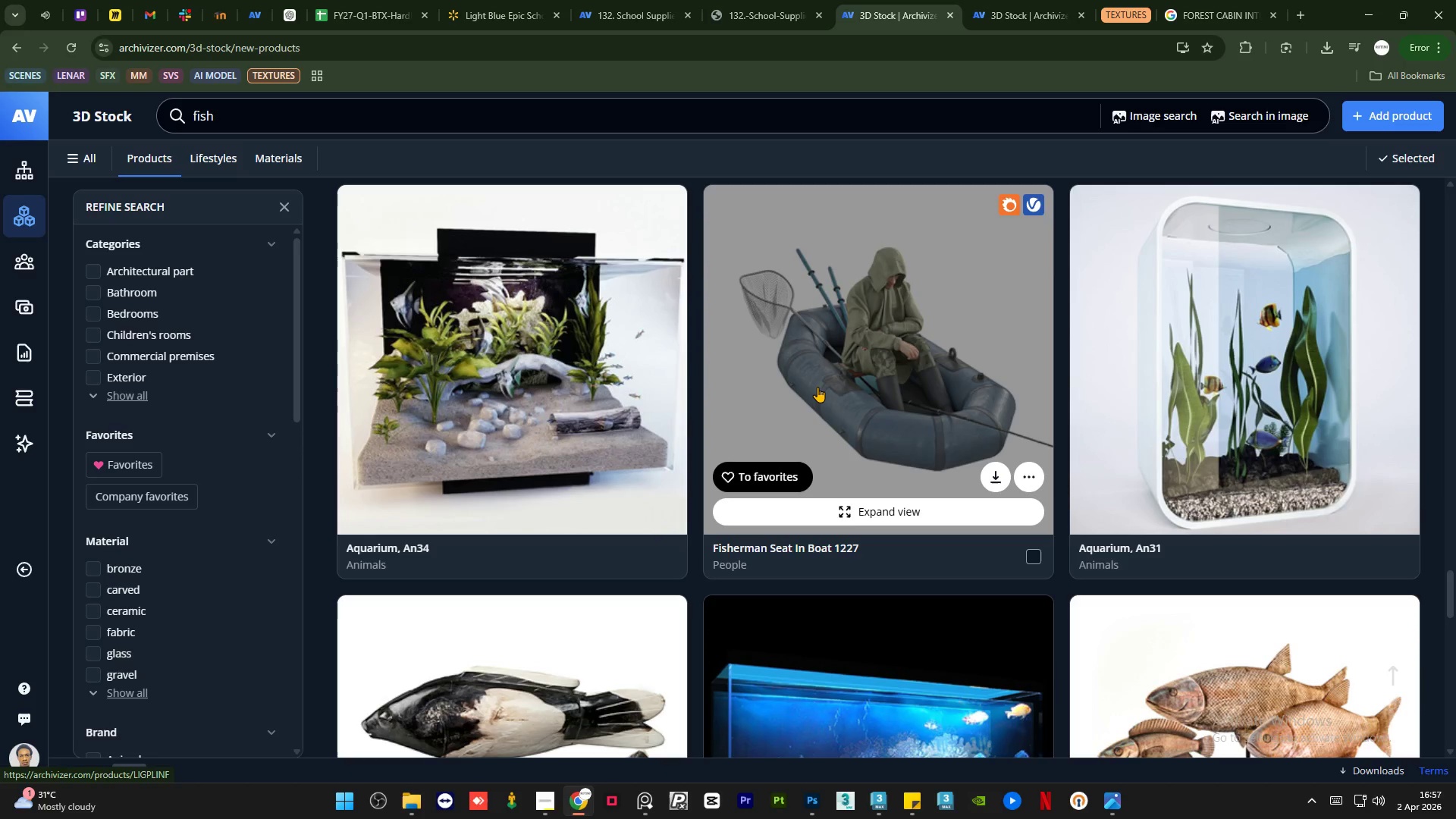 
scroll: coordinate [801, 409], scroll_direction: down, amount: 20.0
 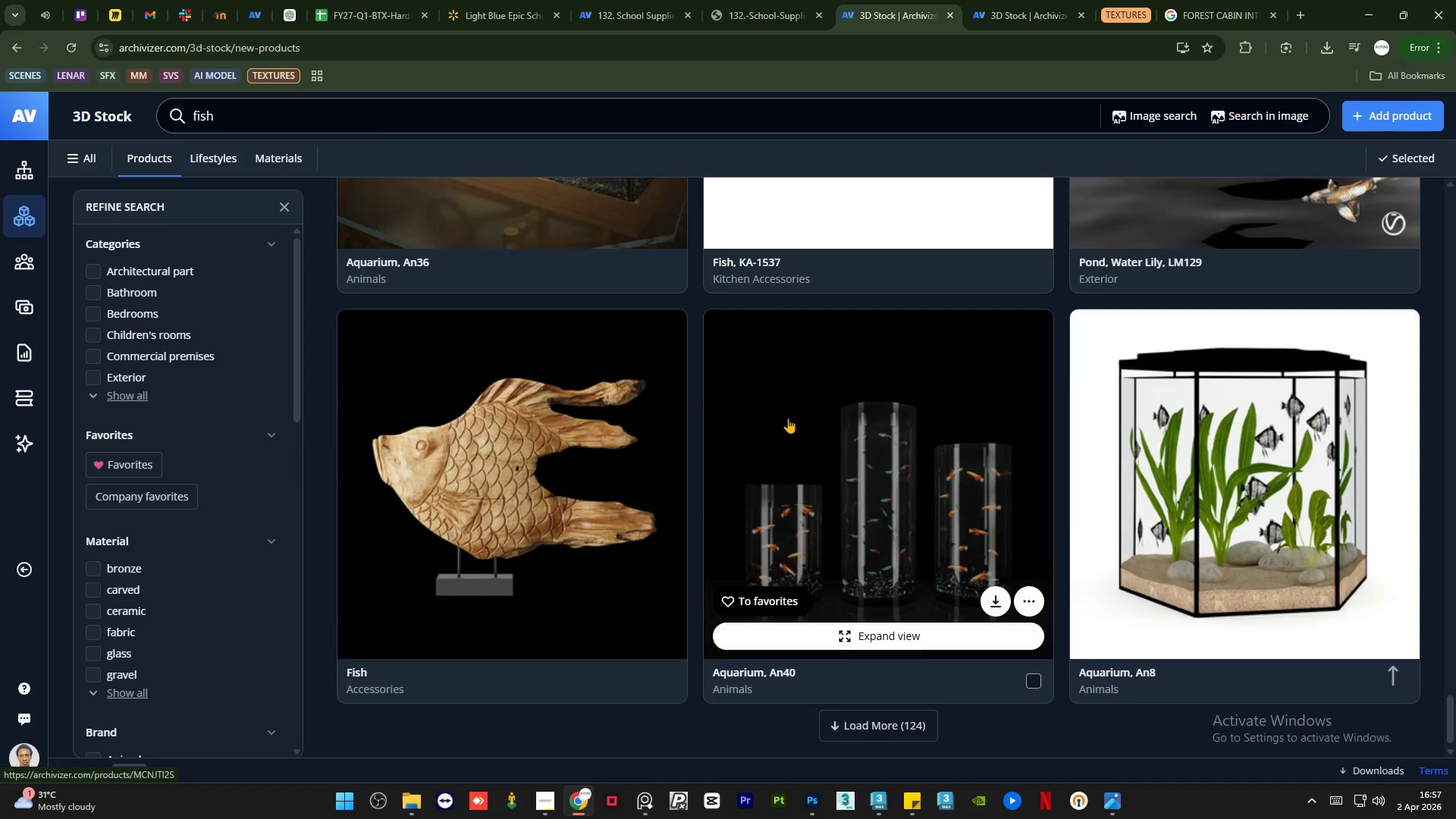 
scroll: coordinate [793, 418], scroll_direction: up, amount: 6.0
 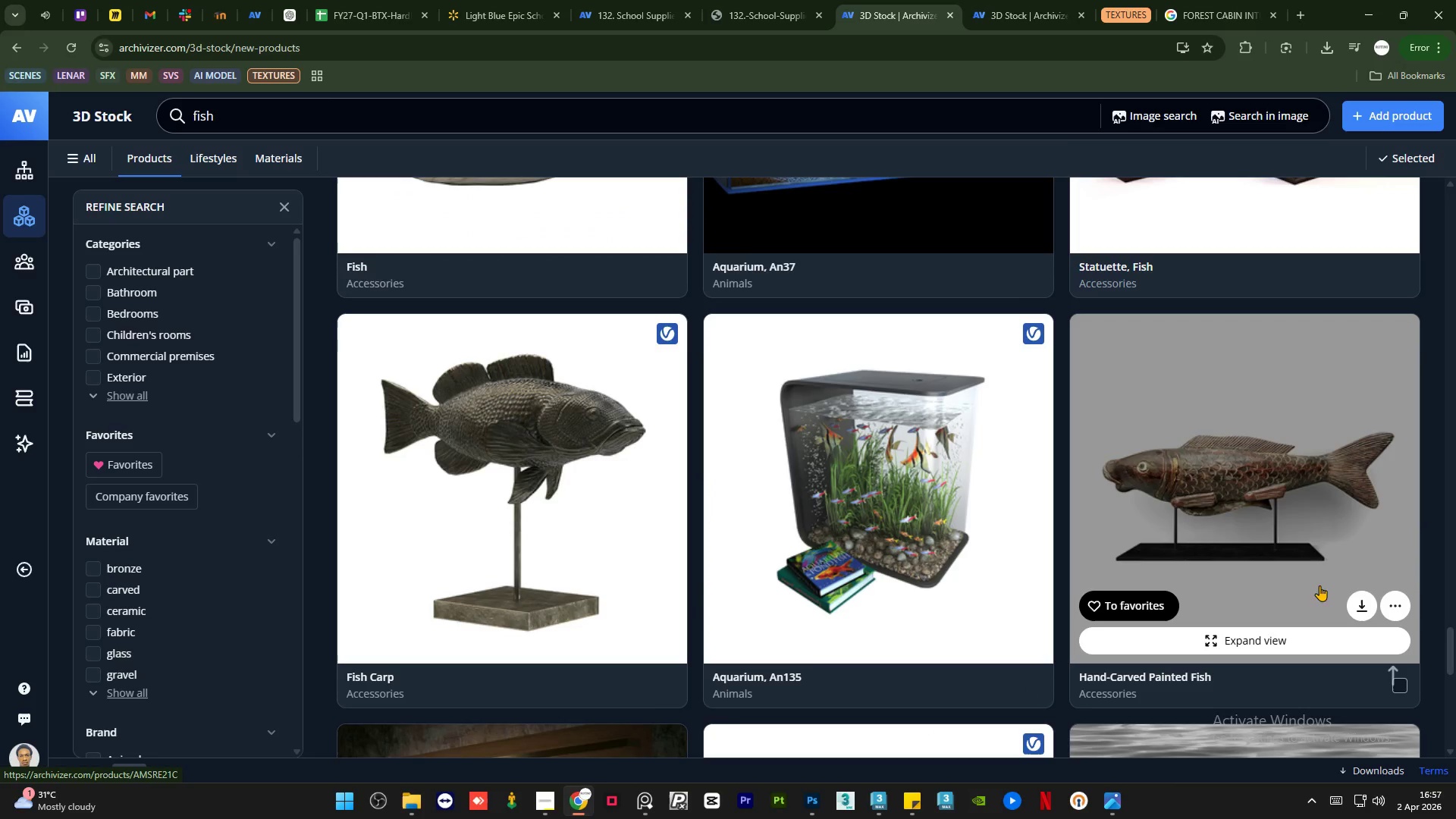 
left_click([1257, 518])
 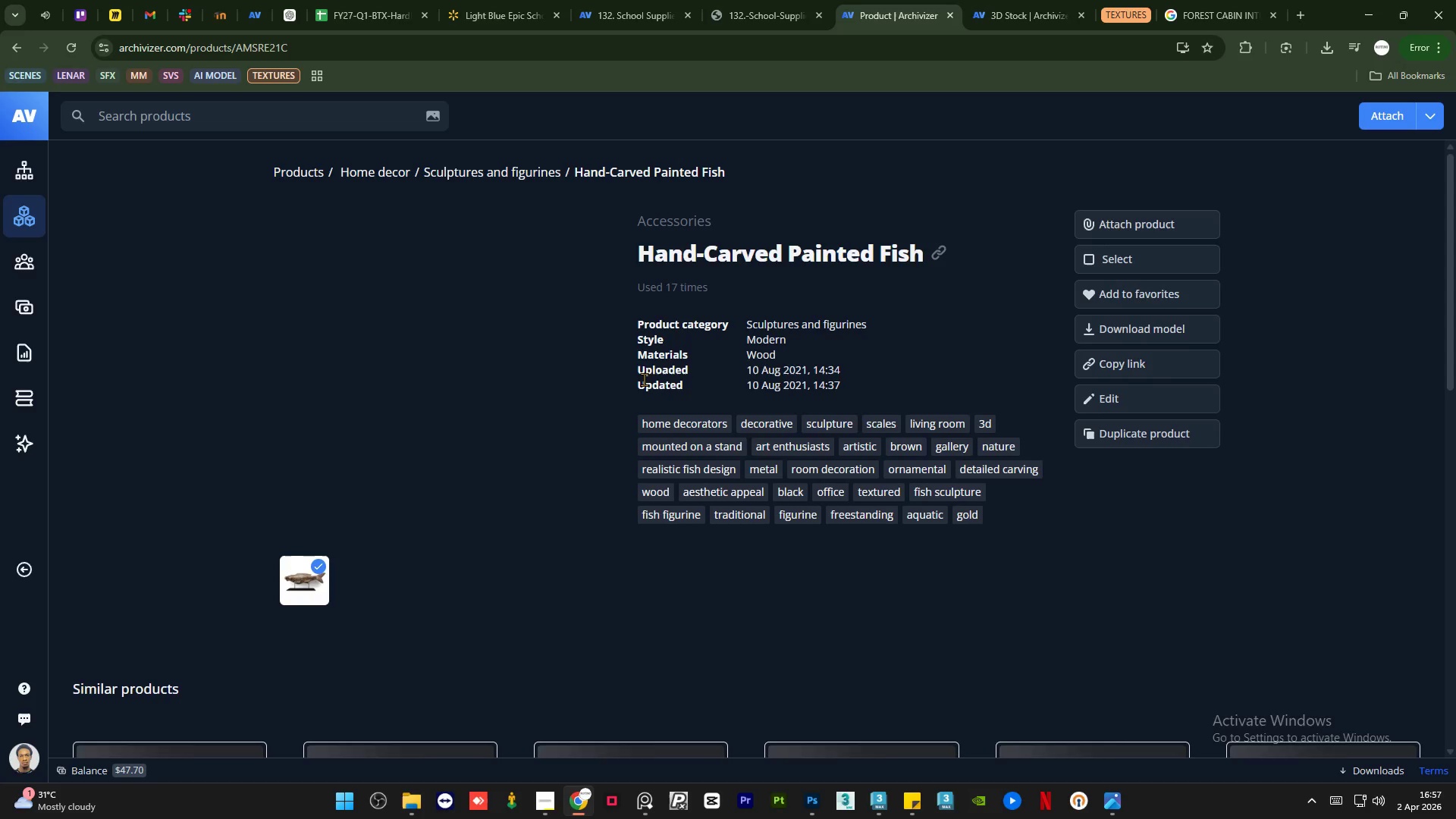 
scroll: coordinate [642, 371], scroll_direction: down, amount: 4.0
 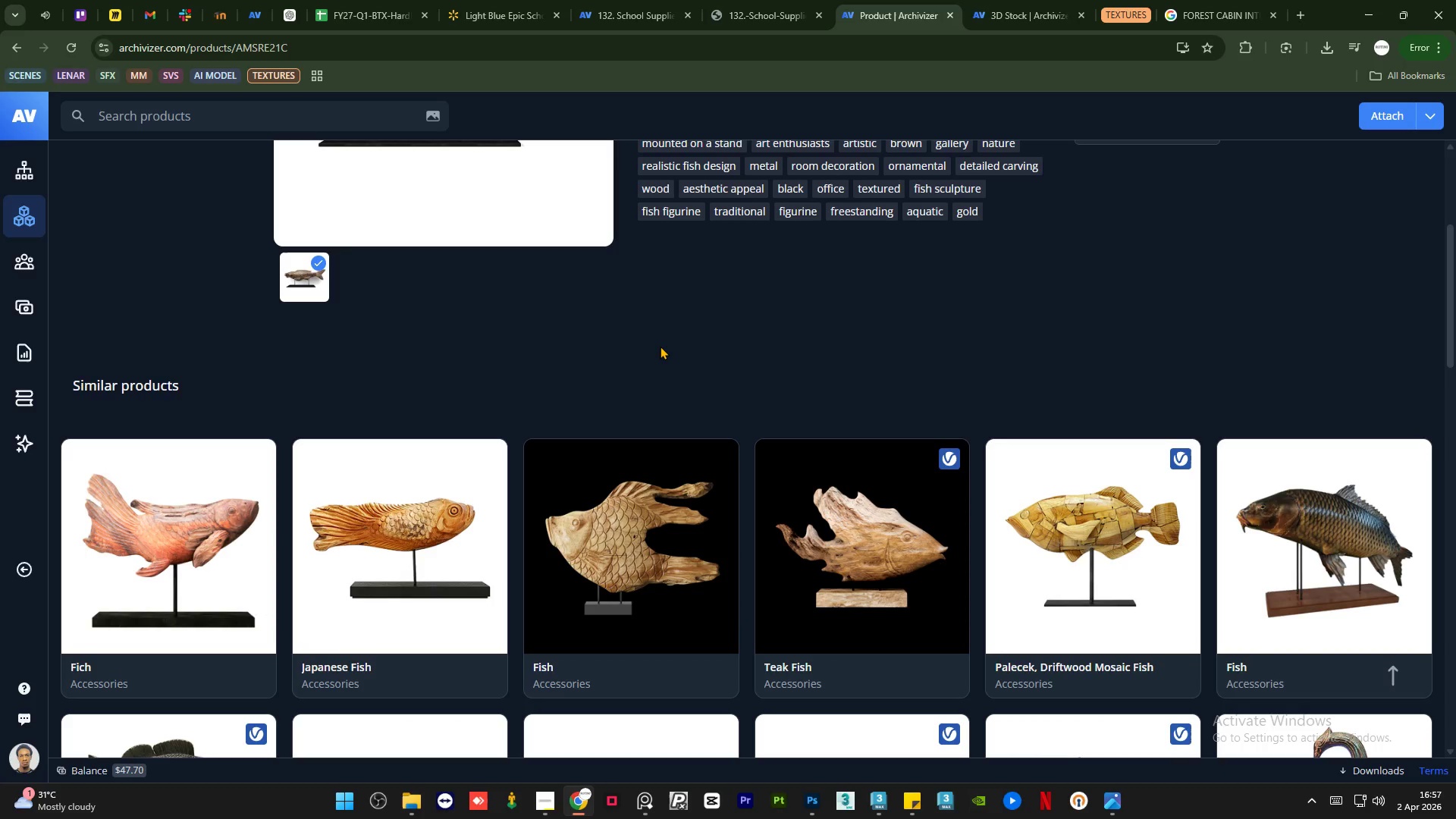 
scroll: coordinate [660, 345], scroll_direction: up, amount: 3.0
 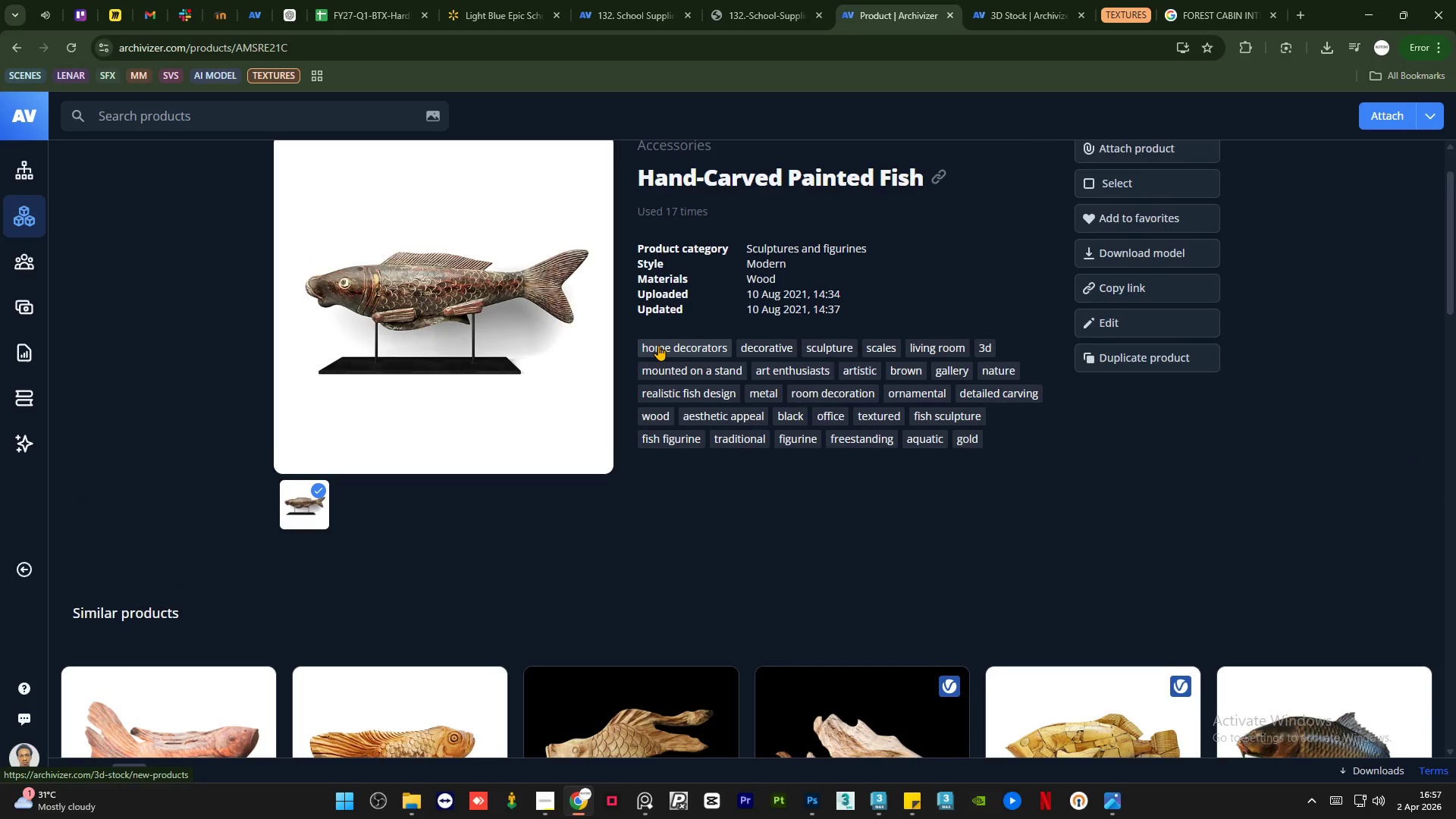 
scroll: coordinate [658, 345], scroll_direction: down, amount: 6.0
 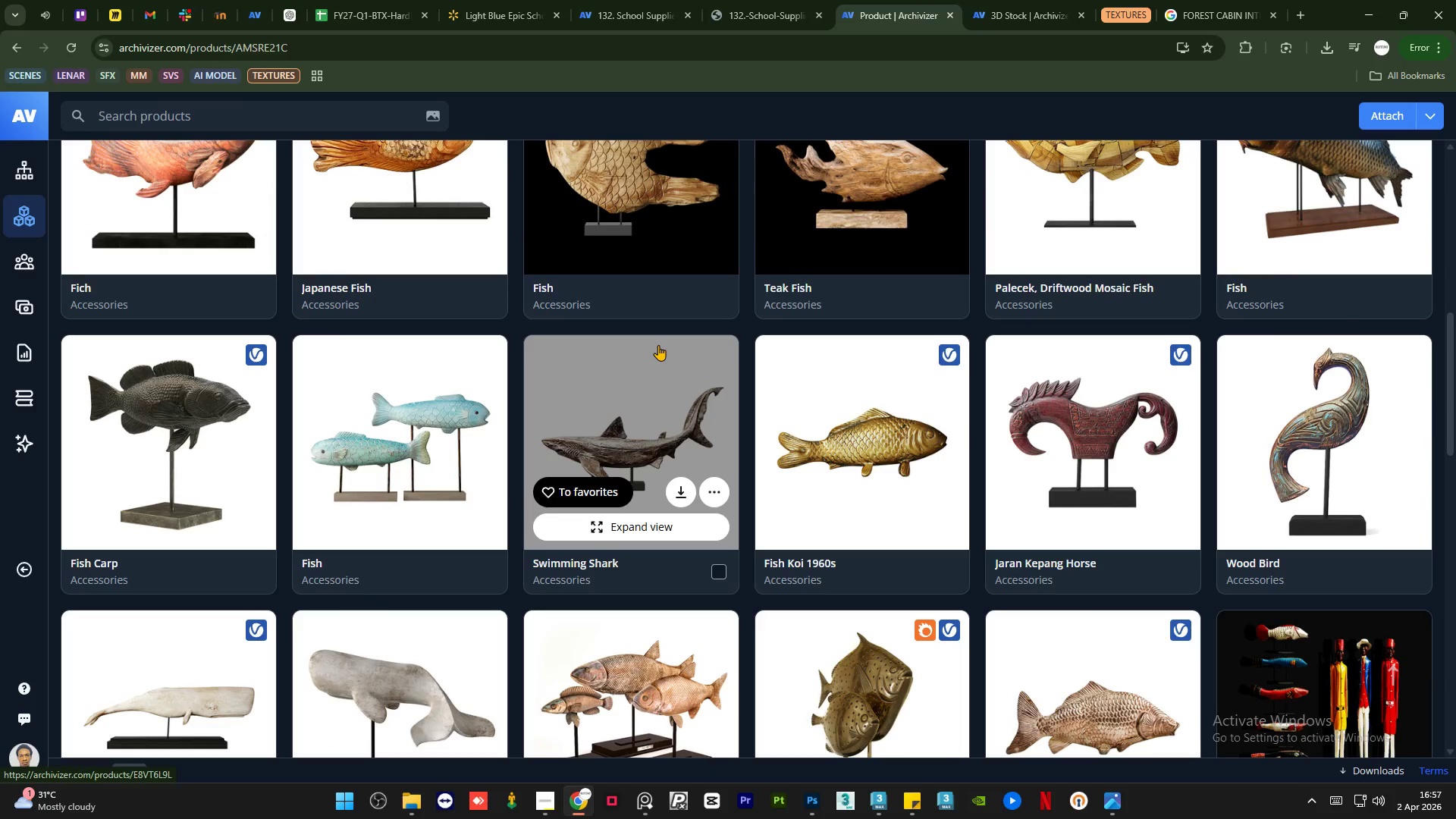 
scroll: coordinate [658, 345], scroll_direction: up, amount: 2.0
 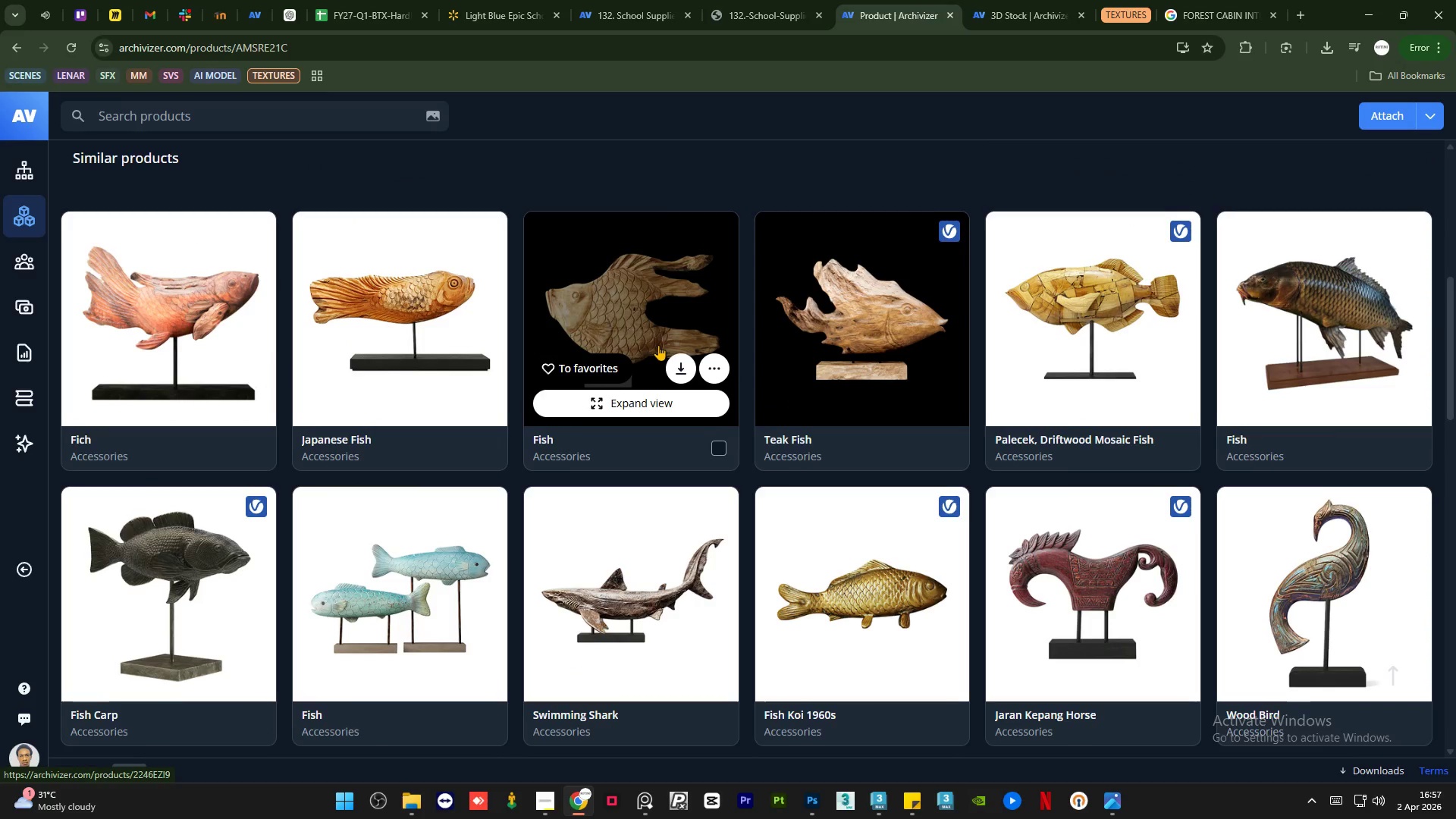 
scroll: coordinate [580, 279], scroll_direction: down, amount: 8.0
 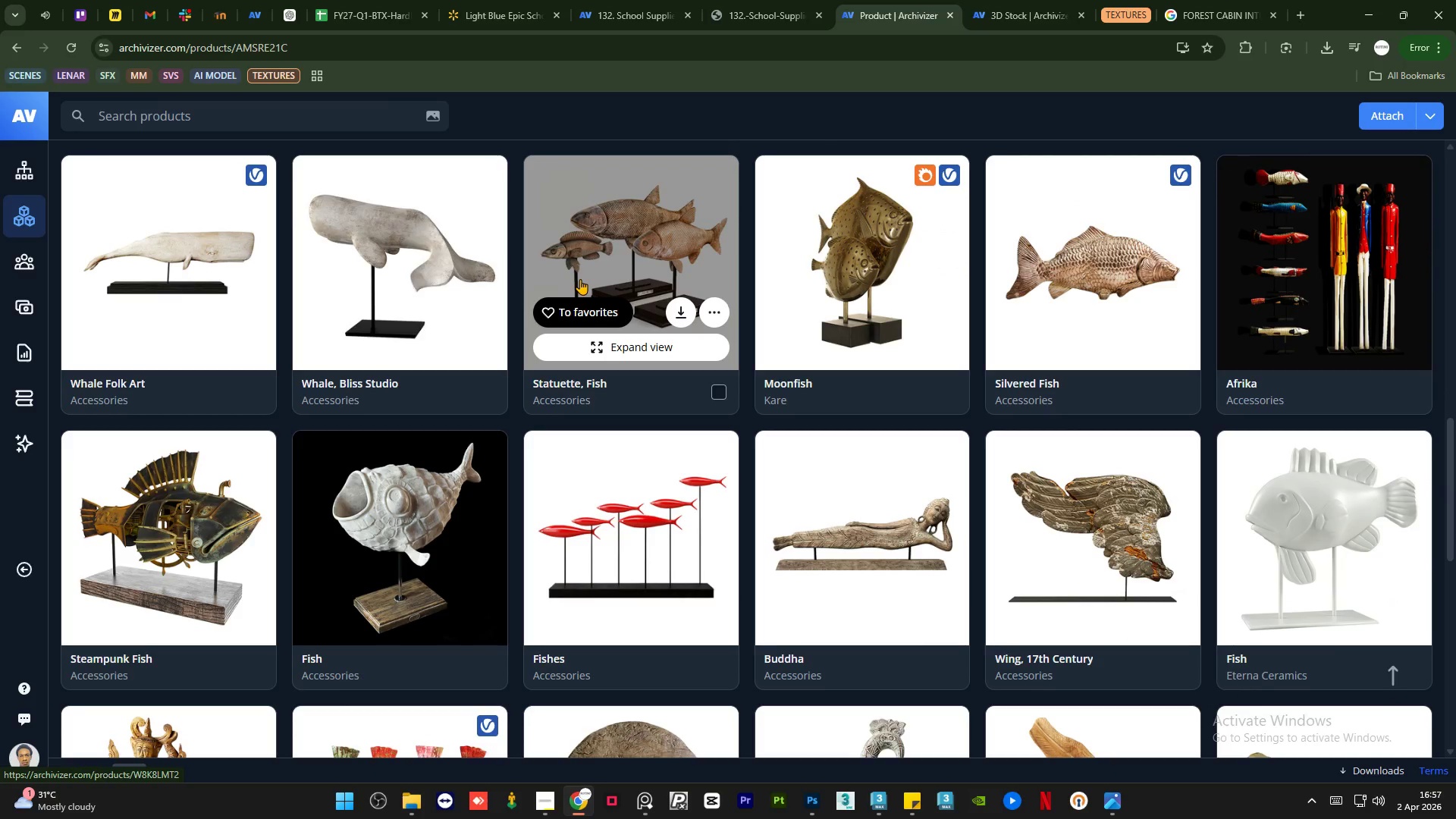 
scroll: coordinate [580, 279], scroll_direction: up, amount: 1.0
 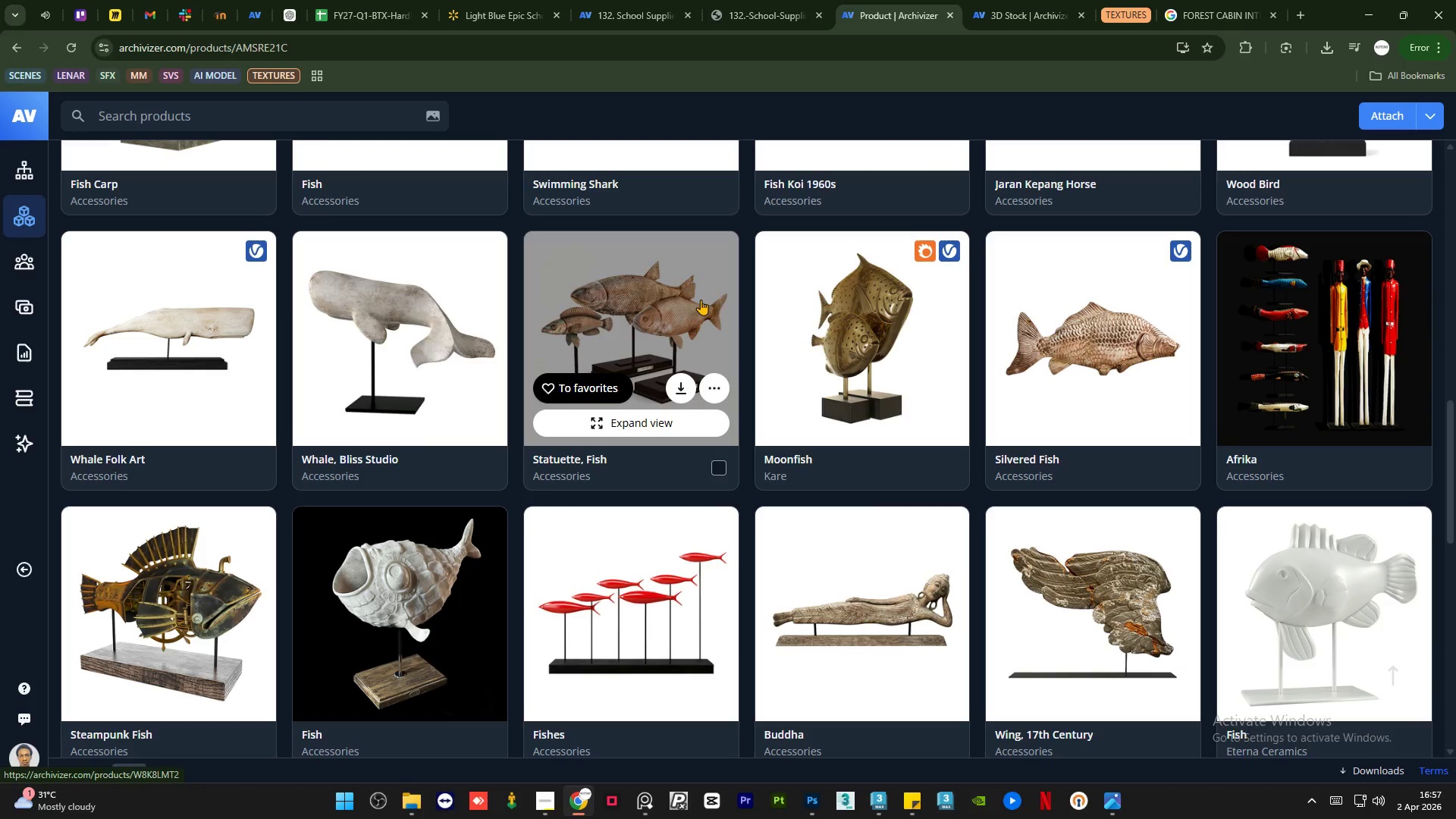 
scroll: coordinate [833, 336], scroll_direction: down, amount: 5.0
 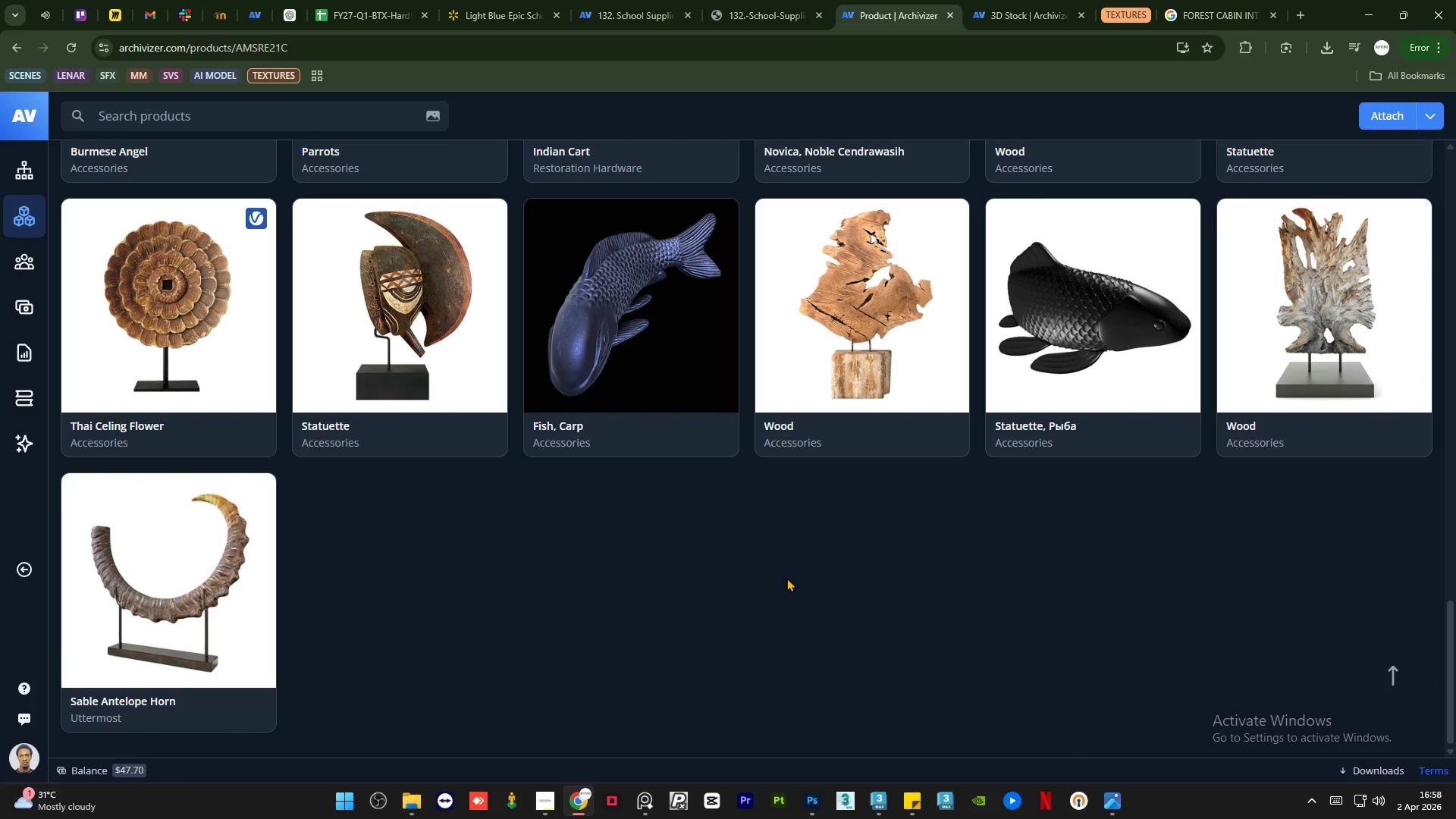 
scroll: coordinate [852, 337], scroll_direction: up, amount: 13.0
 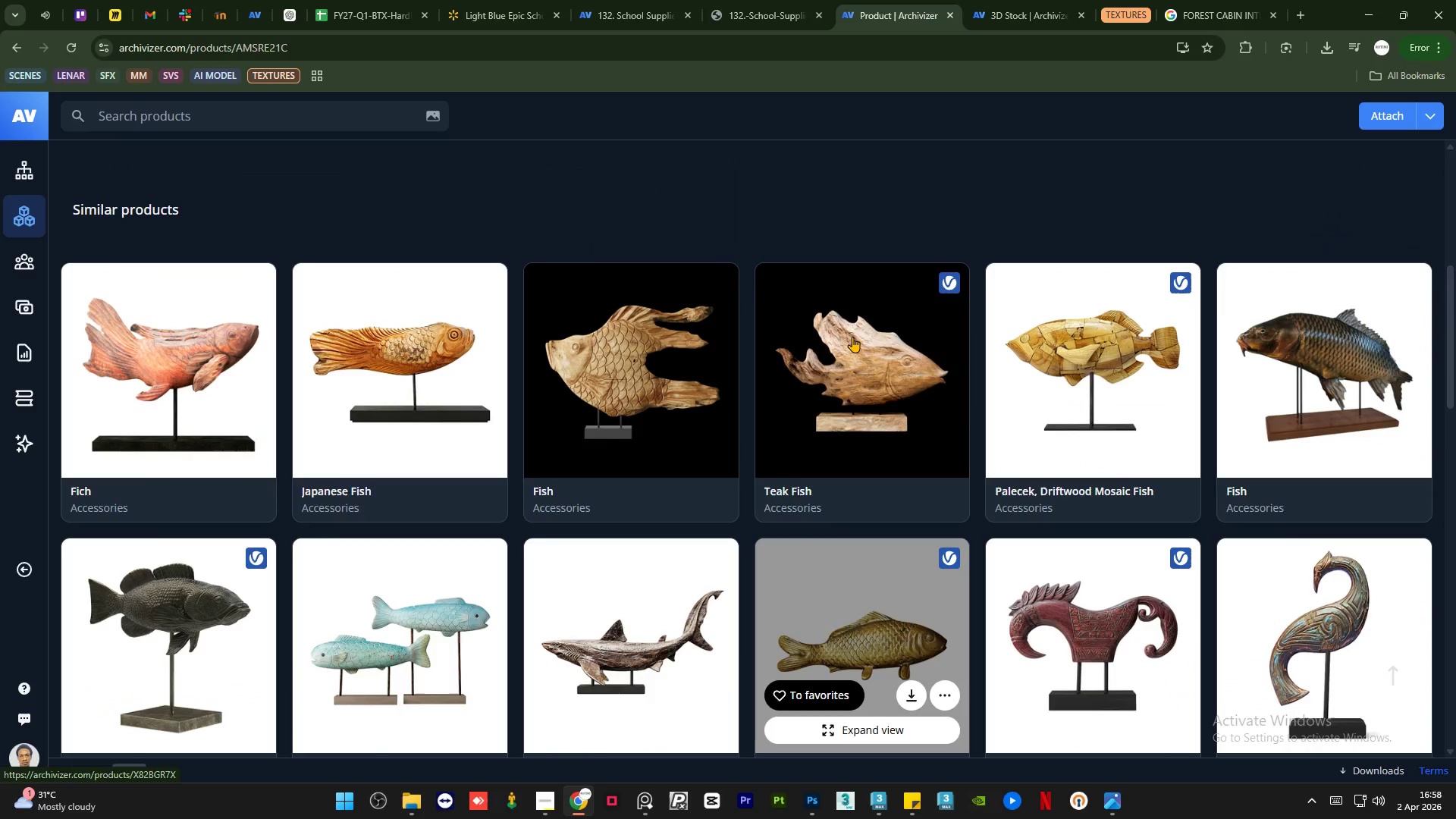 
scroll: coordinate [852, 337], scroll_direction: down, amount: 1.0
 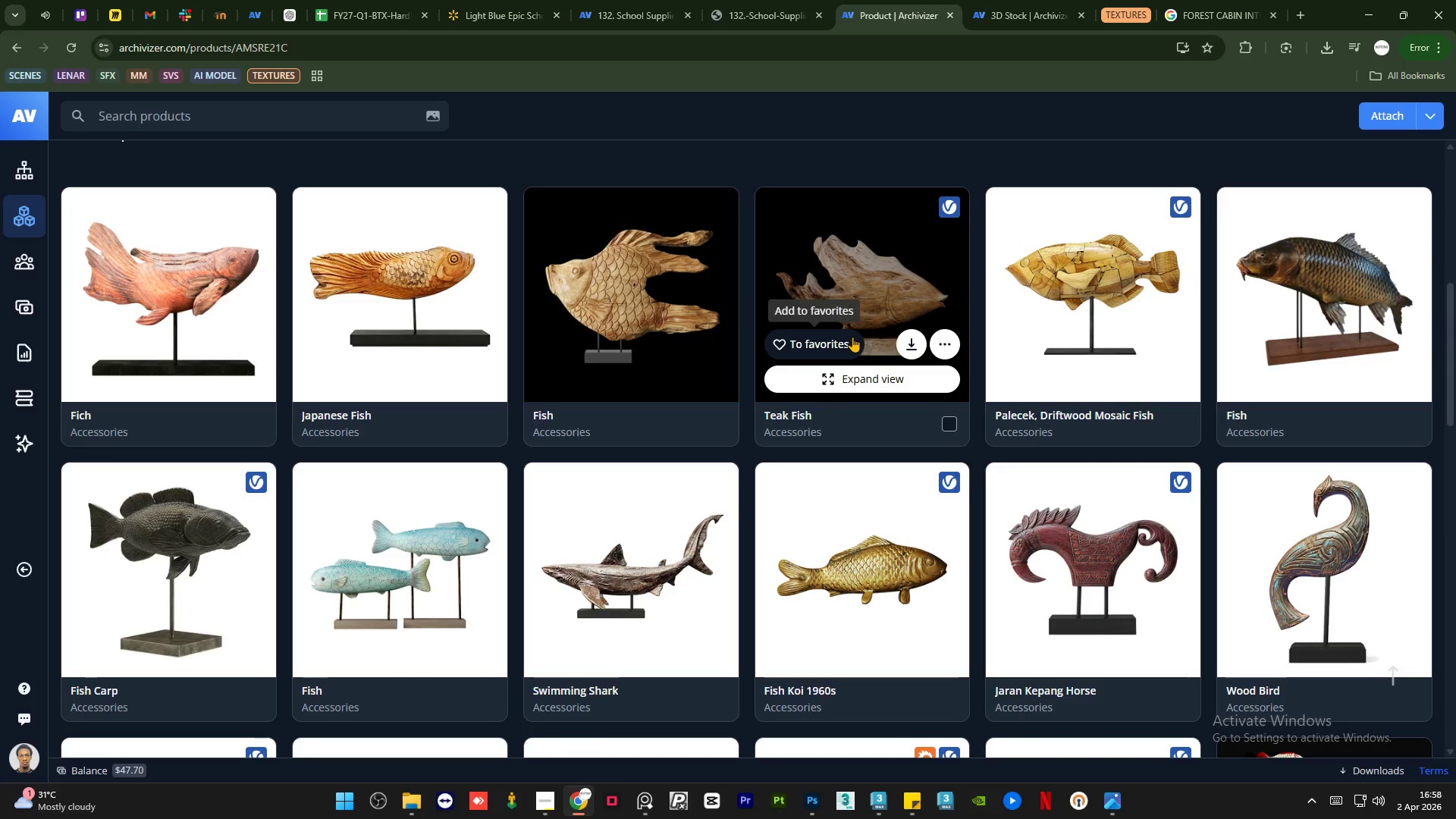 
scroll: coordinate [740, 342], scroll_direction: up, amount: 8.0
 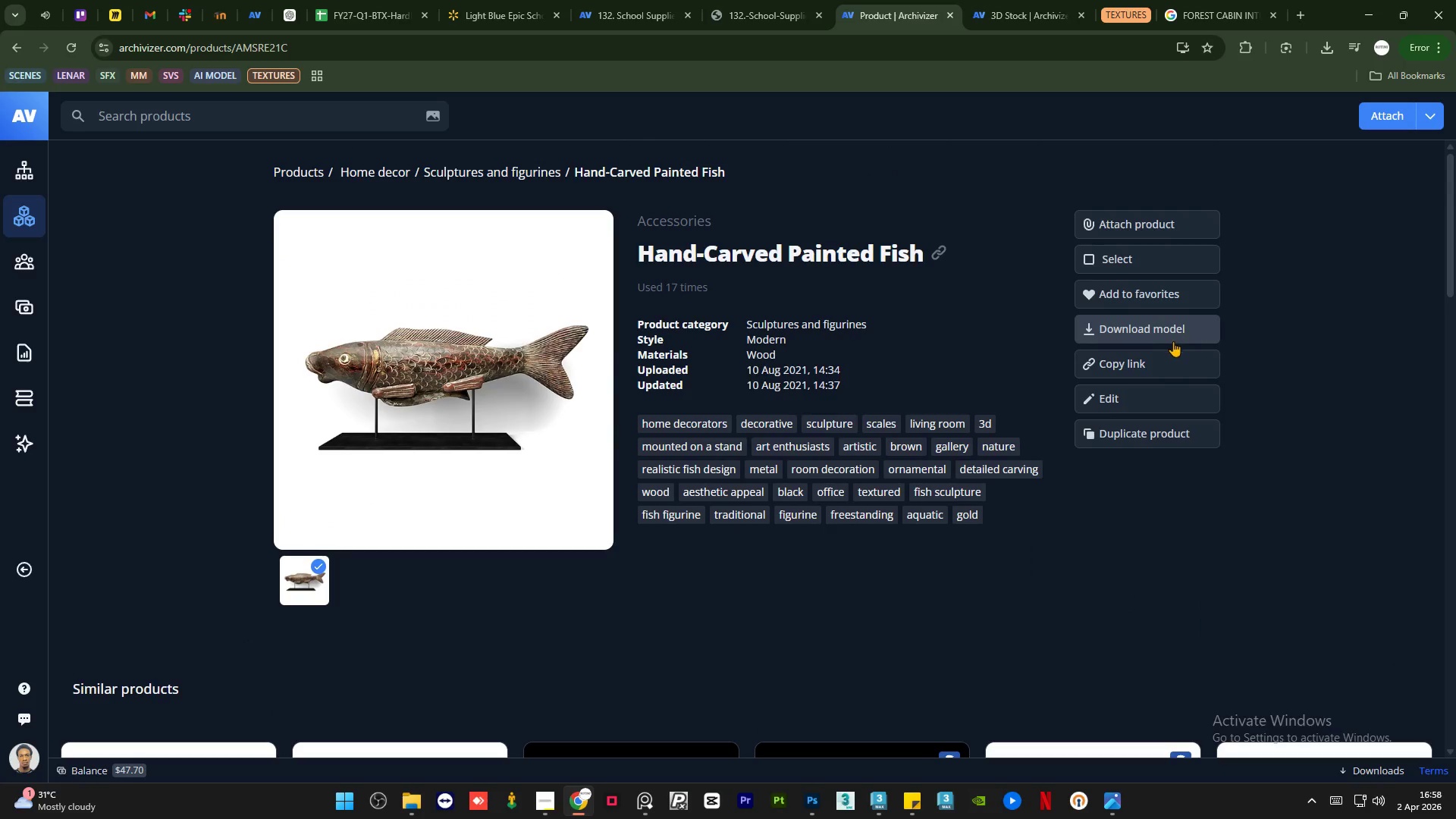 
left_click([1164, 341])
 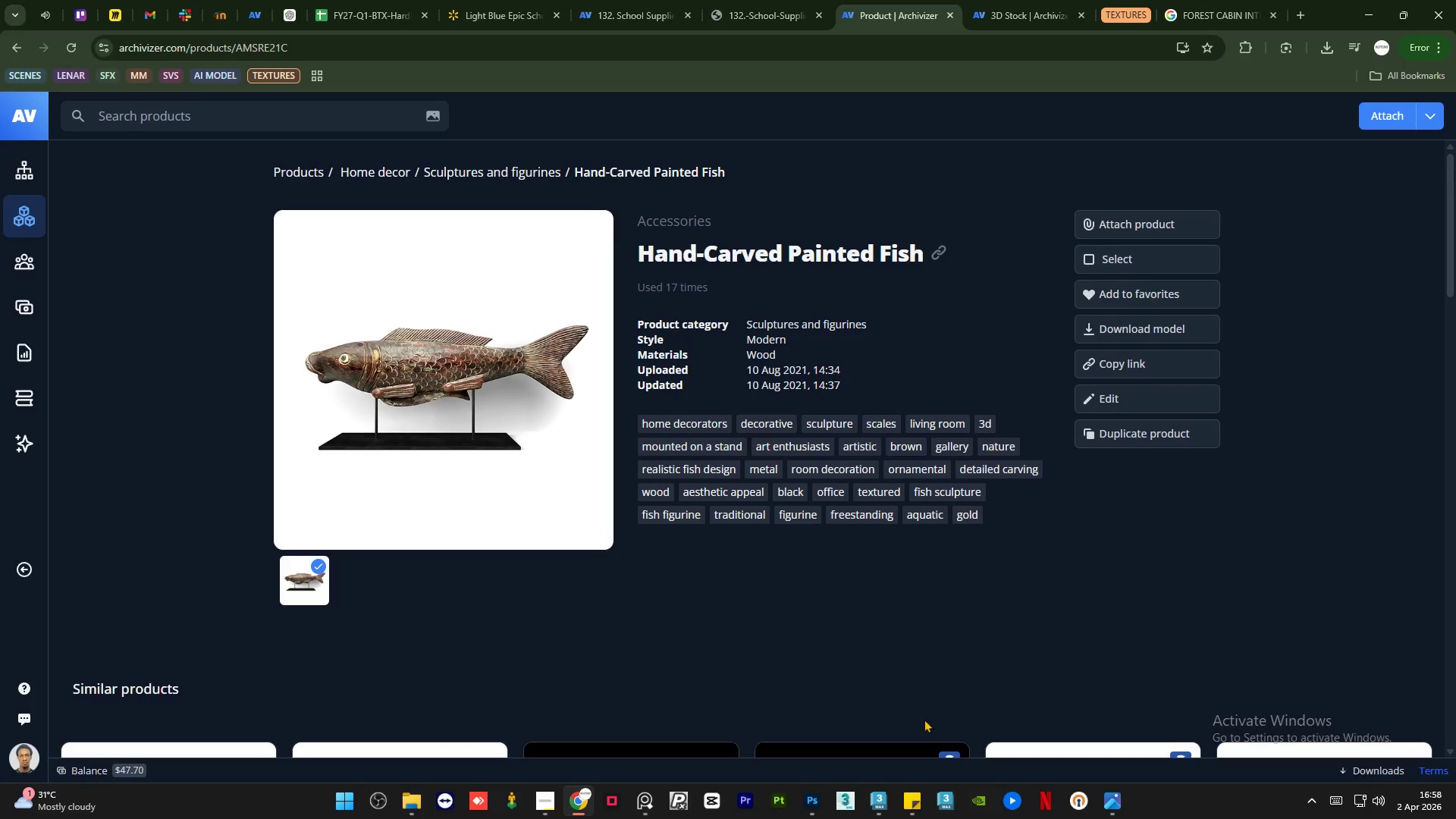 
mouse_move([886, 790])
 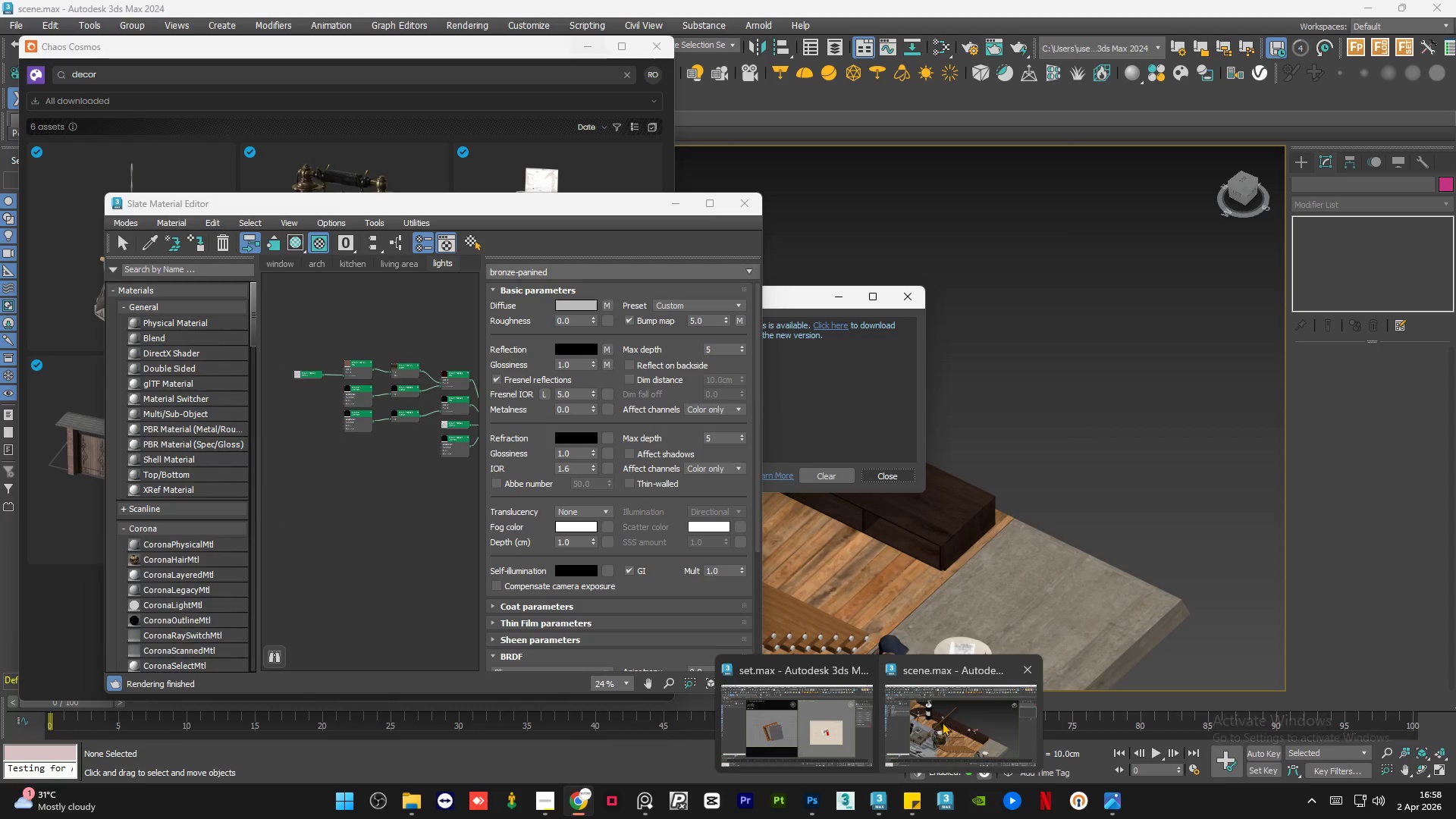 
left_click([942, 722])
 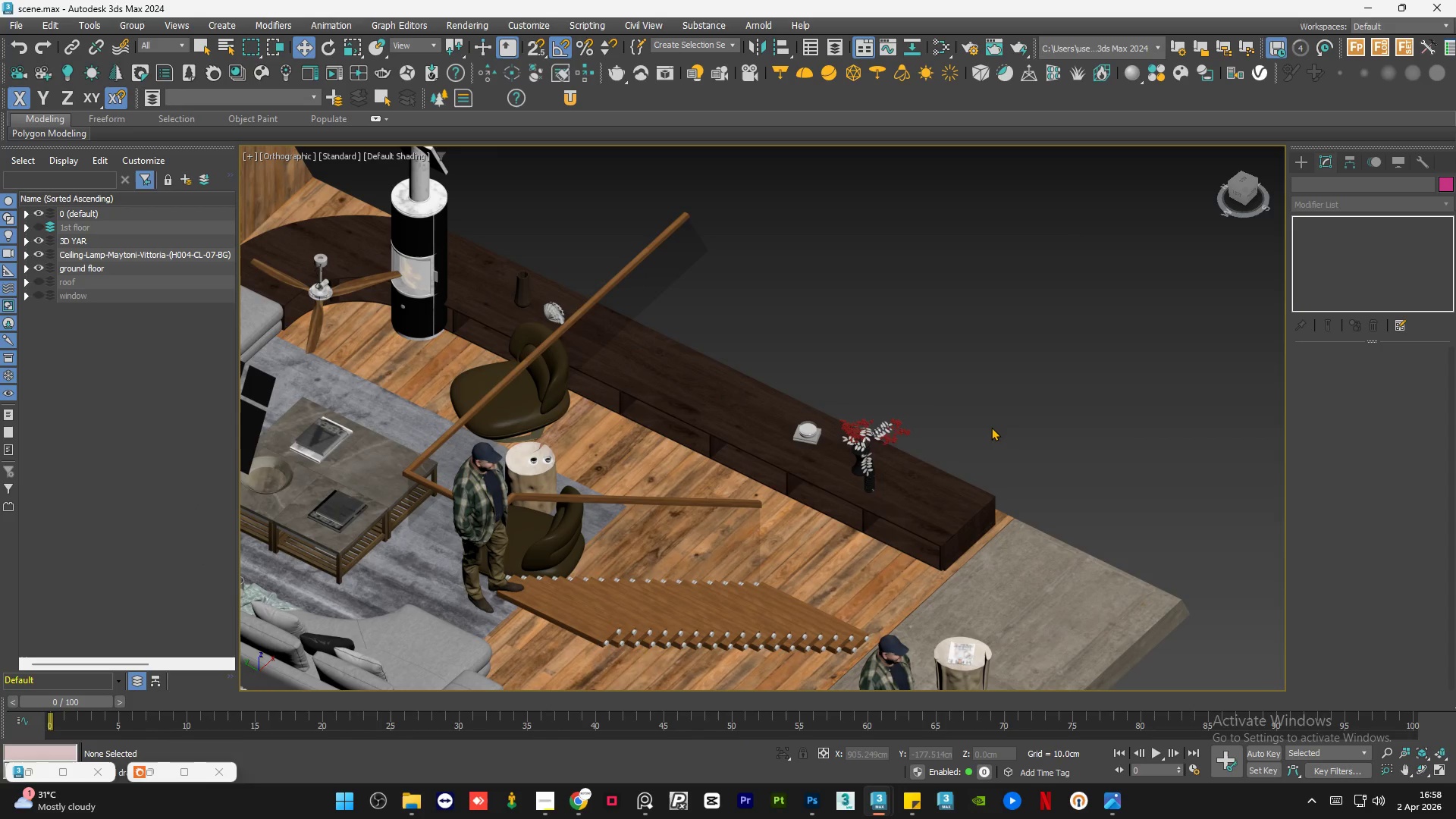 
hold_key(key=AltLeft, duration=1.5)
 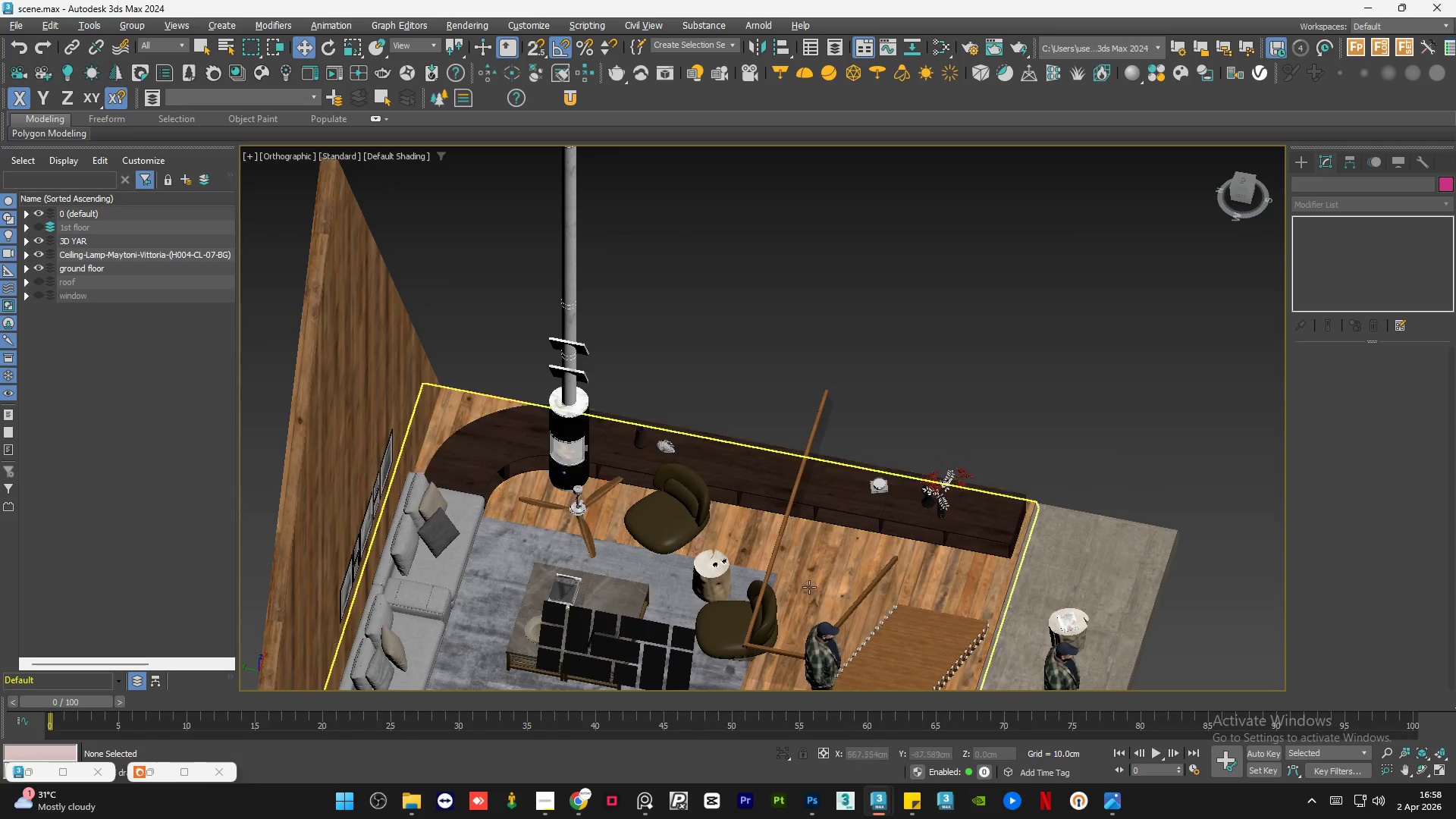 
scroll: coordinate [988, 441], scroll_direction: down, amount: 1.0
 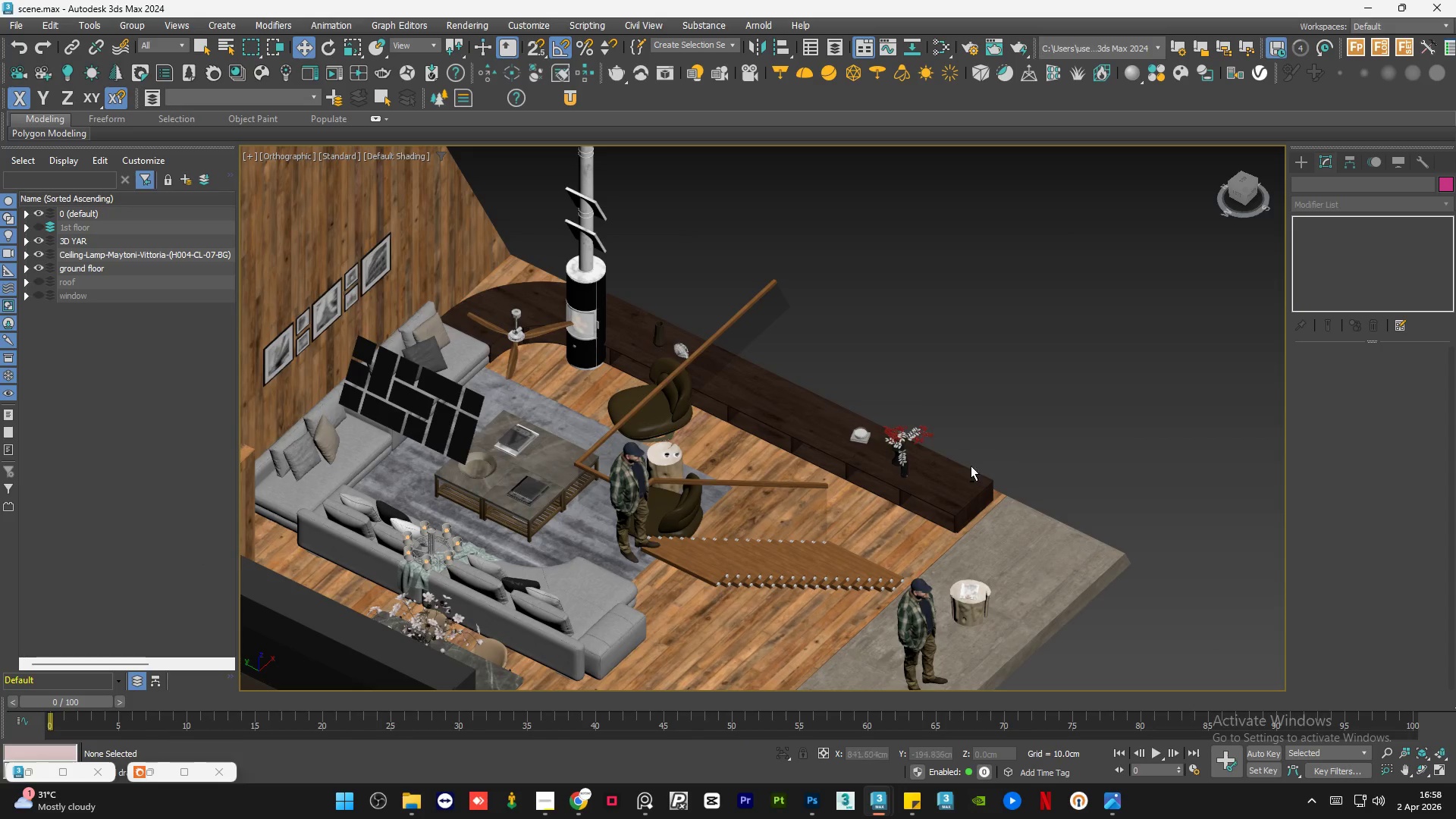 
key(Alt+AltLeft)
 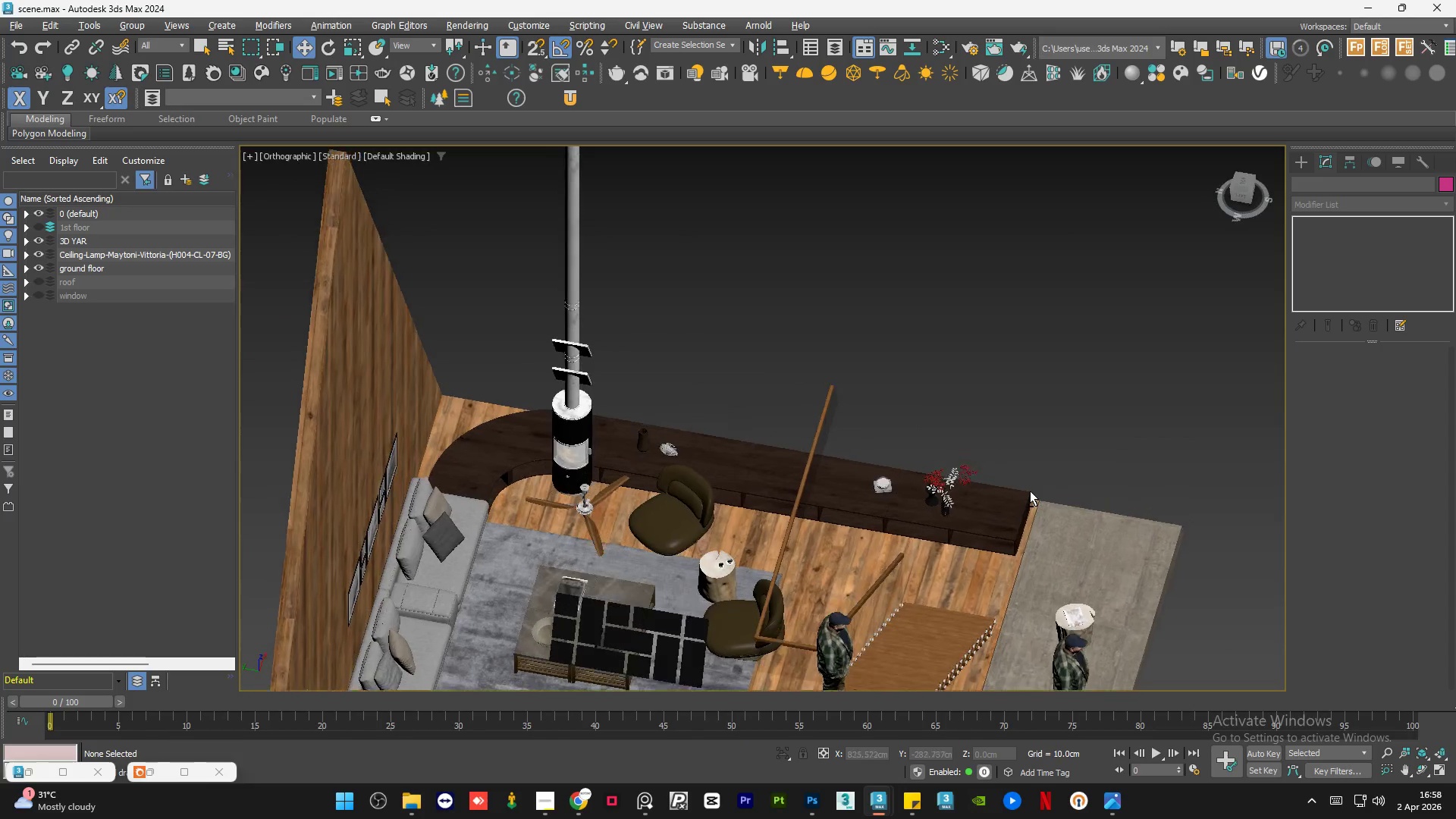 
key(Alt+AltLeft)
 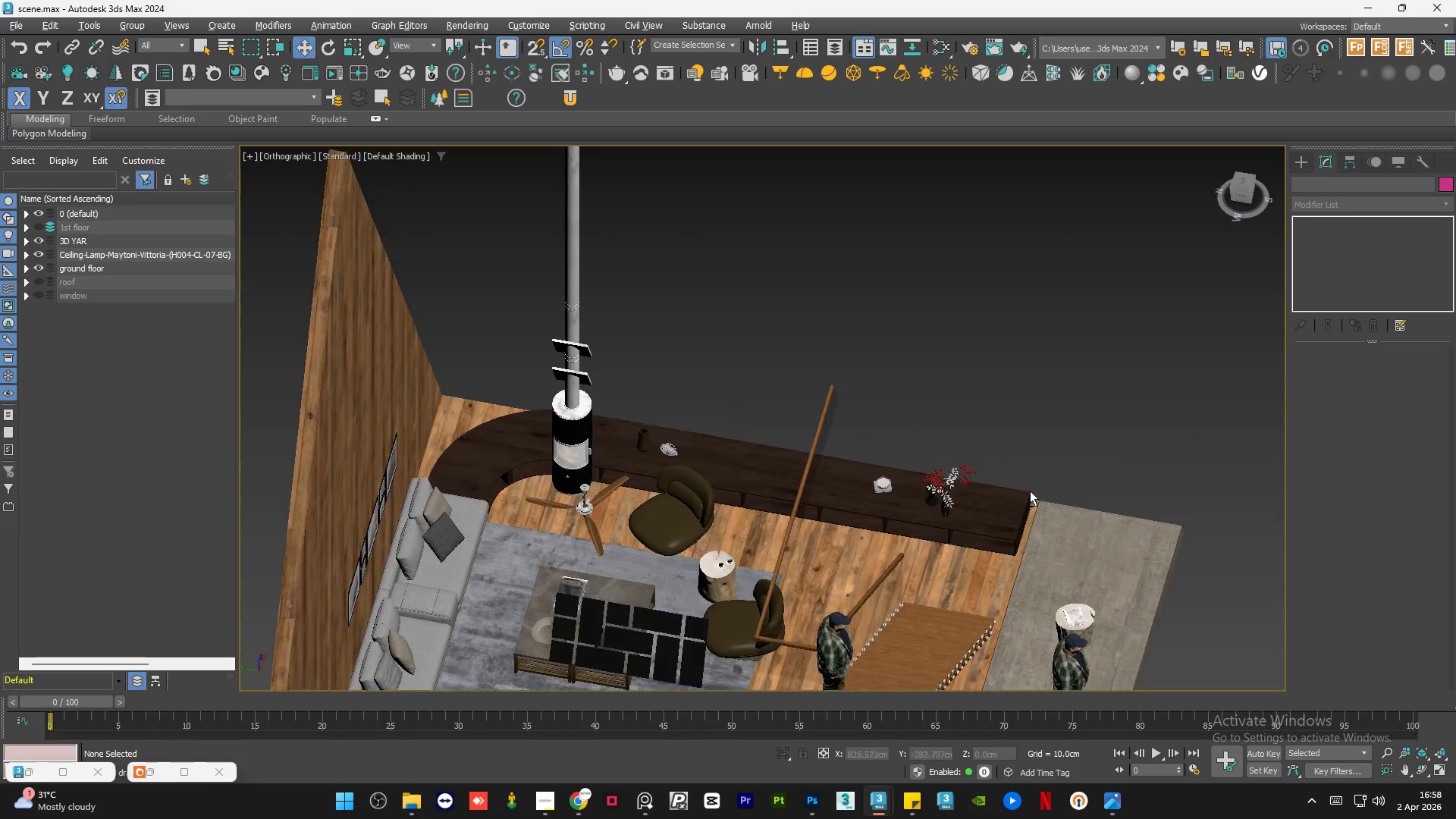 
key(Alt+AltLeft)
 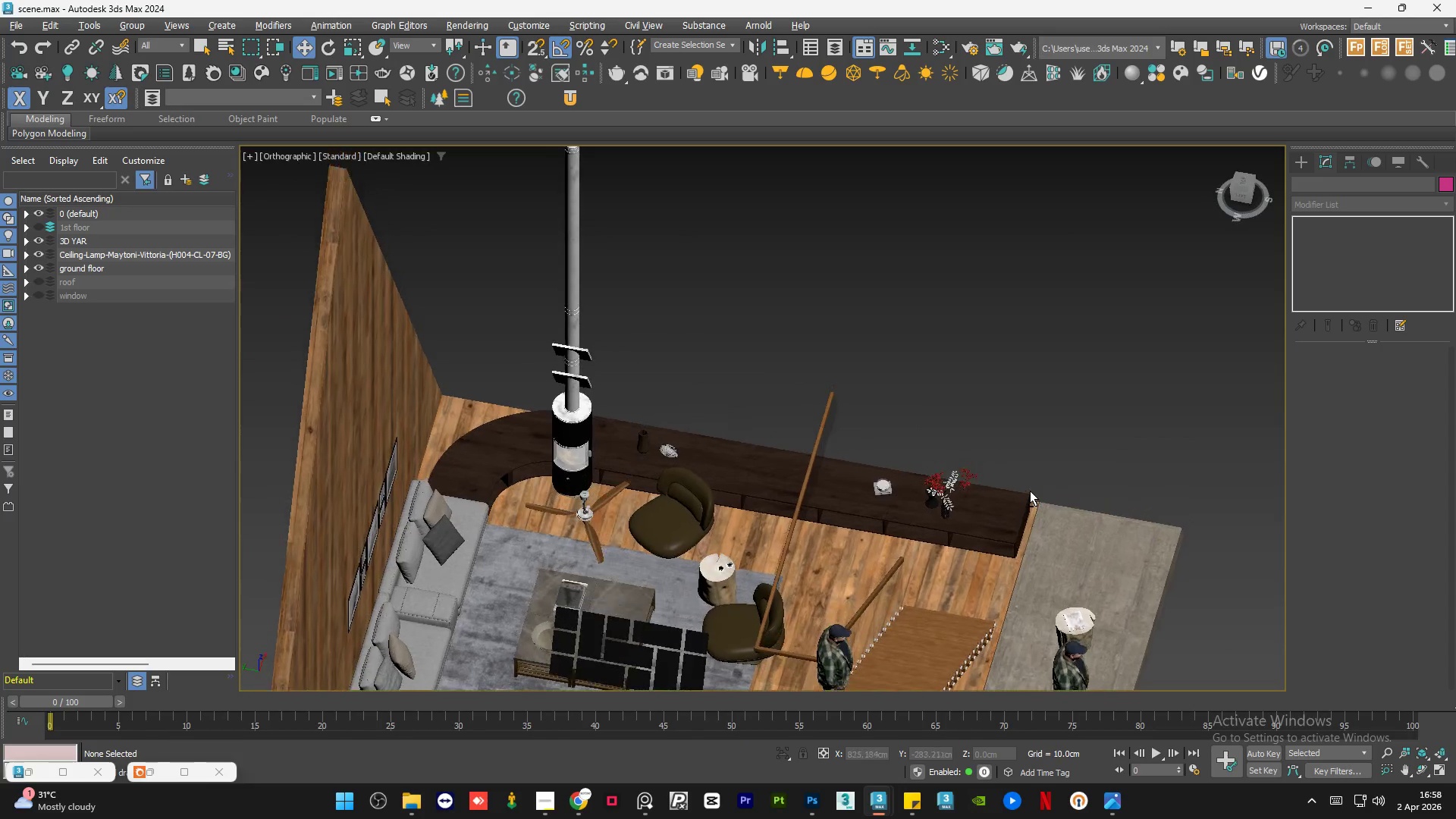 
key(Alt+AltLeft)
 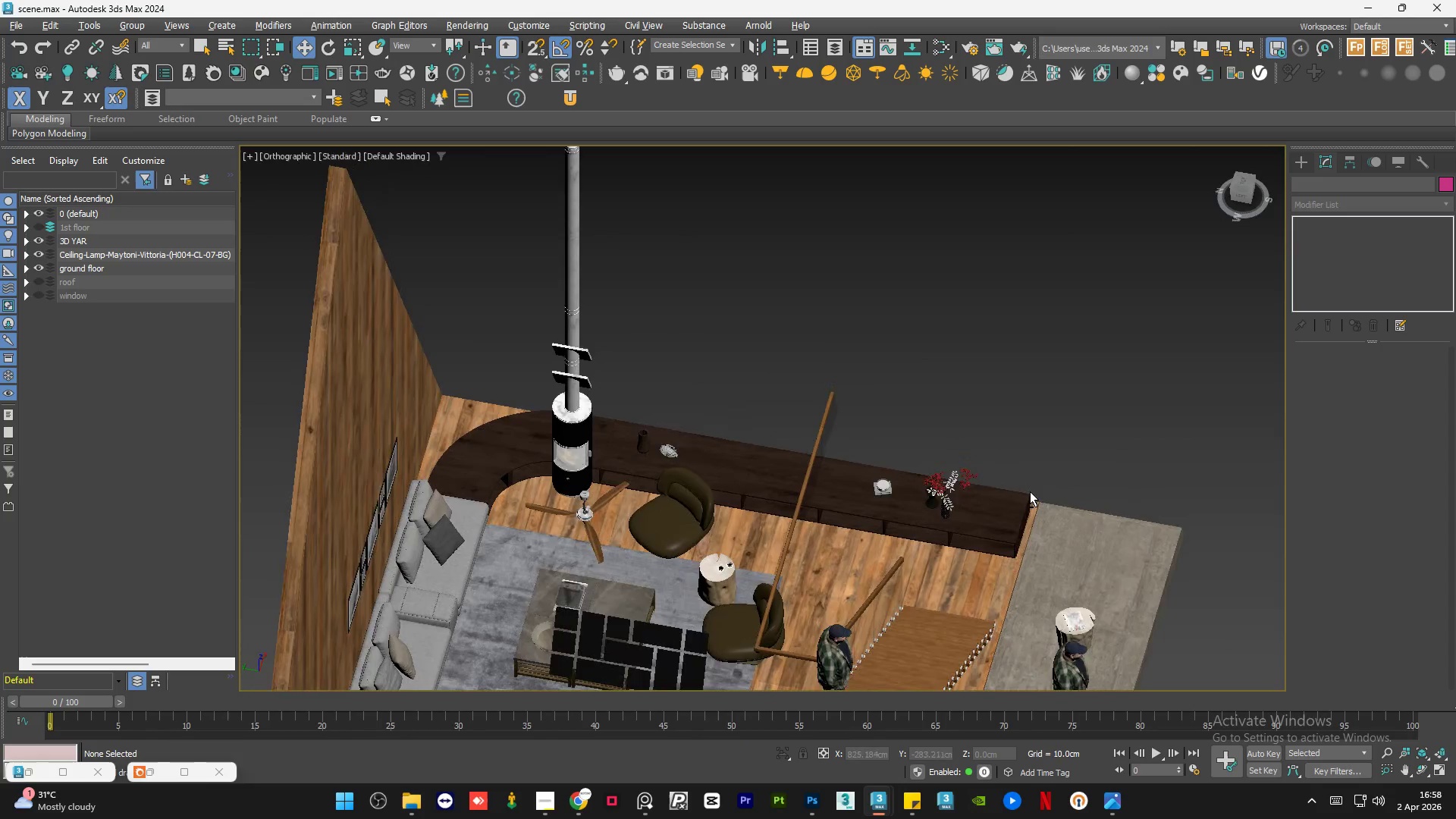 
key(Alt+AltLeft)
 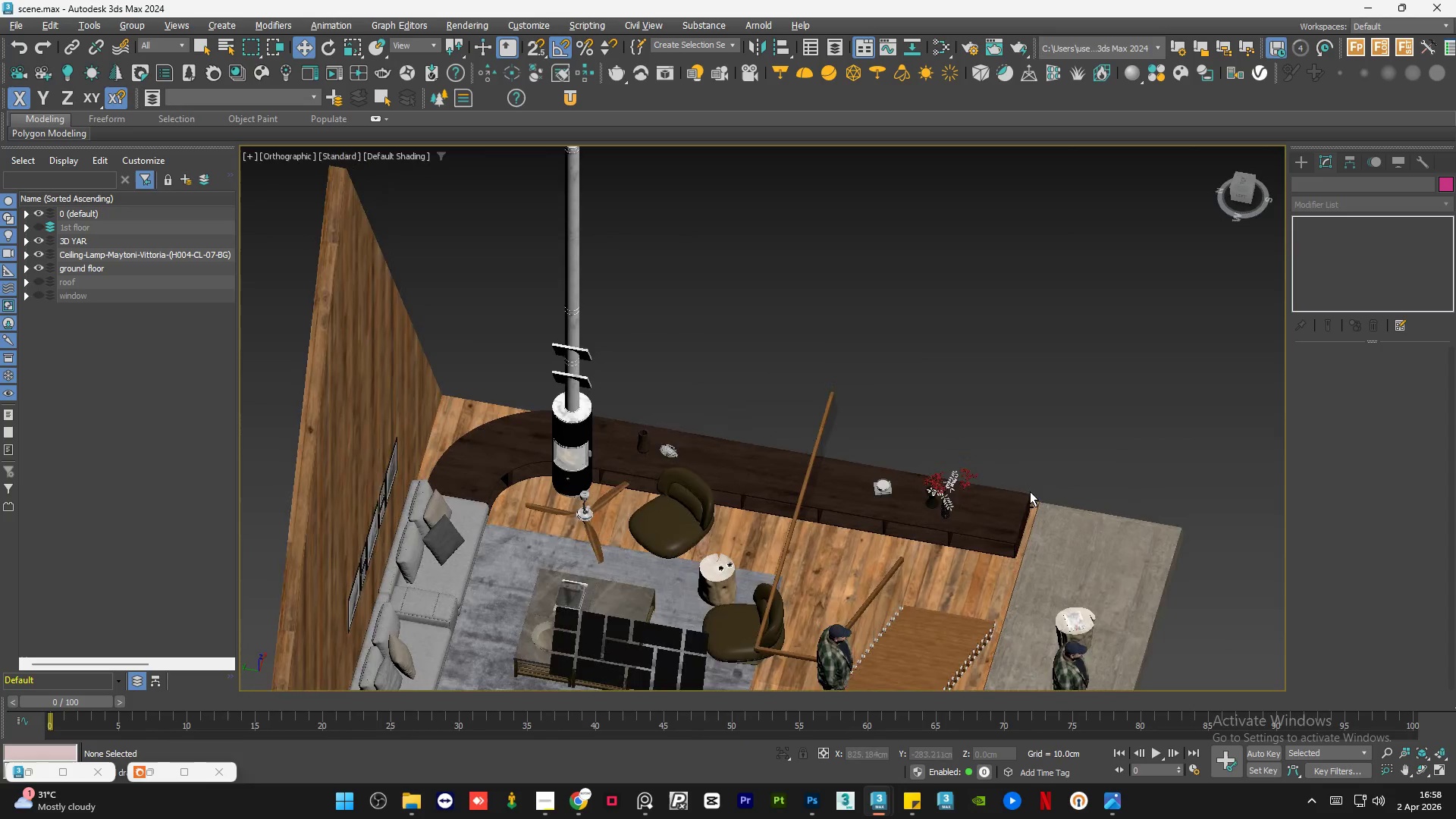 
key(Alt+AltLeft)
 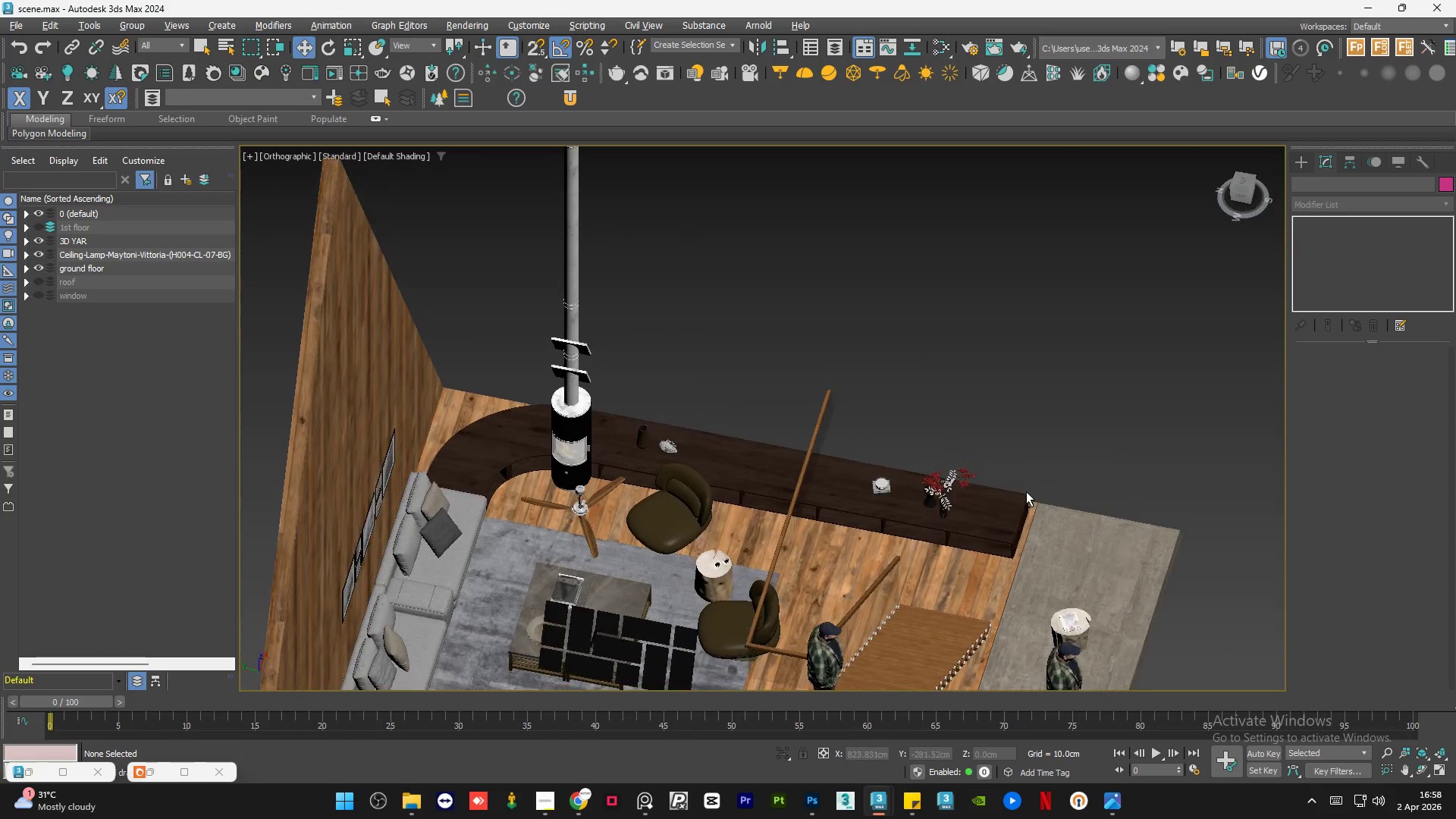 
key(Alt+AltLeft)
 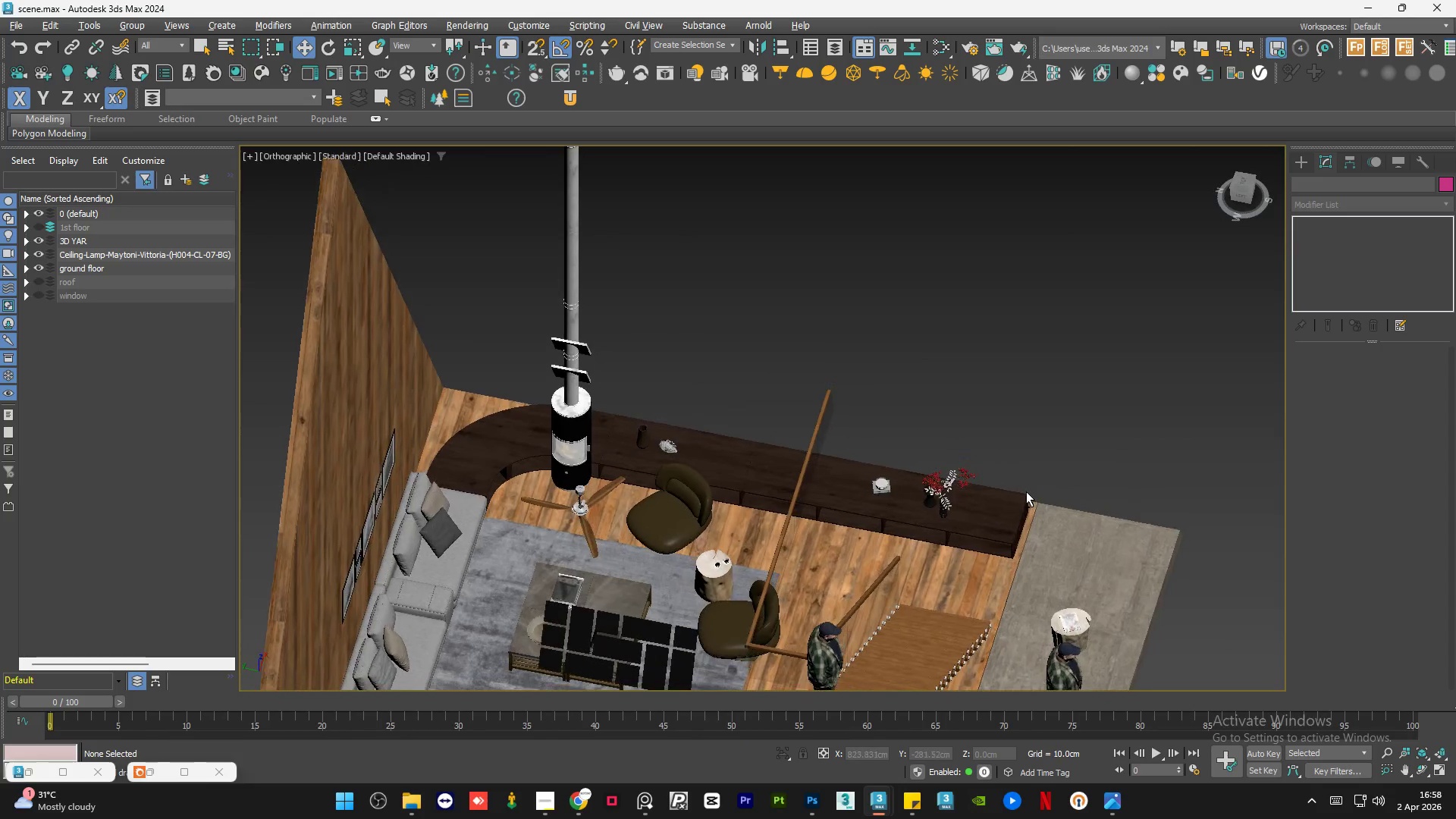 
key(Alt+AltLeft)
 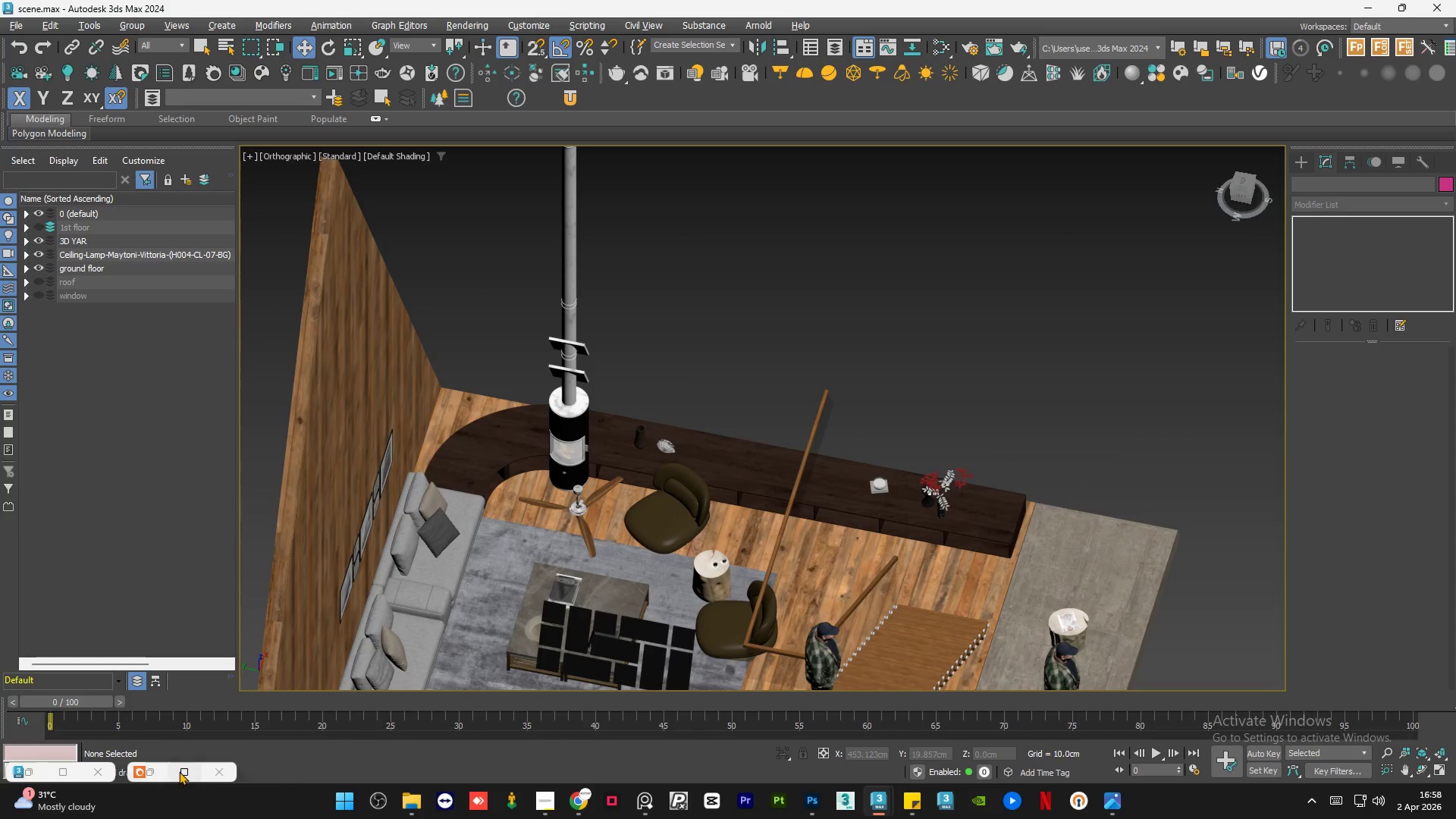 
left_click([162, 773])
 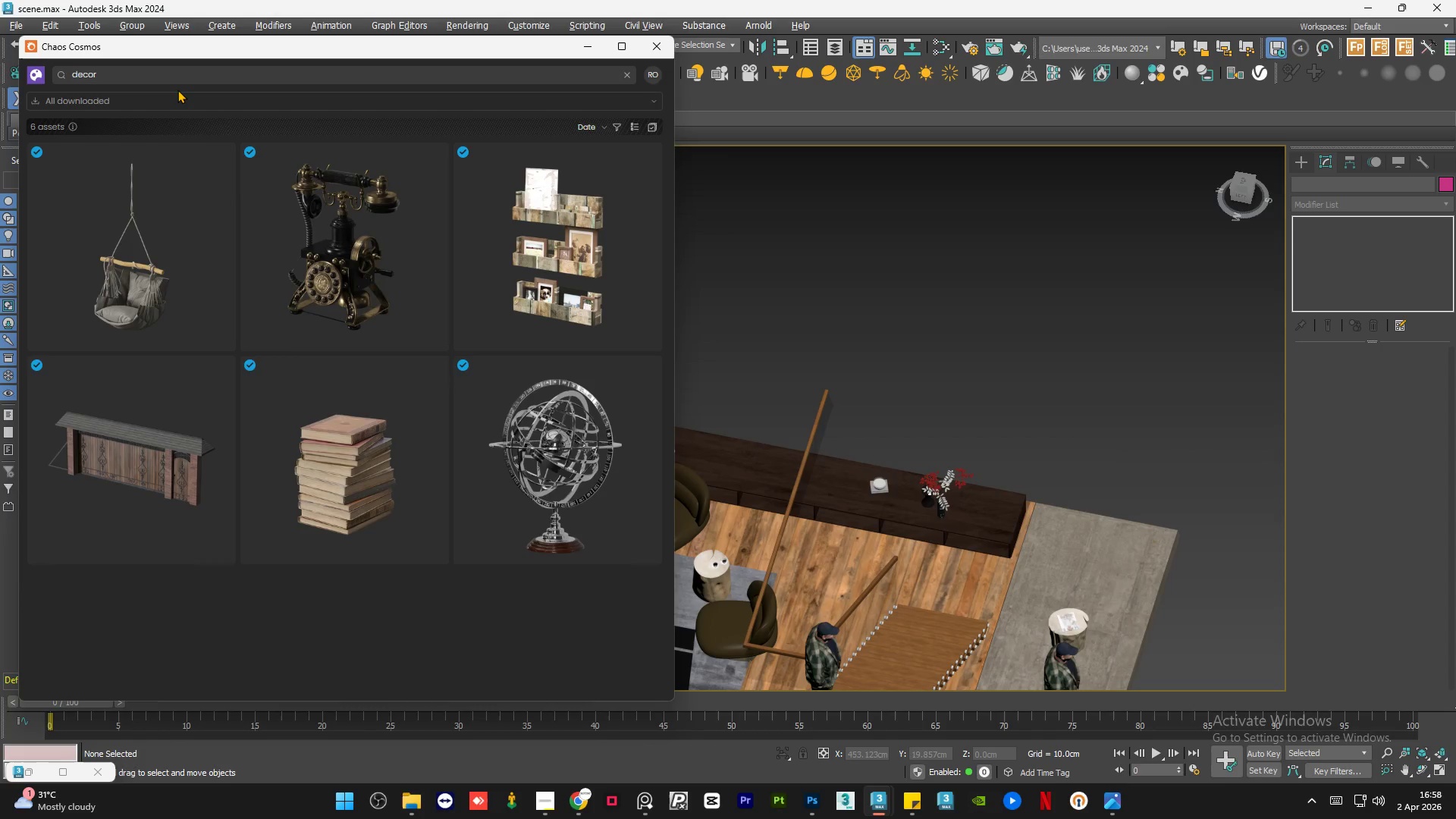 
double_click([170, 102])
 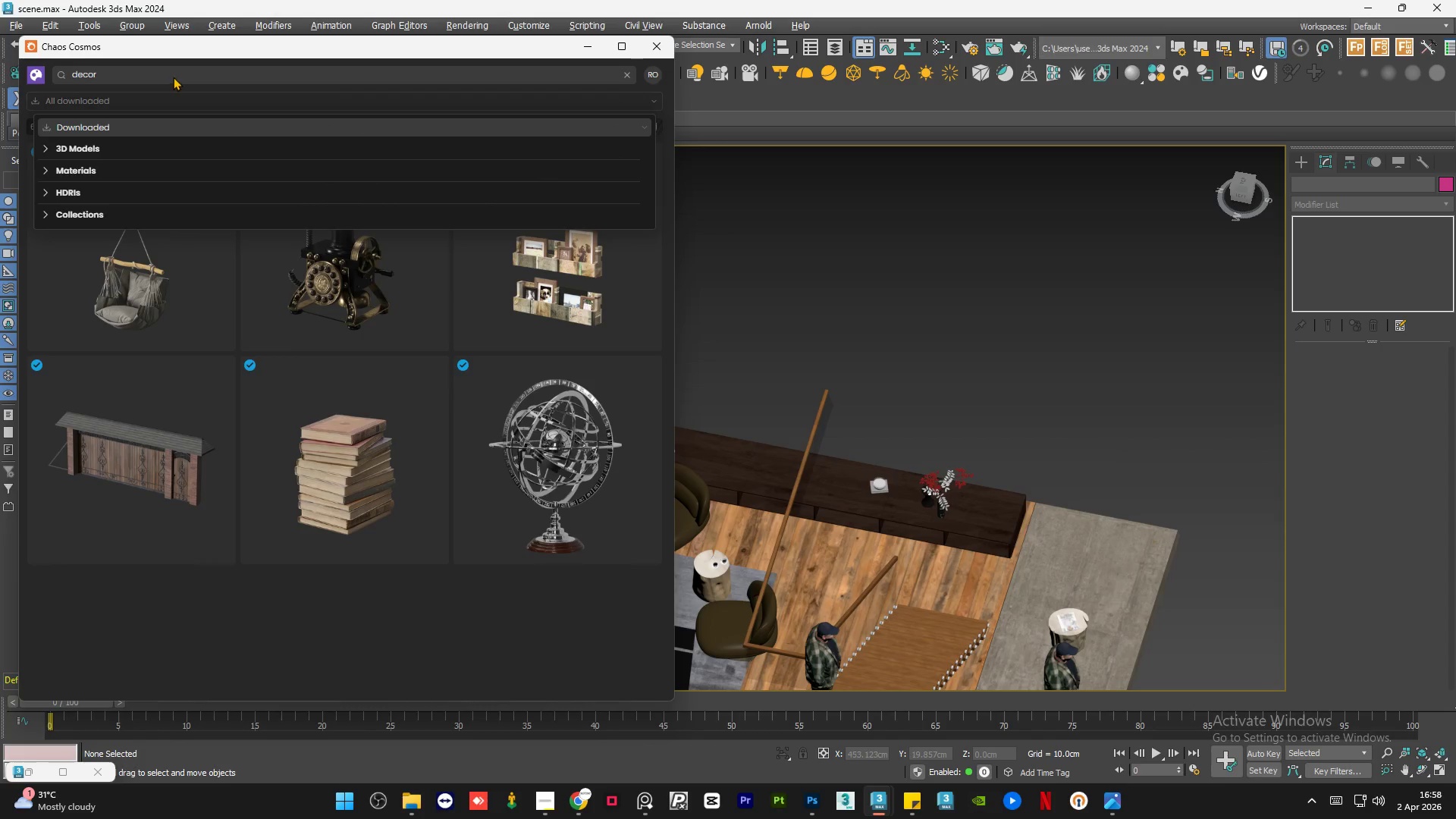 
double_click([174, 76])
 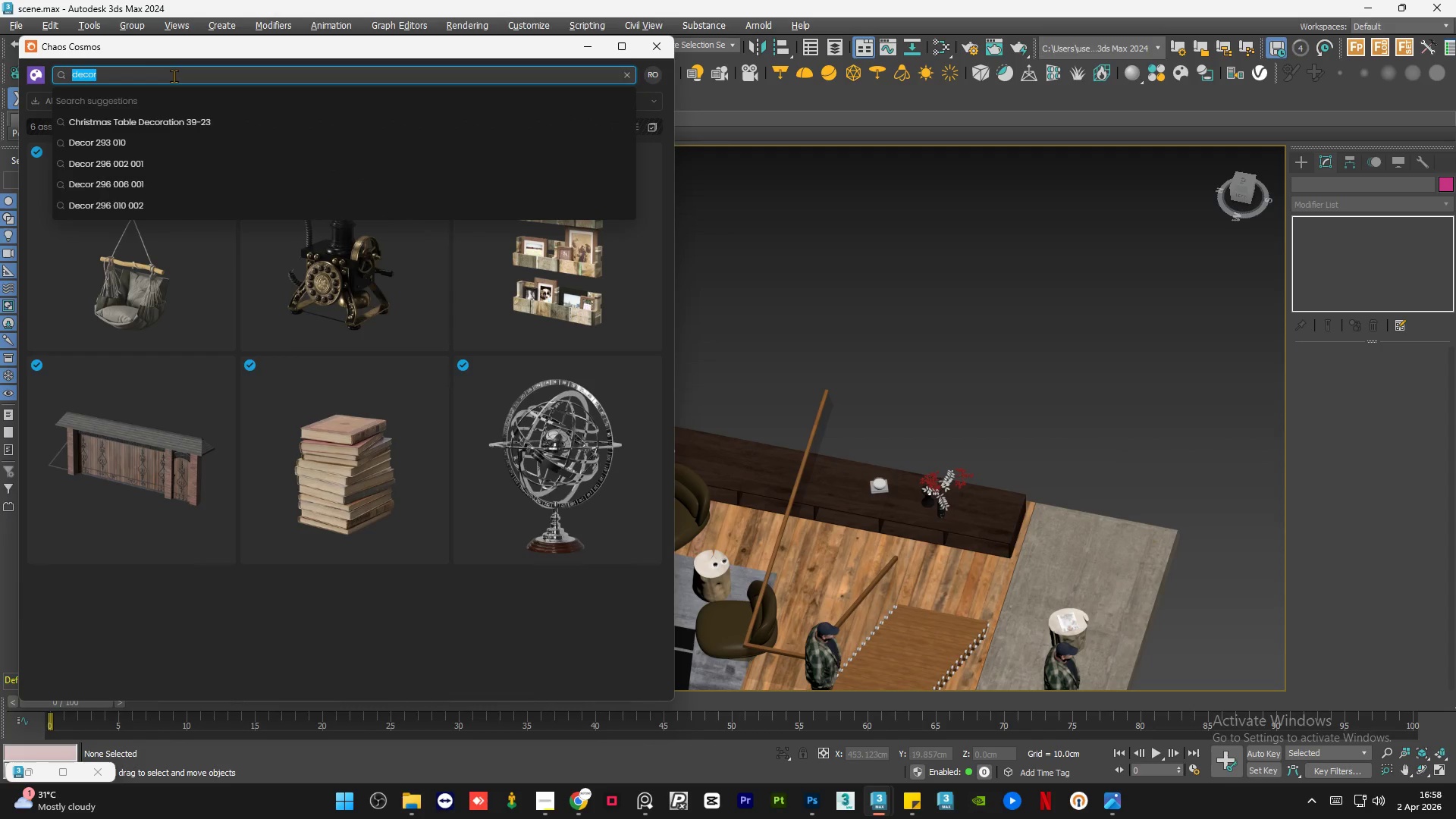 
type(lamp)
 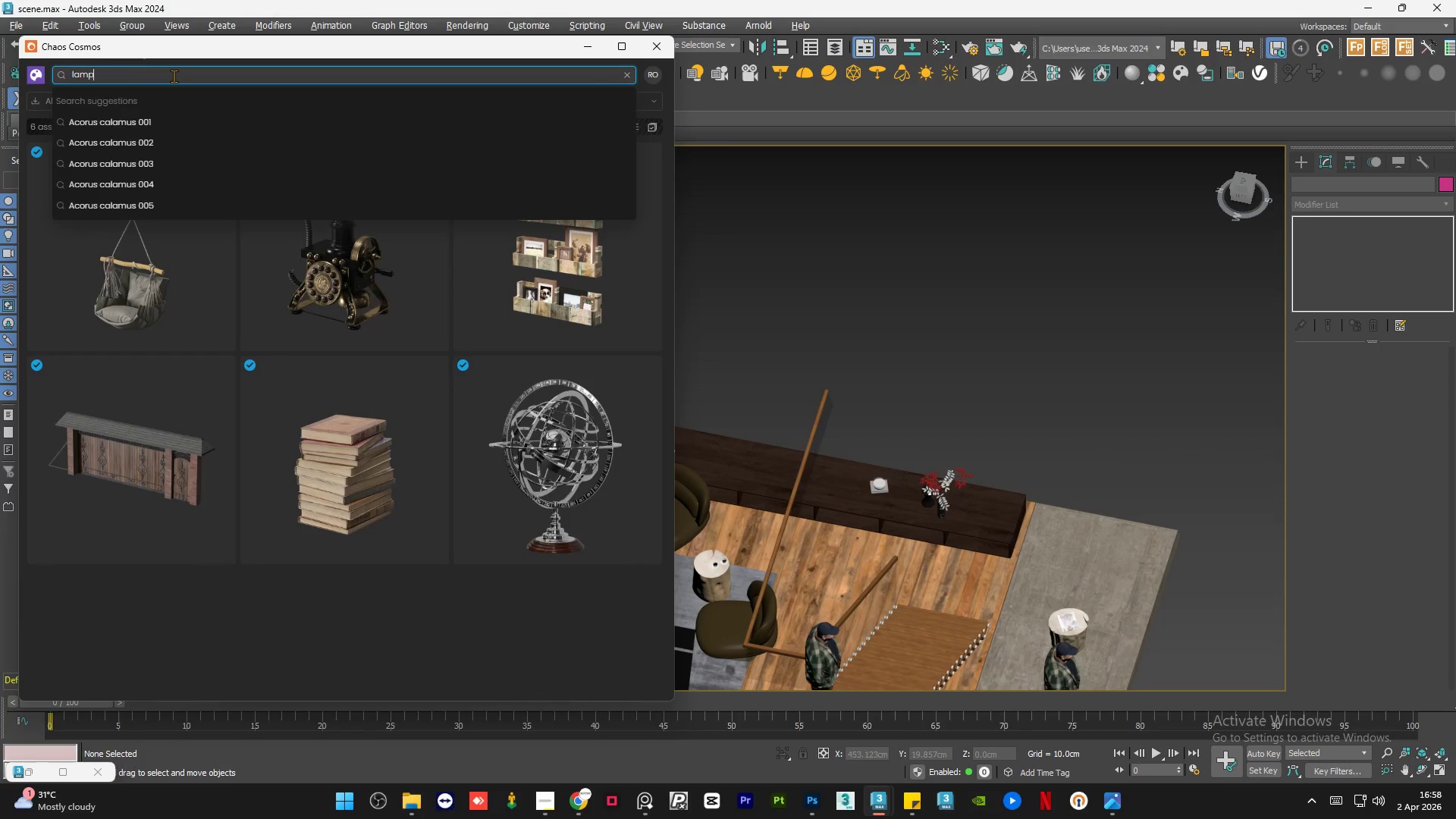 
key(Enter)
 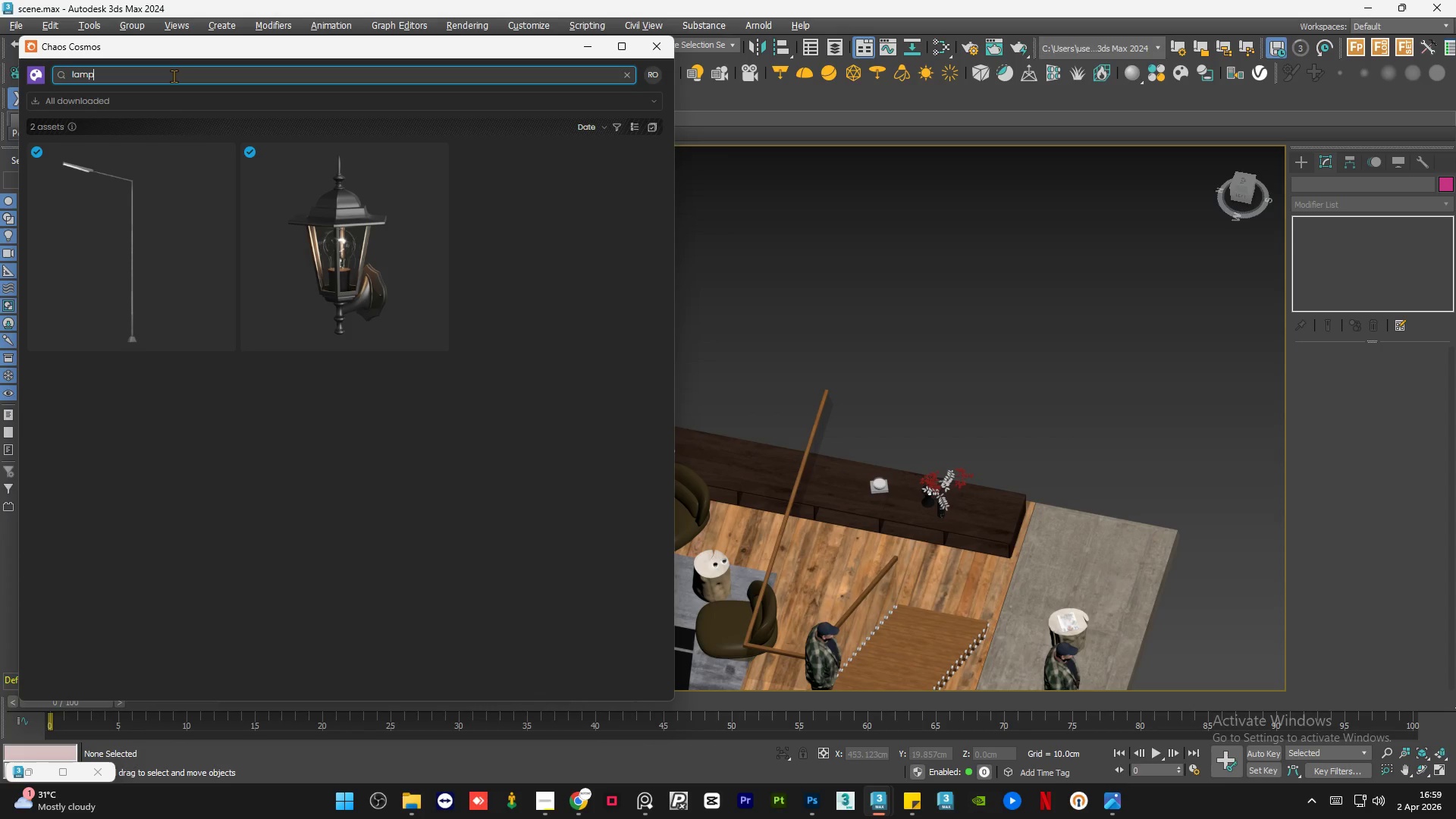 
wait(39.44)
 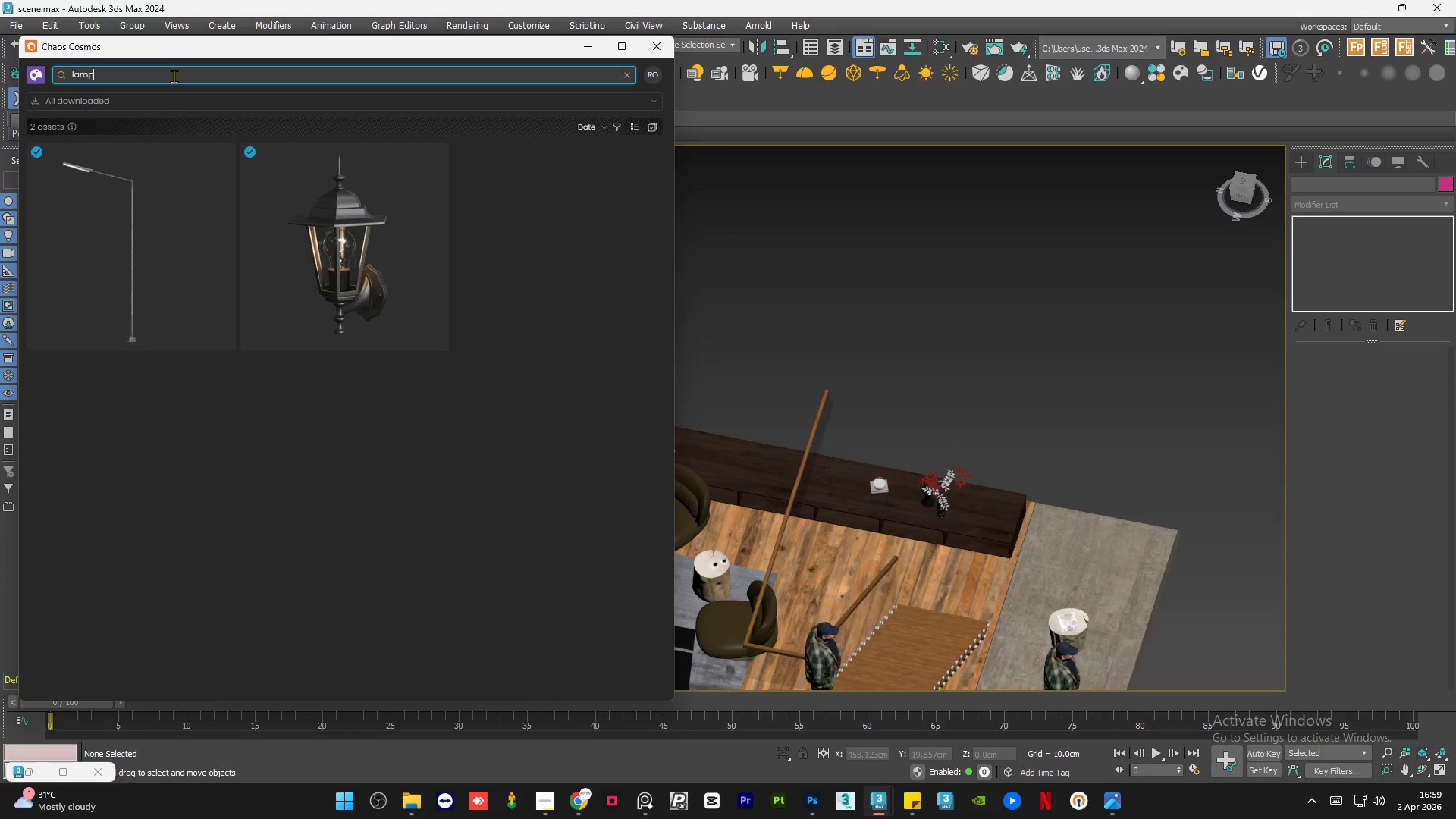 
left_click([582, 793])
 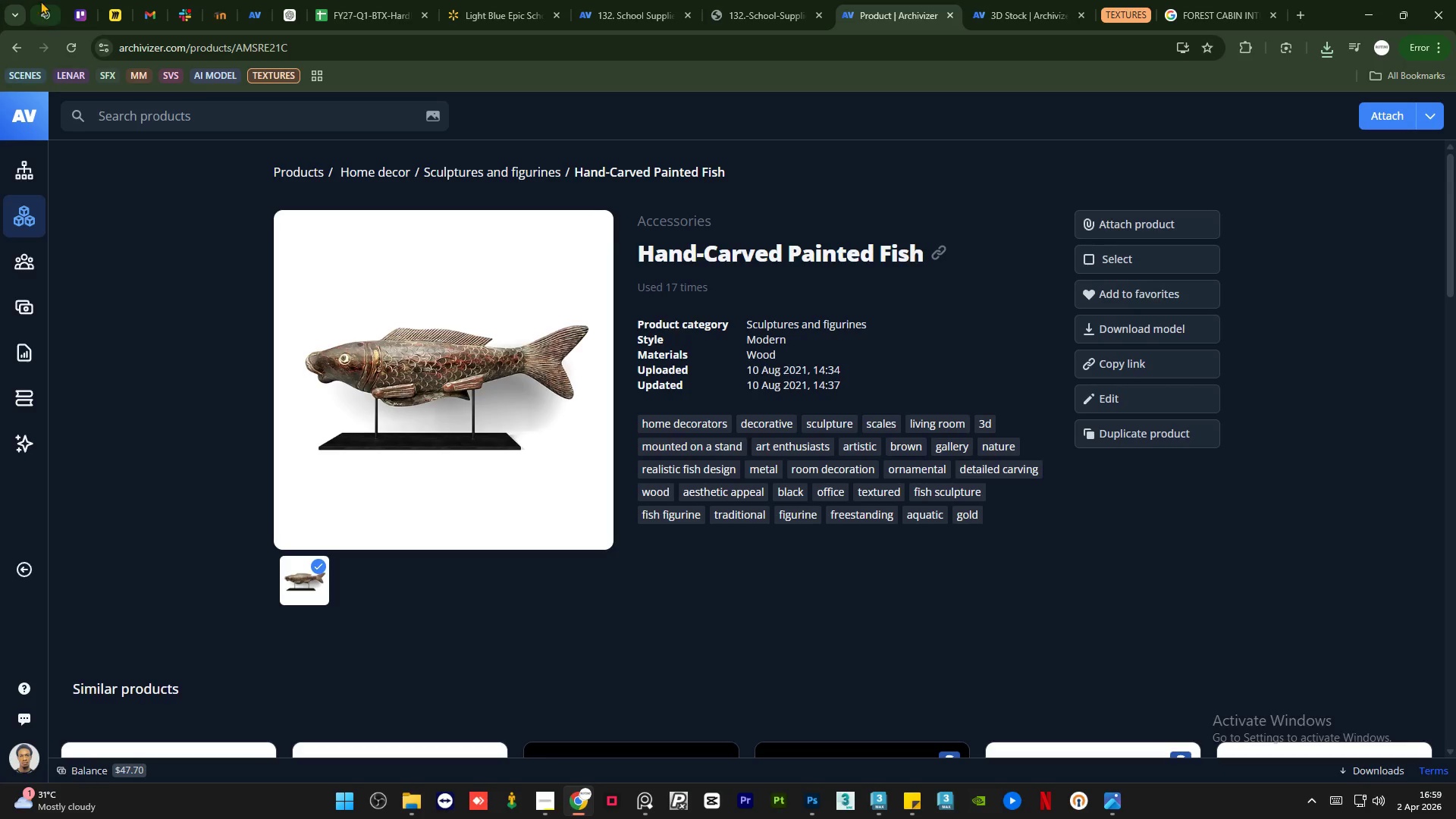 
left_click([42, 0])
 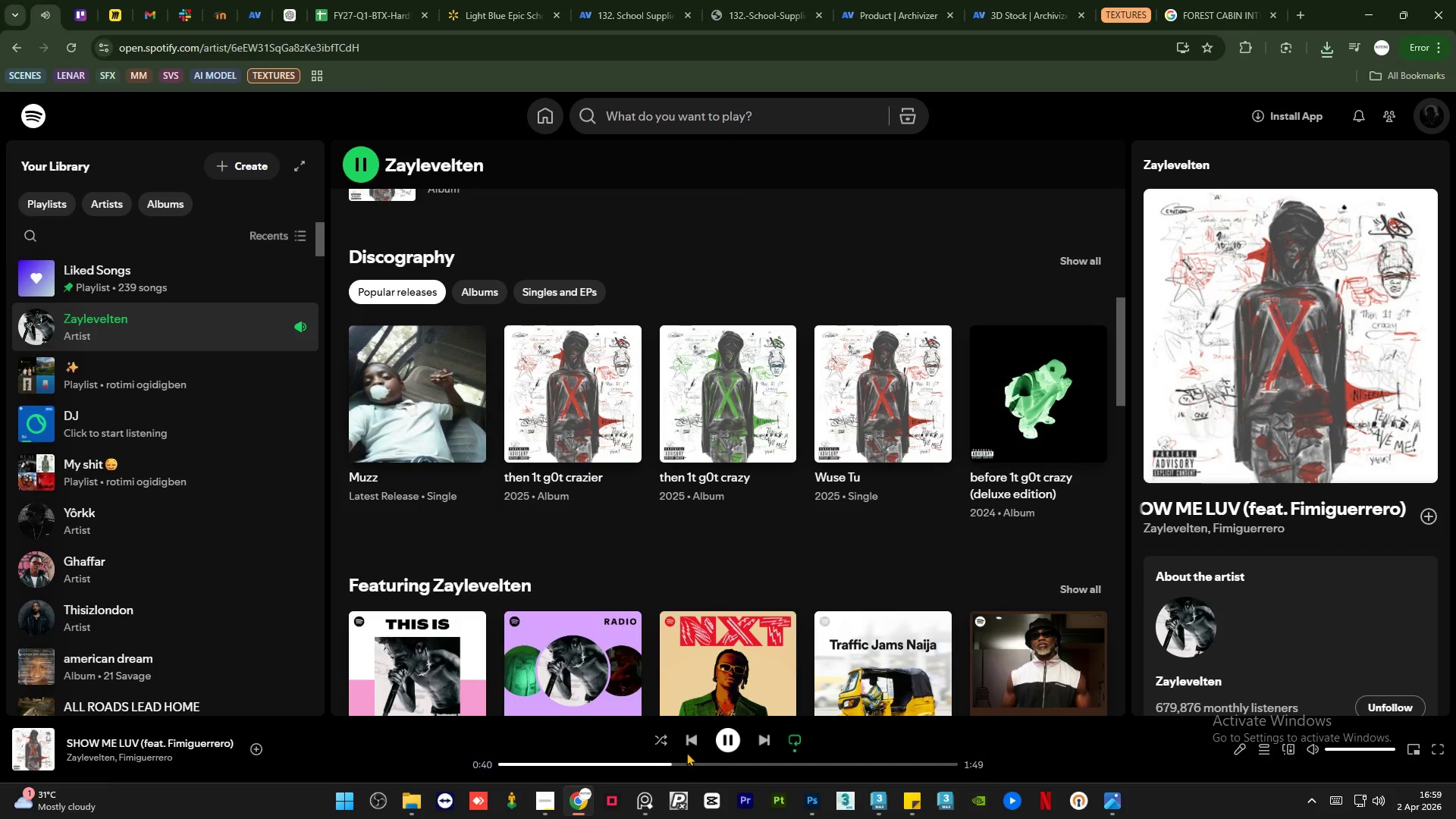 
left_click([687, 745])
 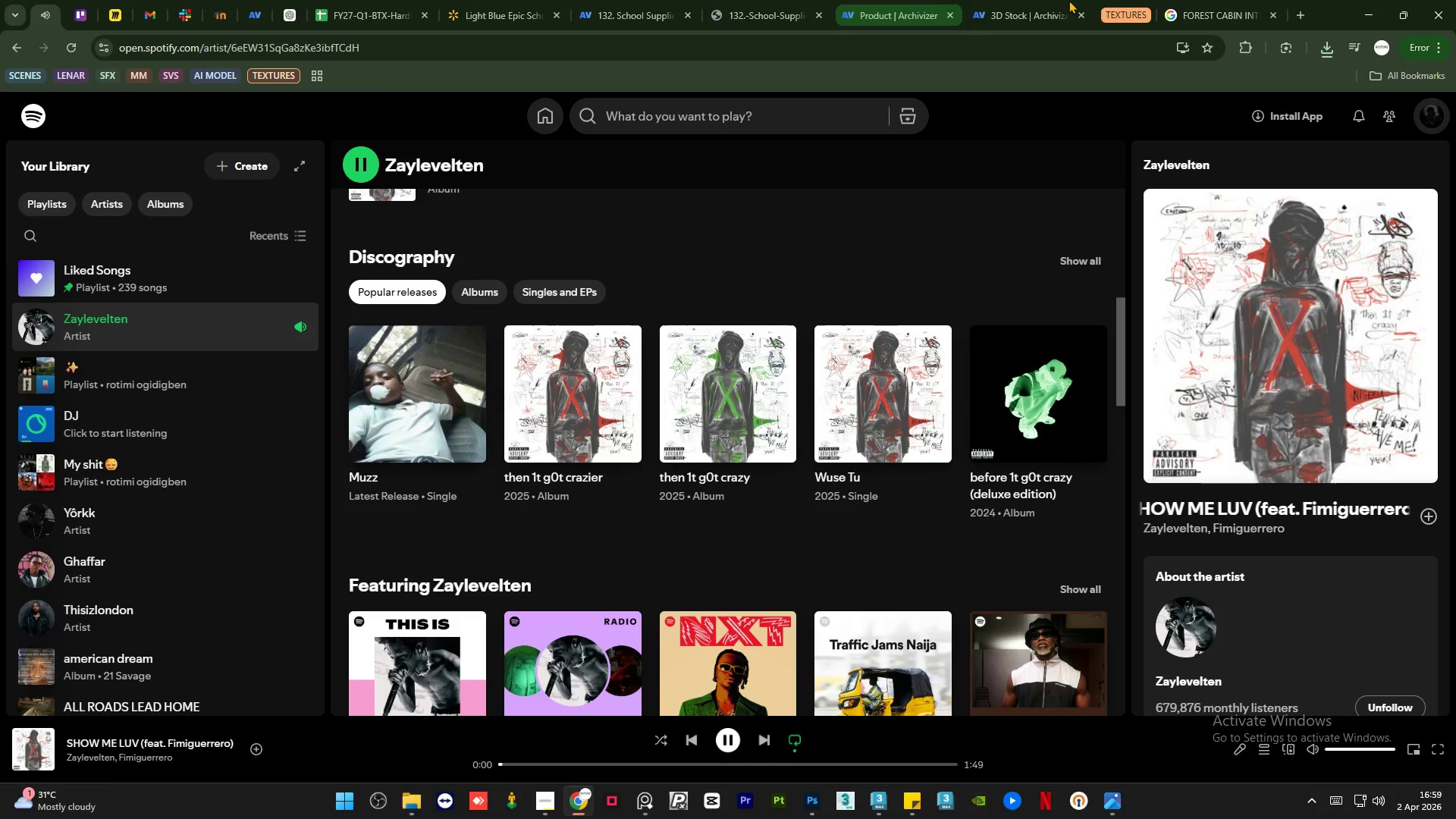 
left_click([1012, 2])
 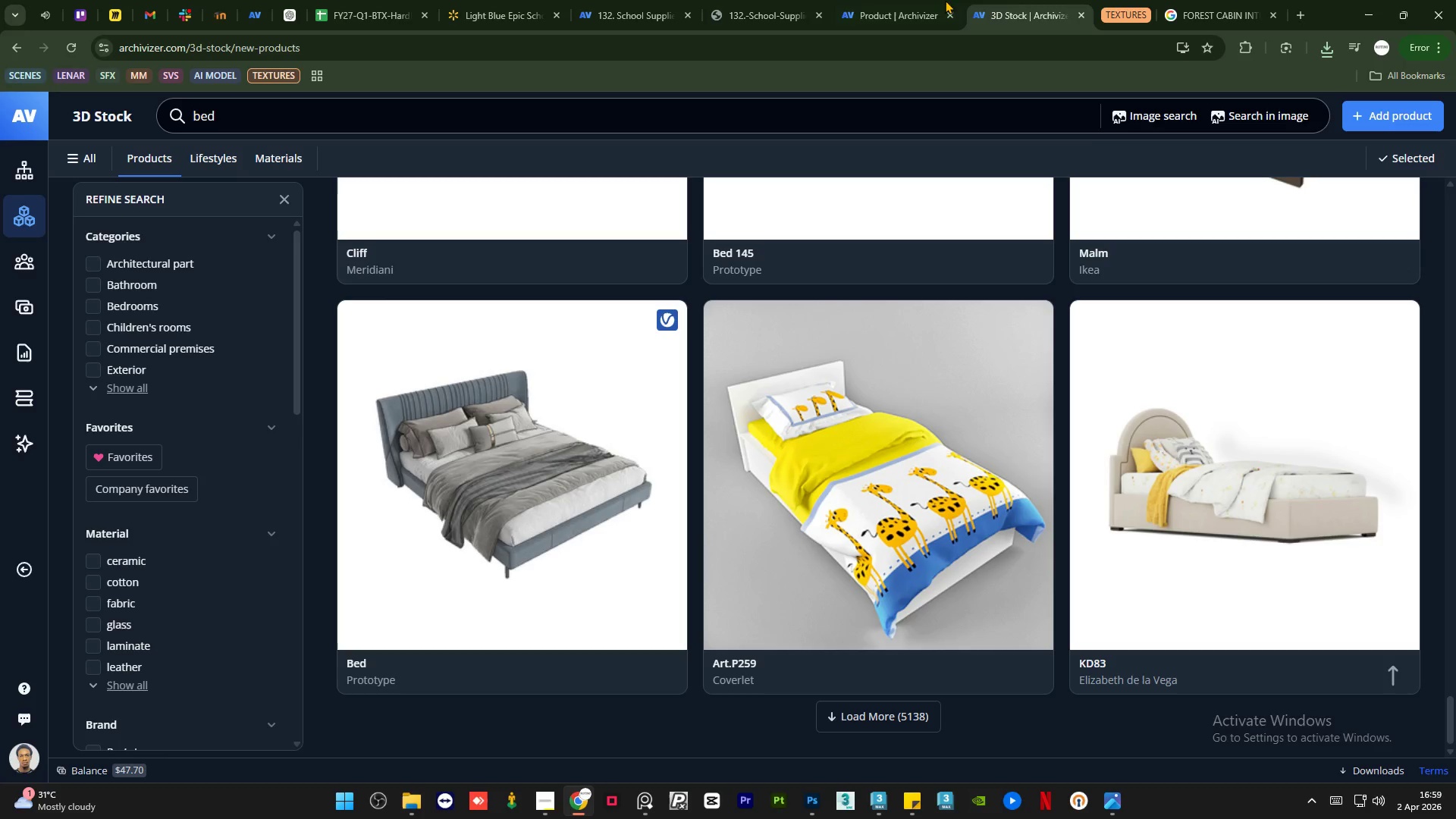 
left_click([921, 0])
 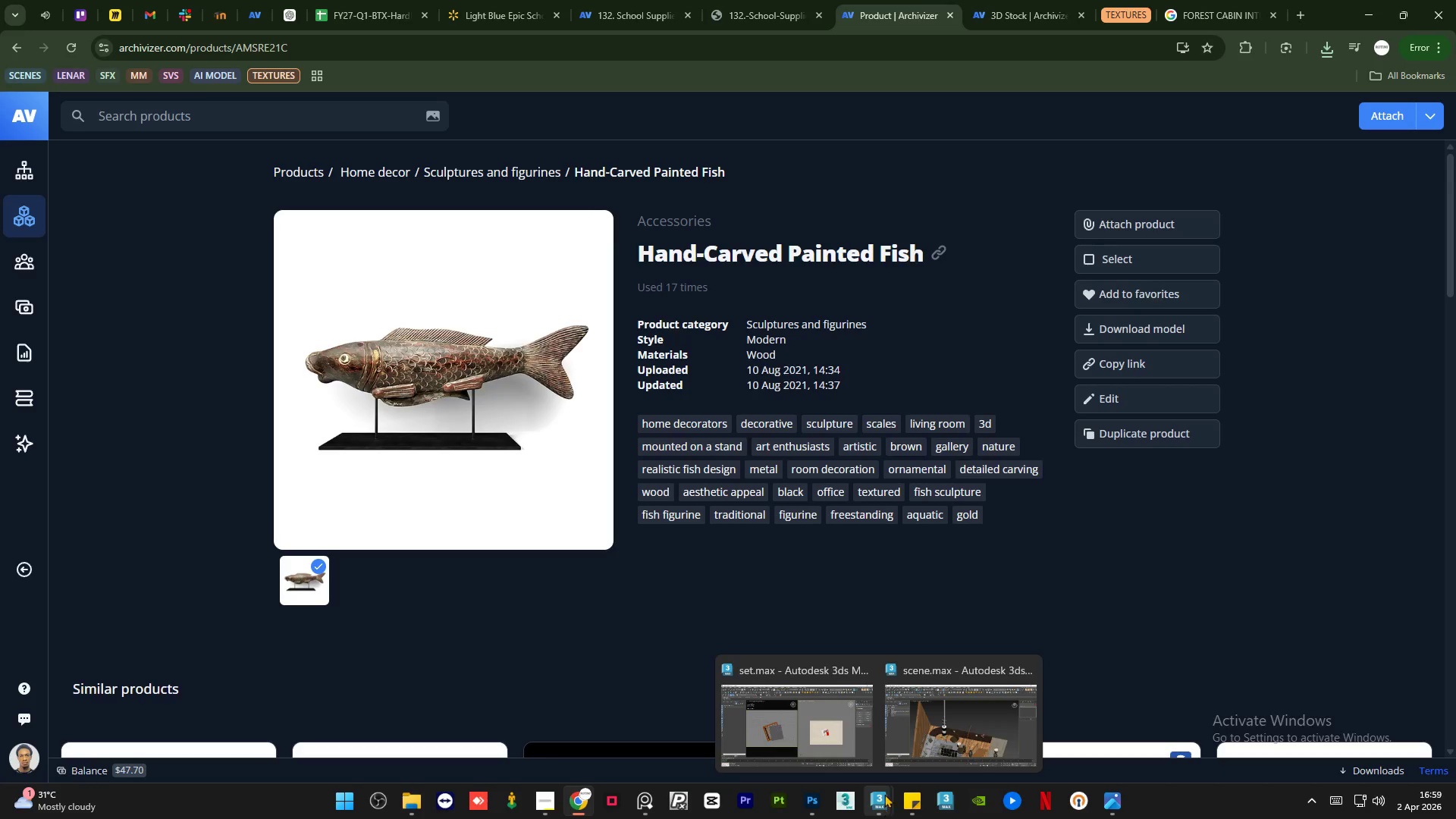 
left_click([924, 723])
 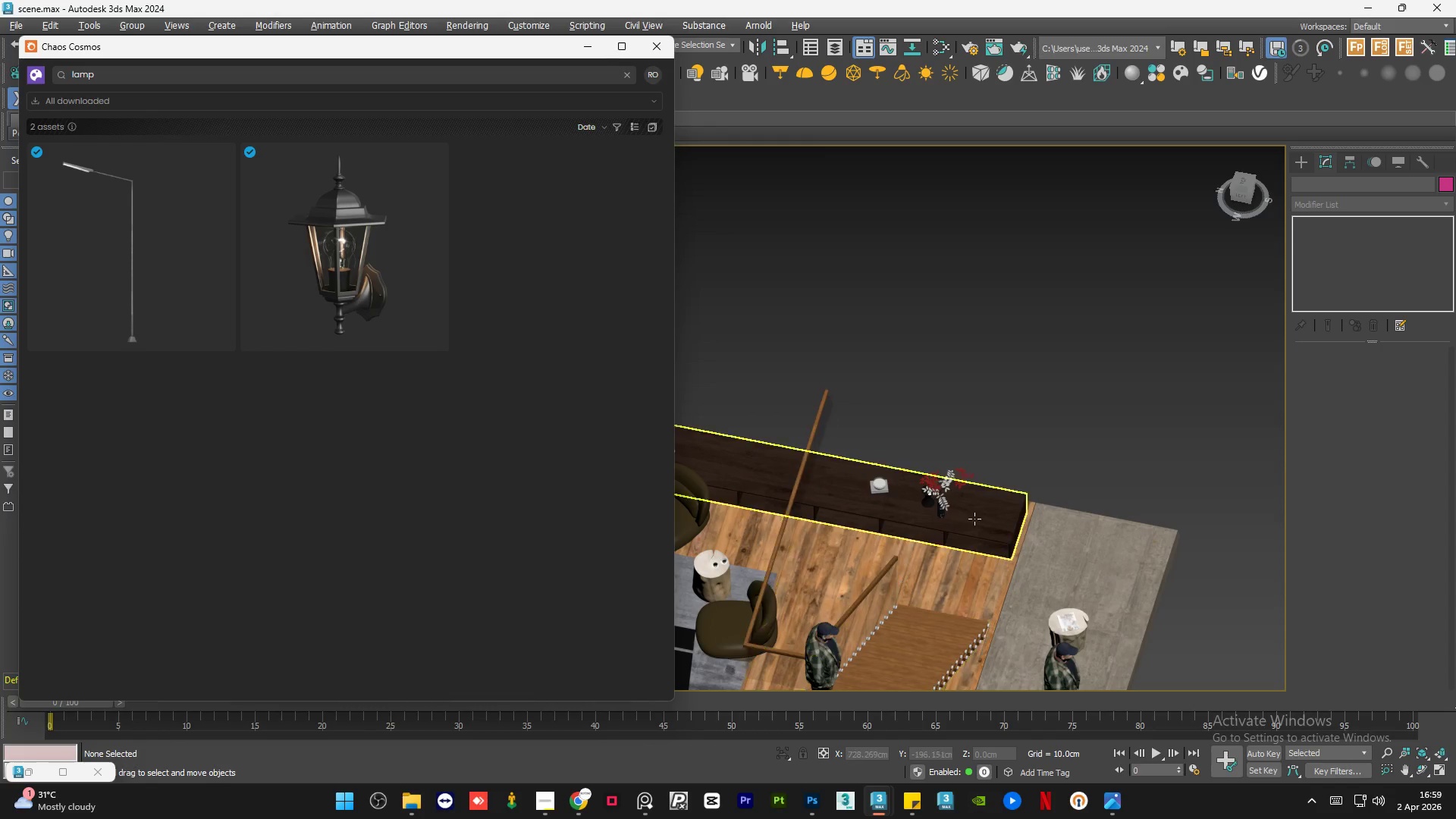 
scroll: coordinate [1097, 491], scroll_direction: down, amount: 2.0
 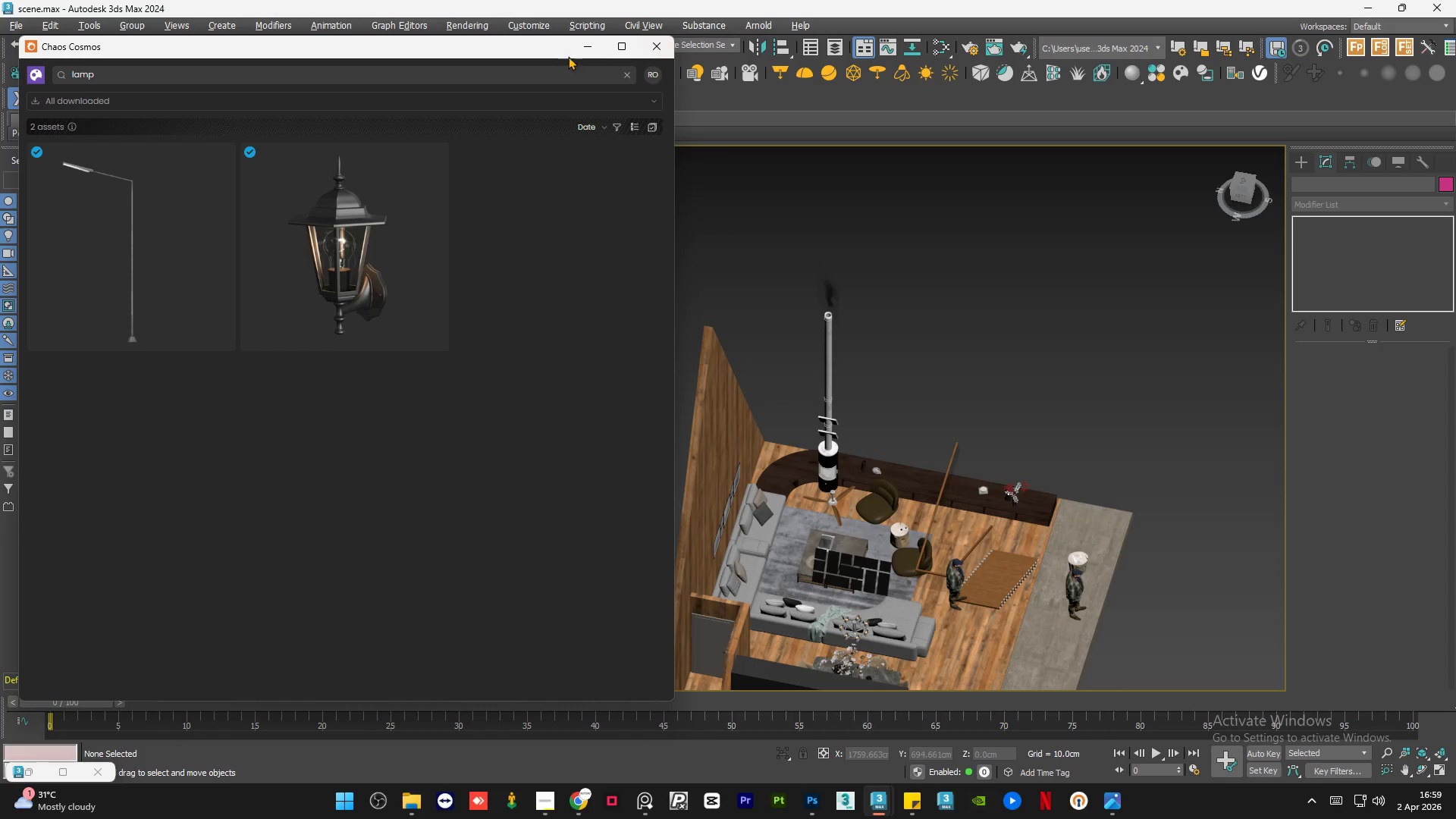 
left_click([586, 48])
 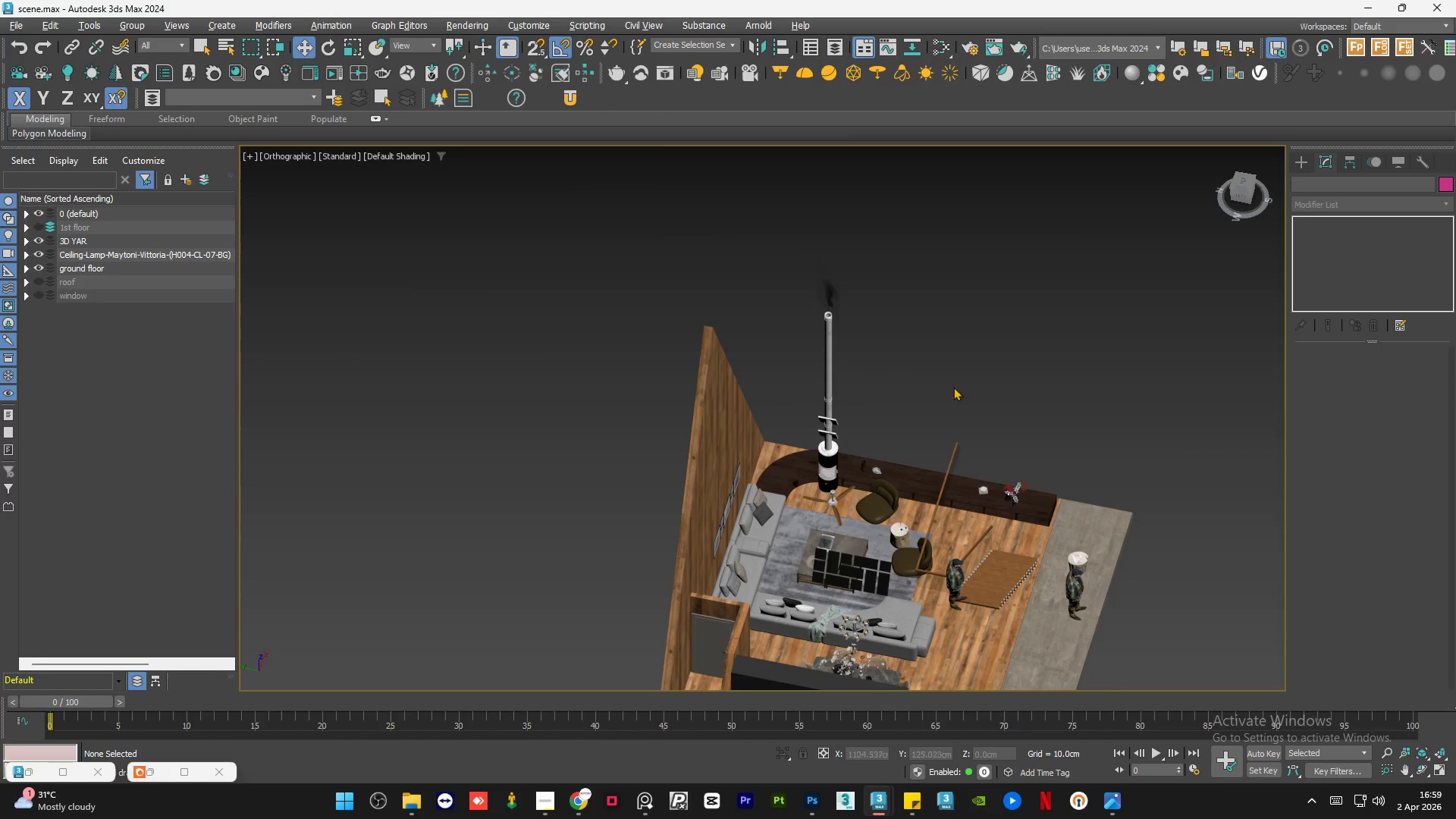 
left_click([1247, 180])
 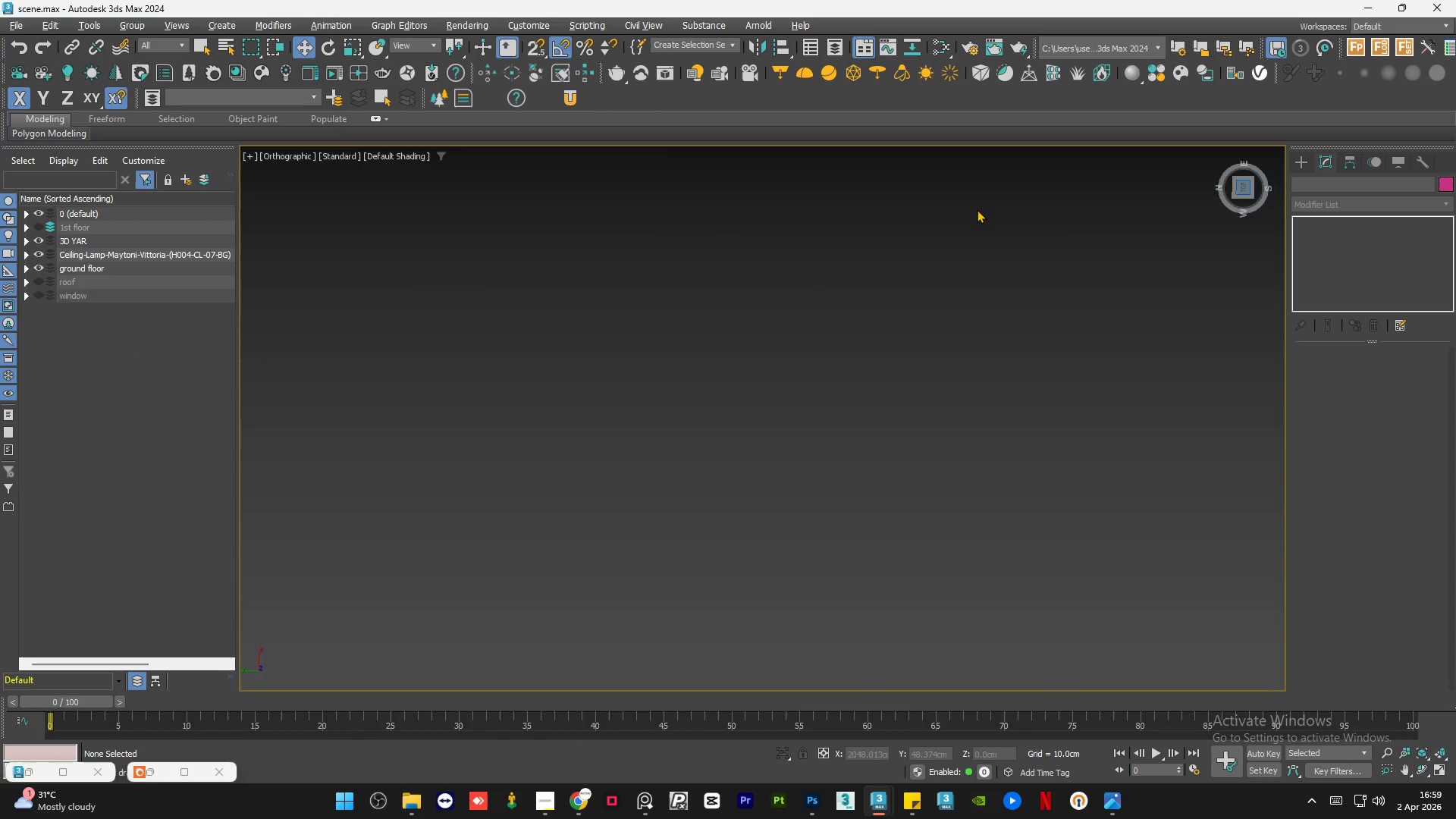 
scroll: coordinate [677, 250], scroll_direction: down, amount: 2.0
 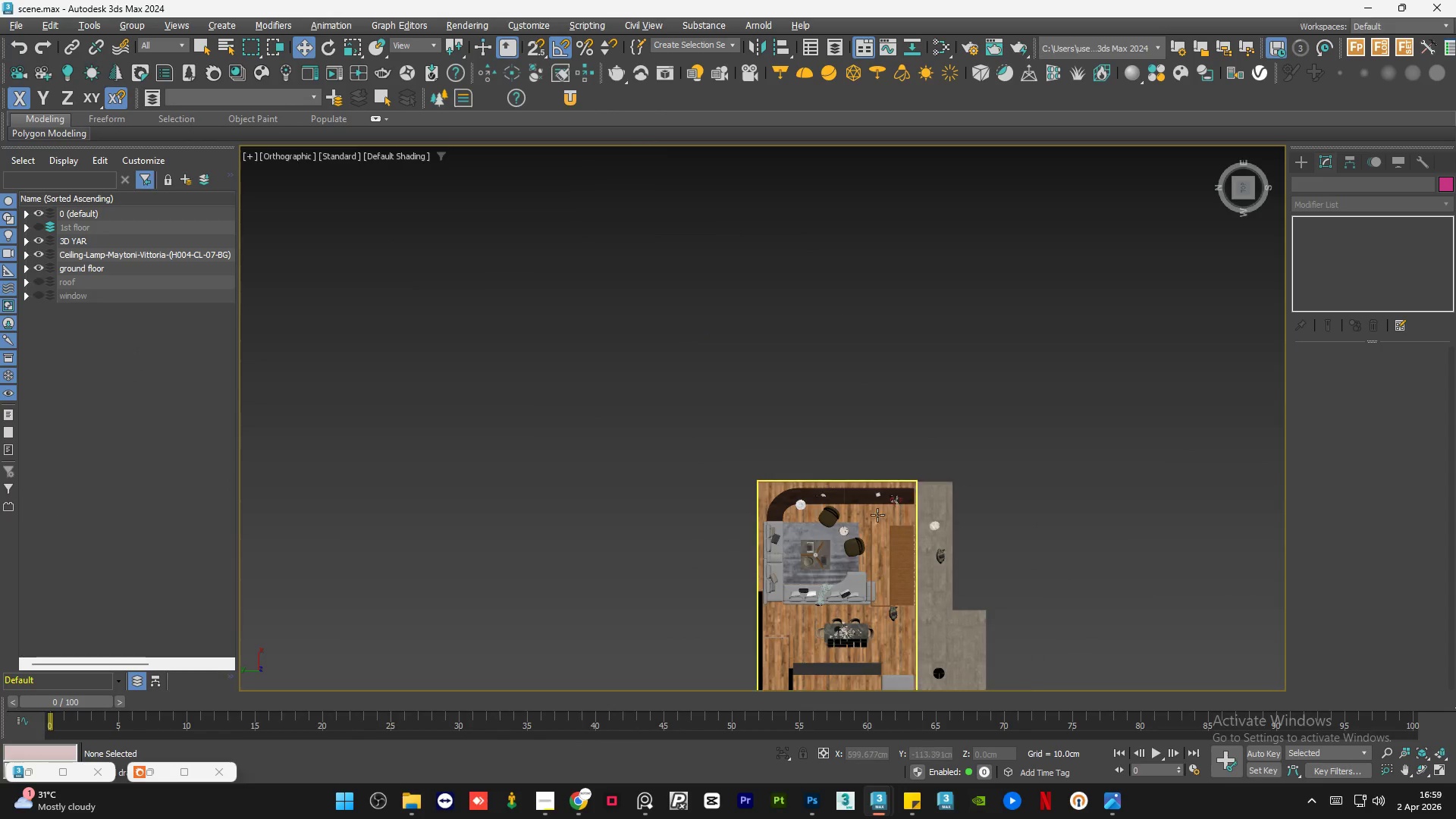 
scroll: coordinate [877, 515], scroll_direction: up, amount: 3.0
 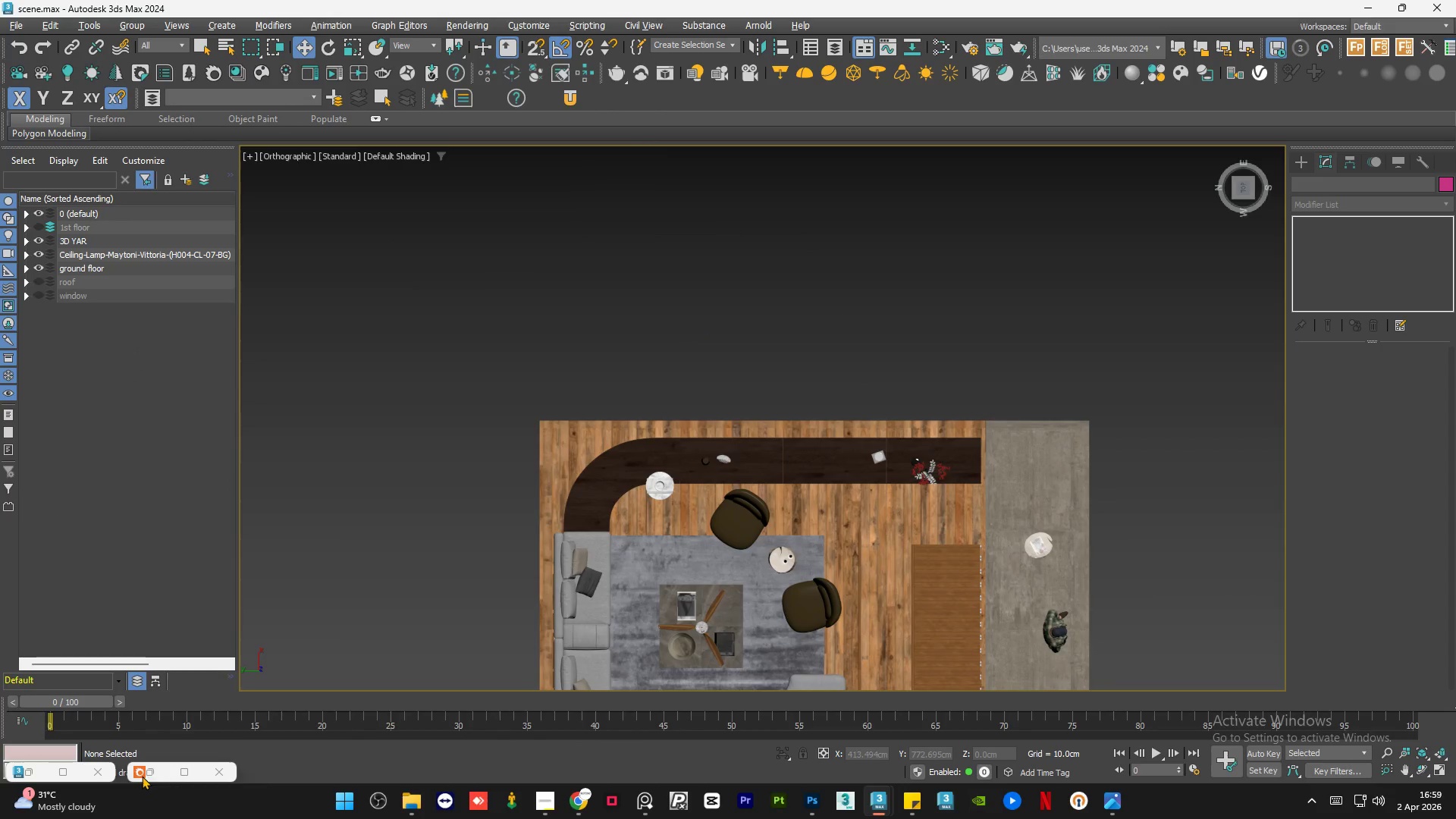 
left_click([155, 776])
 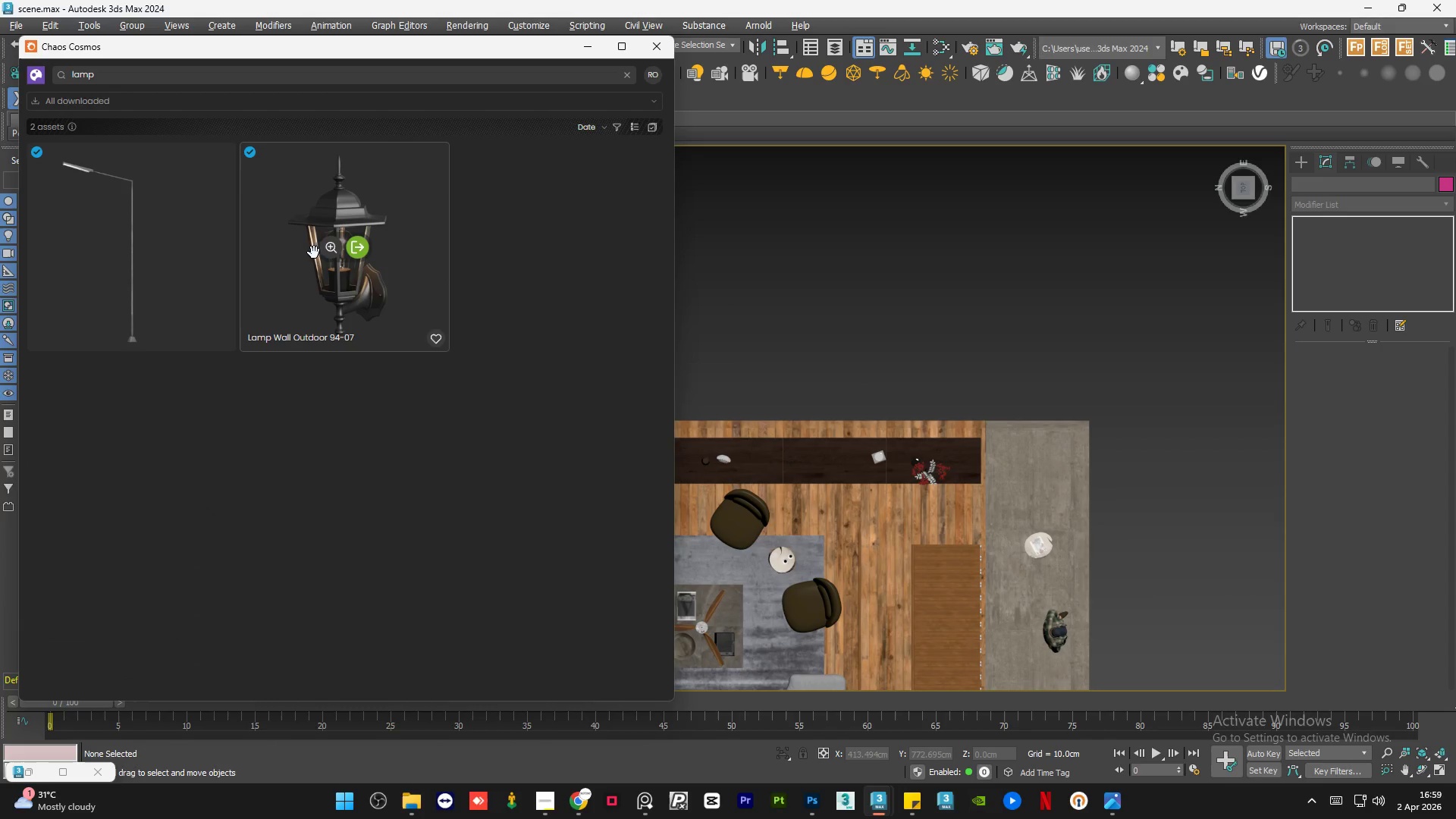 
left_click_drag(start_coordinate=[322, 218], to_coordinate=[857, 472])
 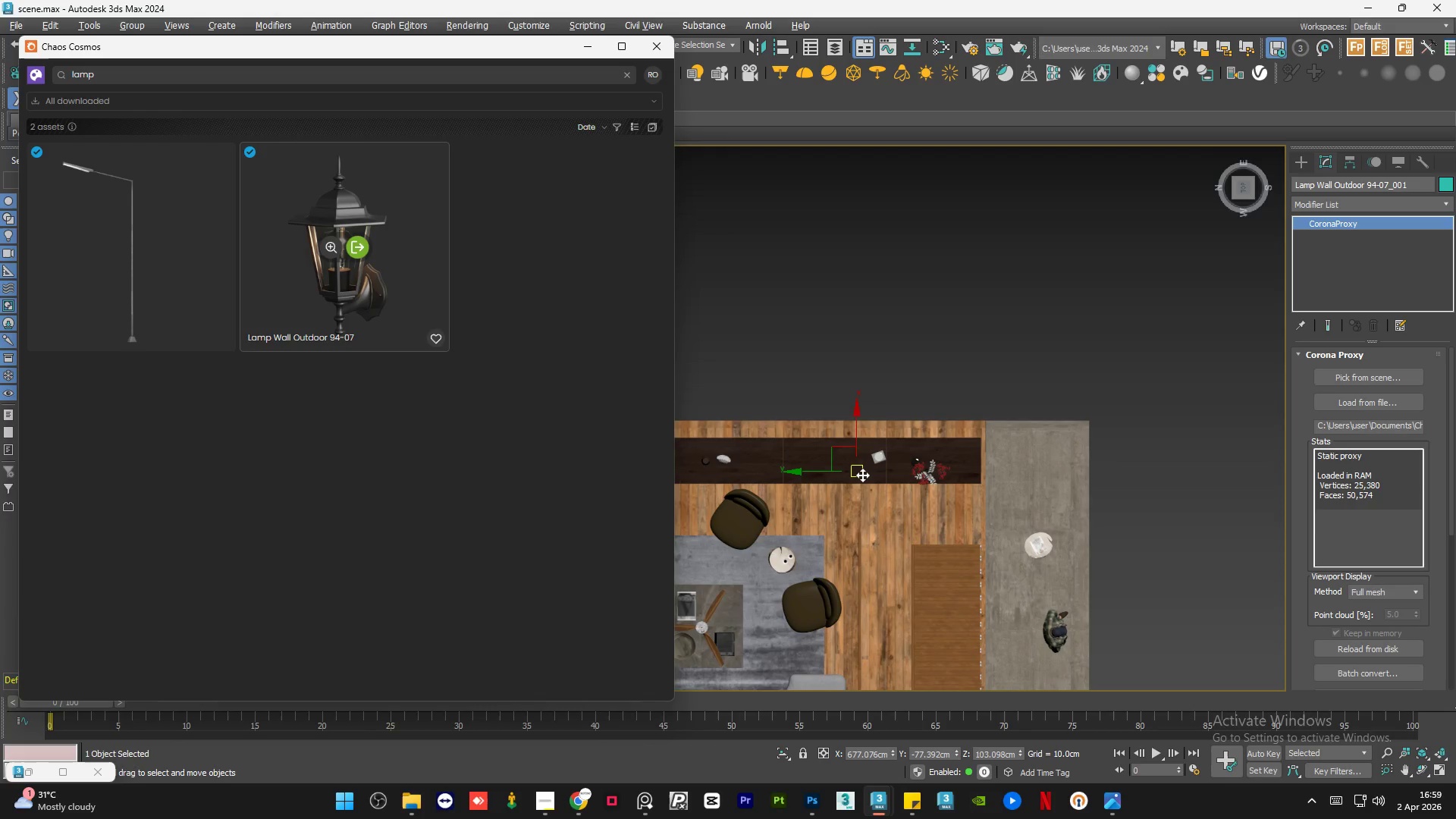 
key(Delete)
 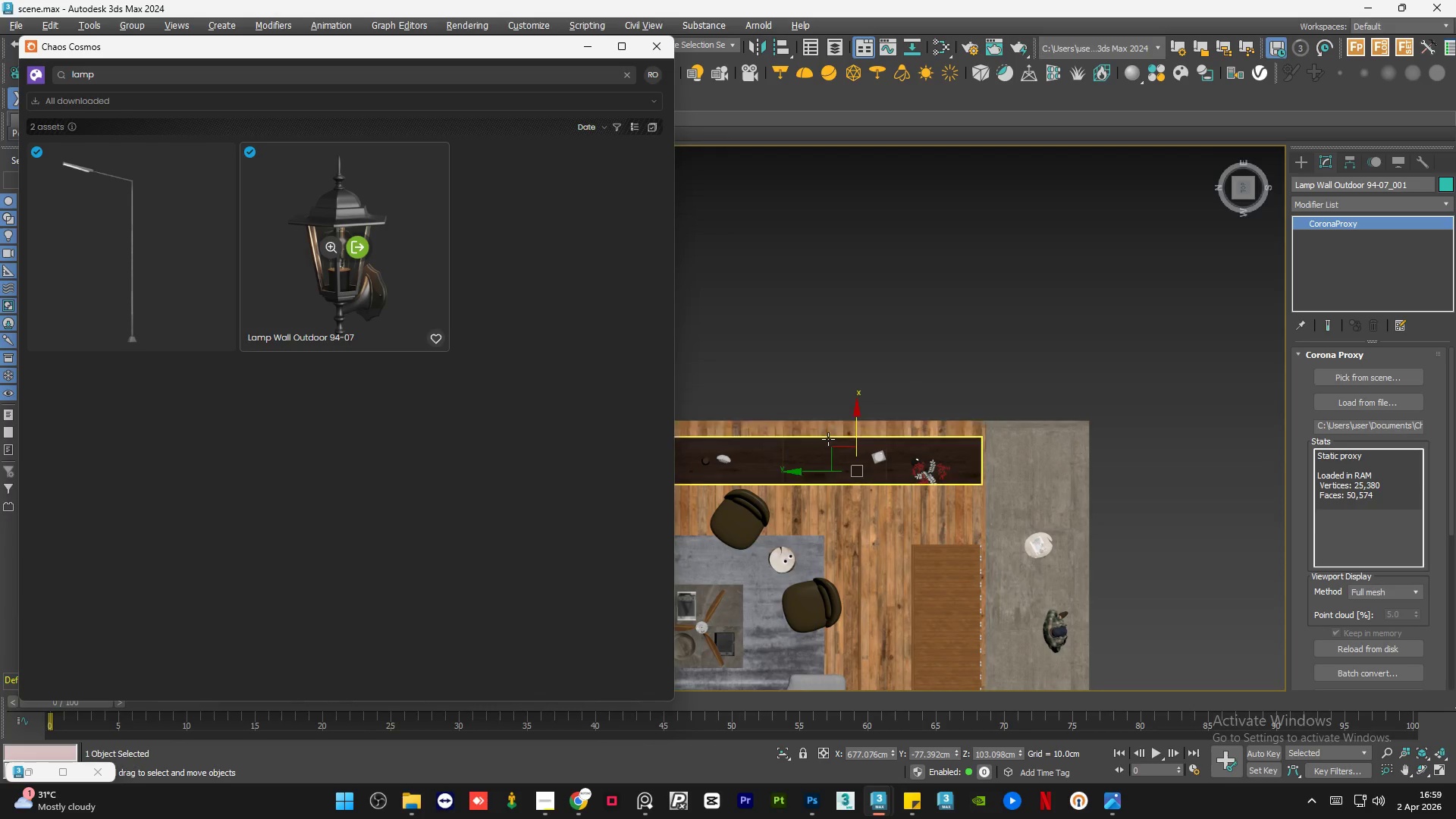 
left_click_drag(start_coordinate=[856, 421], to_coordinate=[877, 299])
 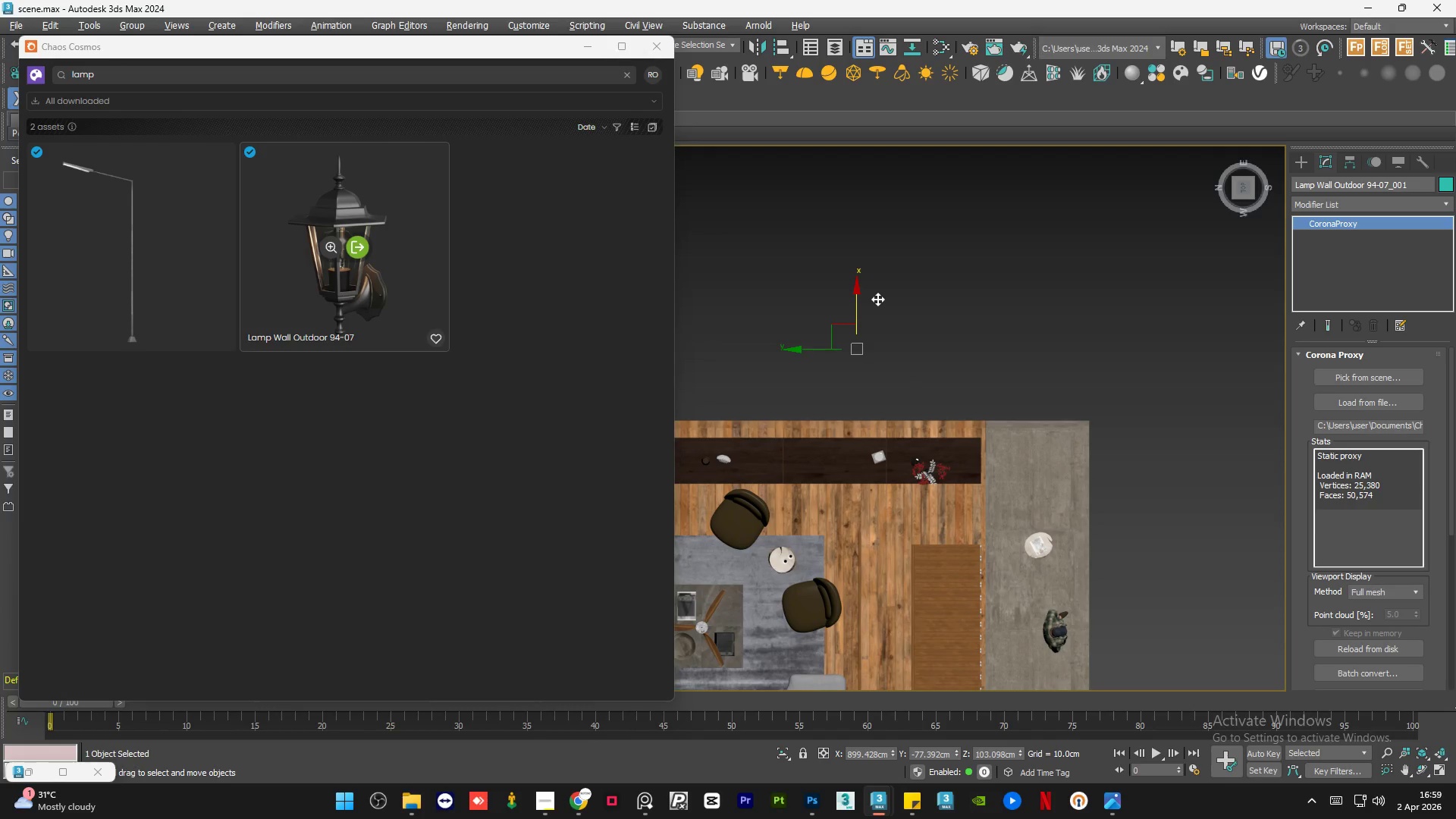 
key(Delete)
 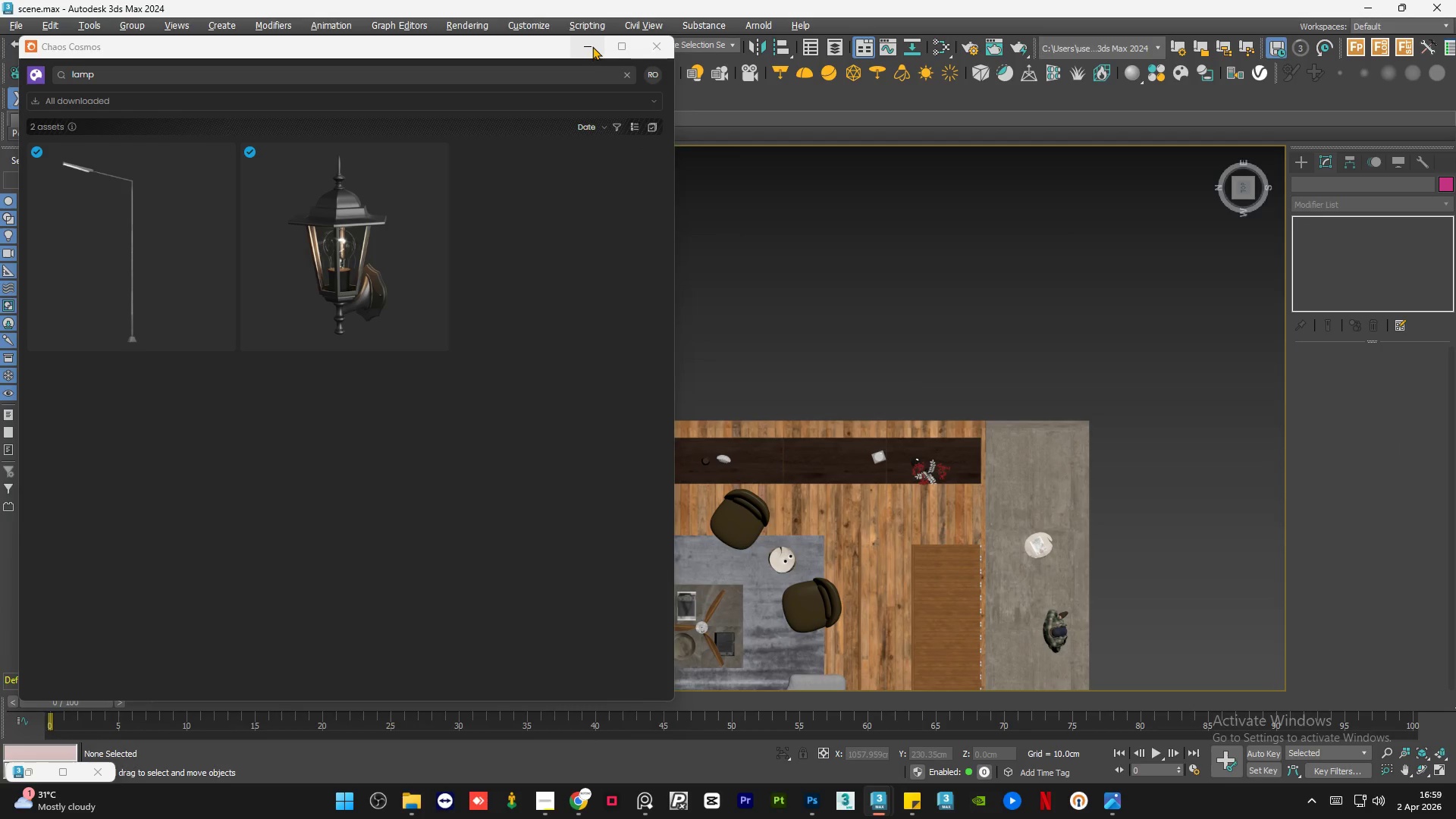 
double_click([793, 318])
 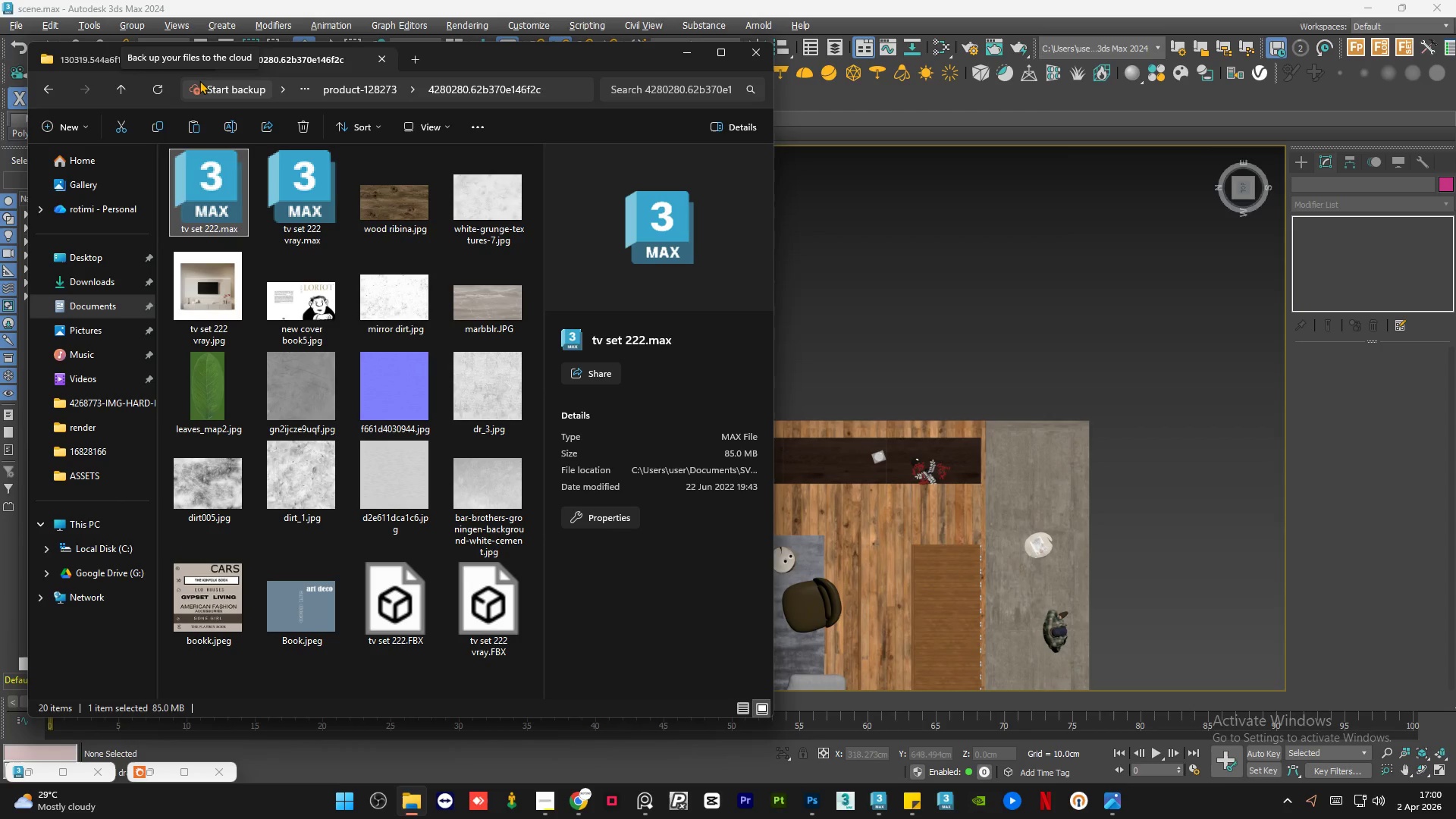 
wait(34.25)
 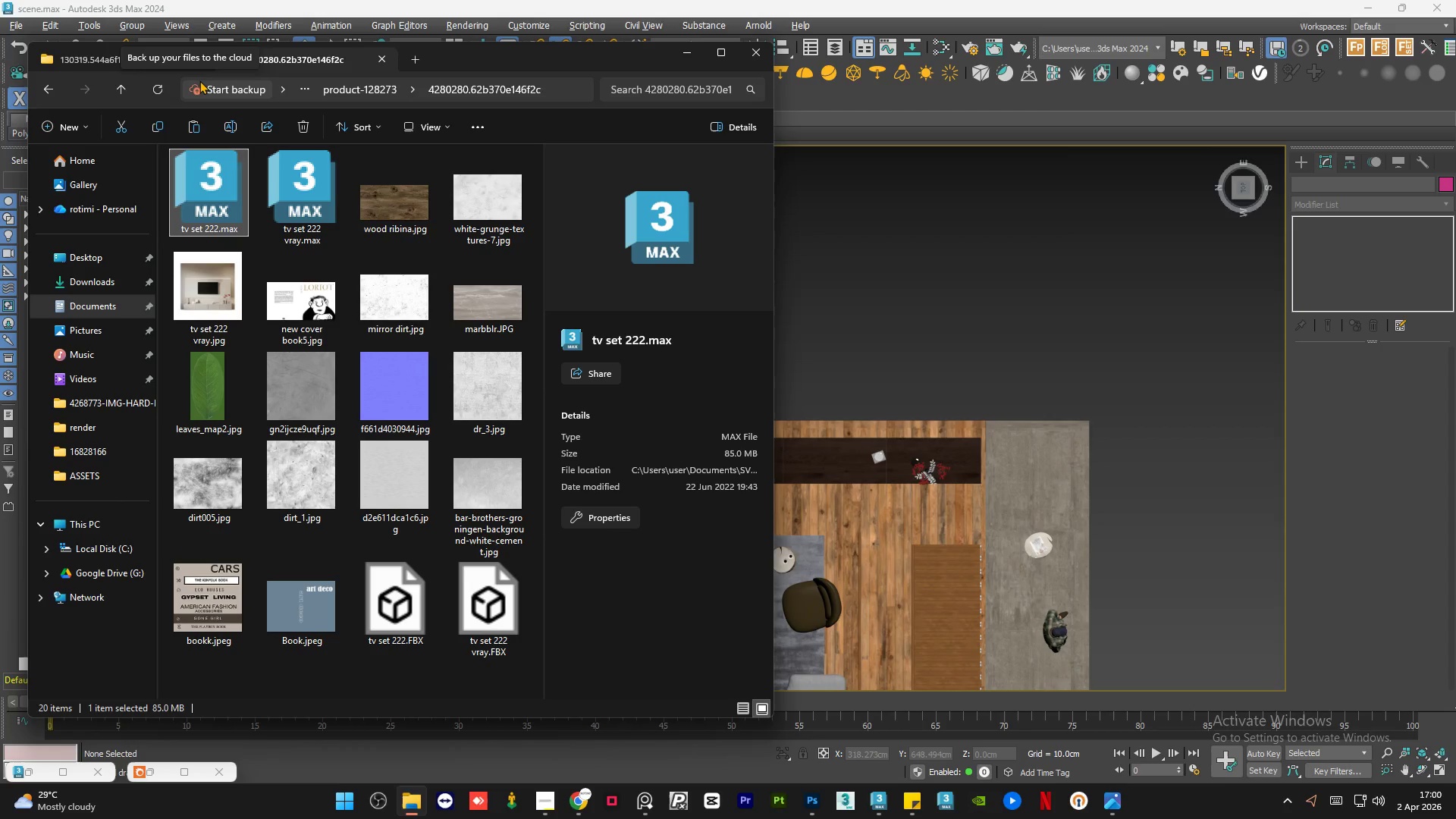 
mouse_move([96, 6])
 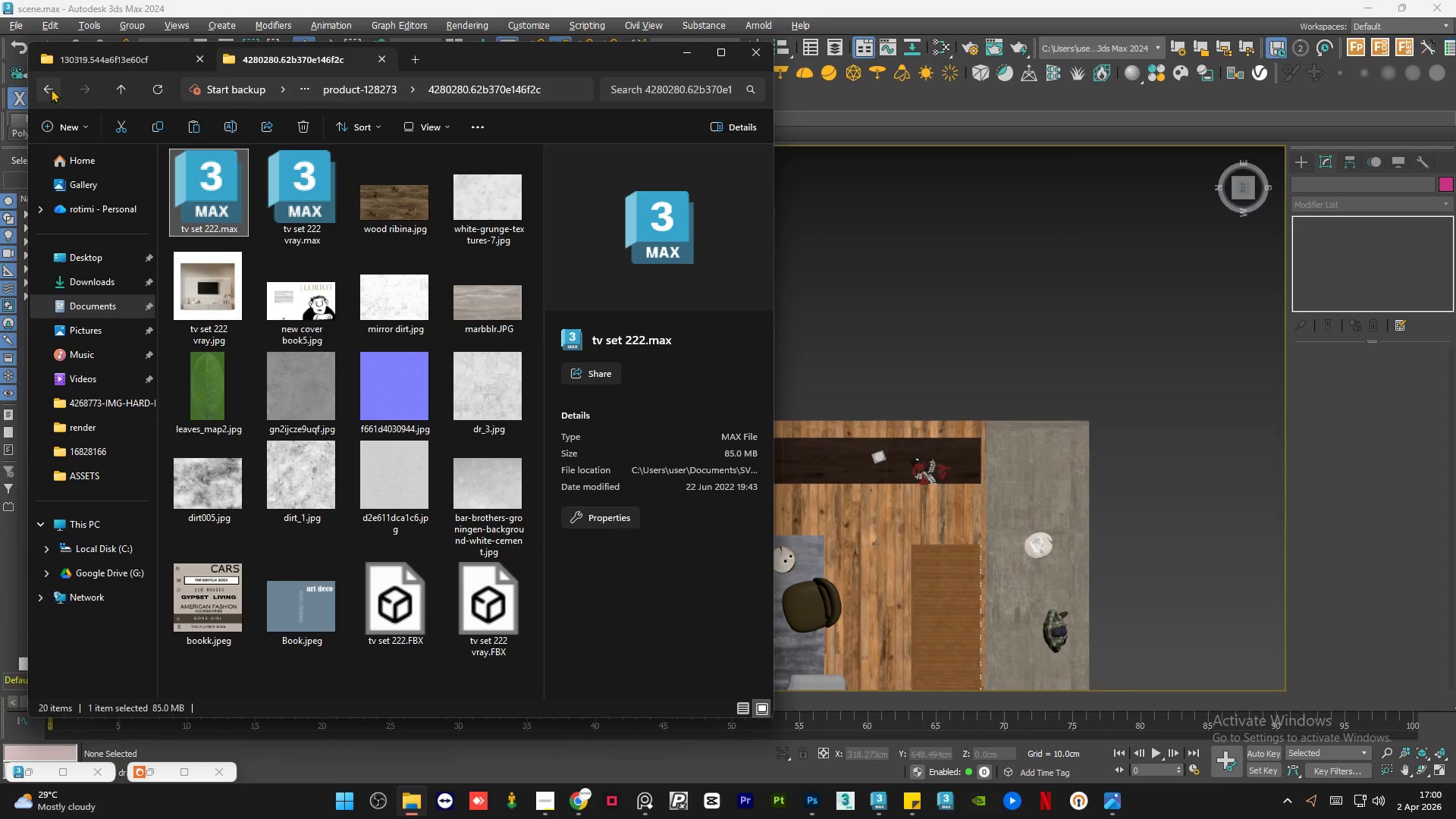 
left_click([92, 60])
 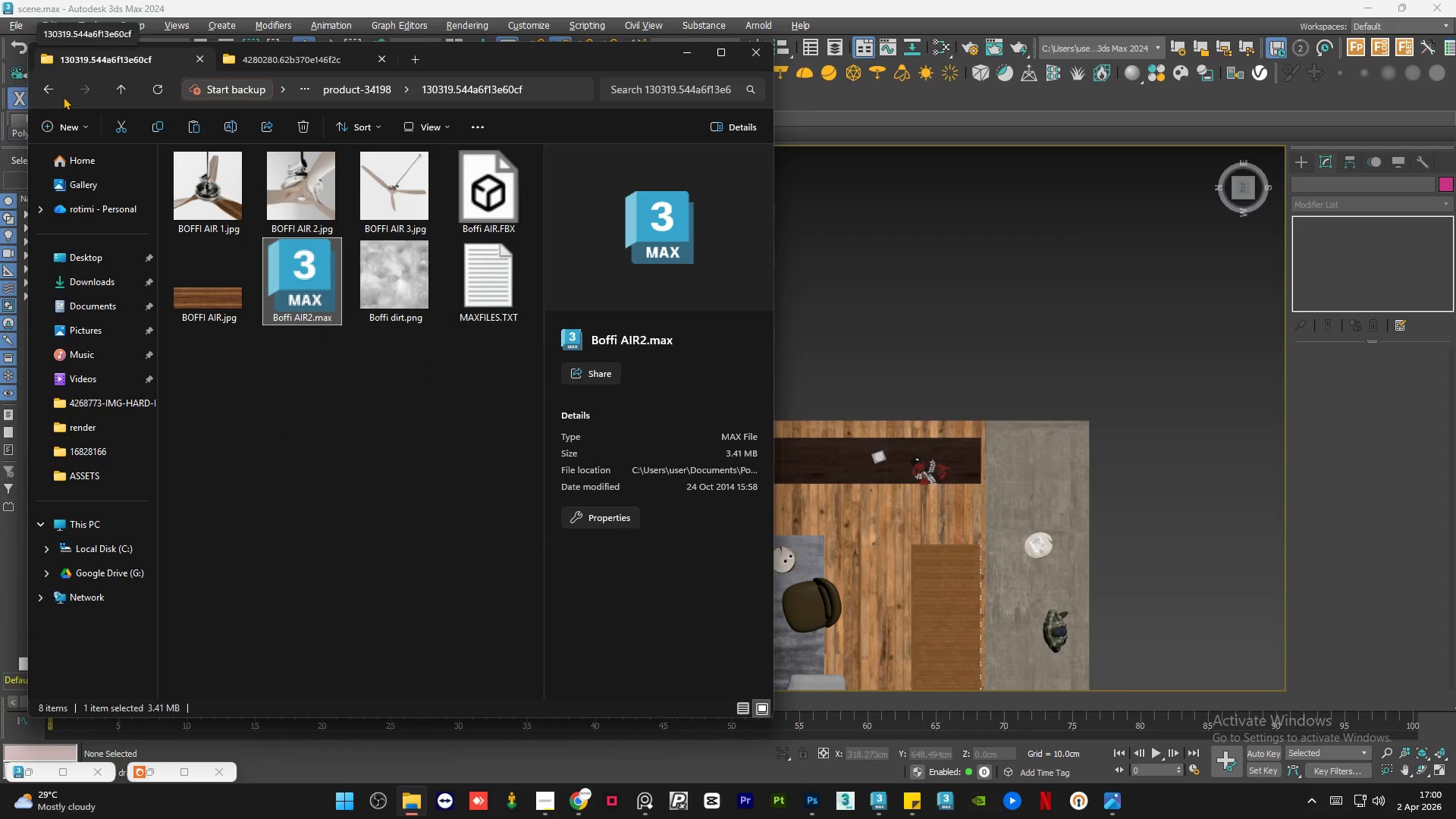 
left_click([45, 93])
 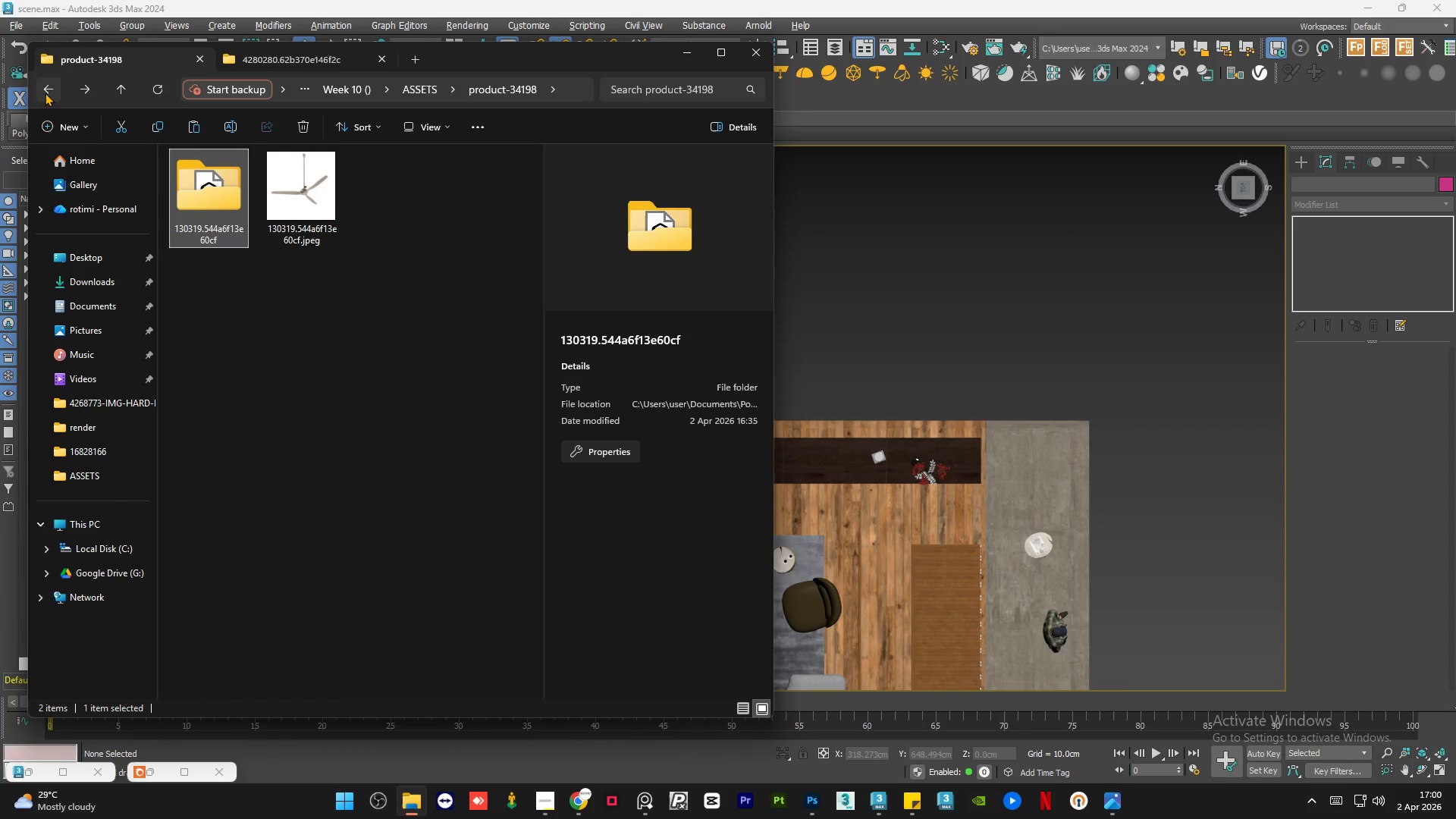 
left_click([45, 93])
 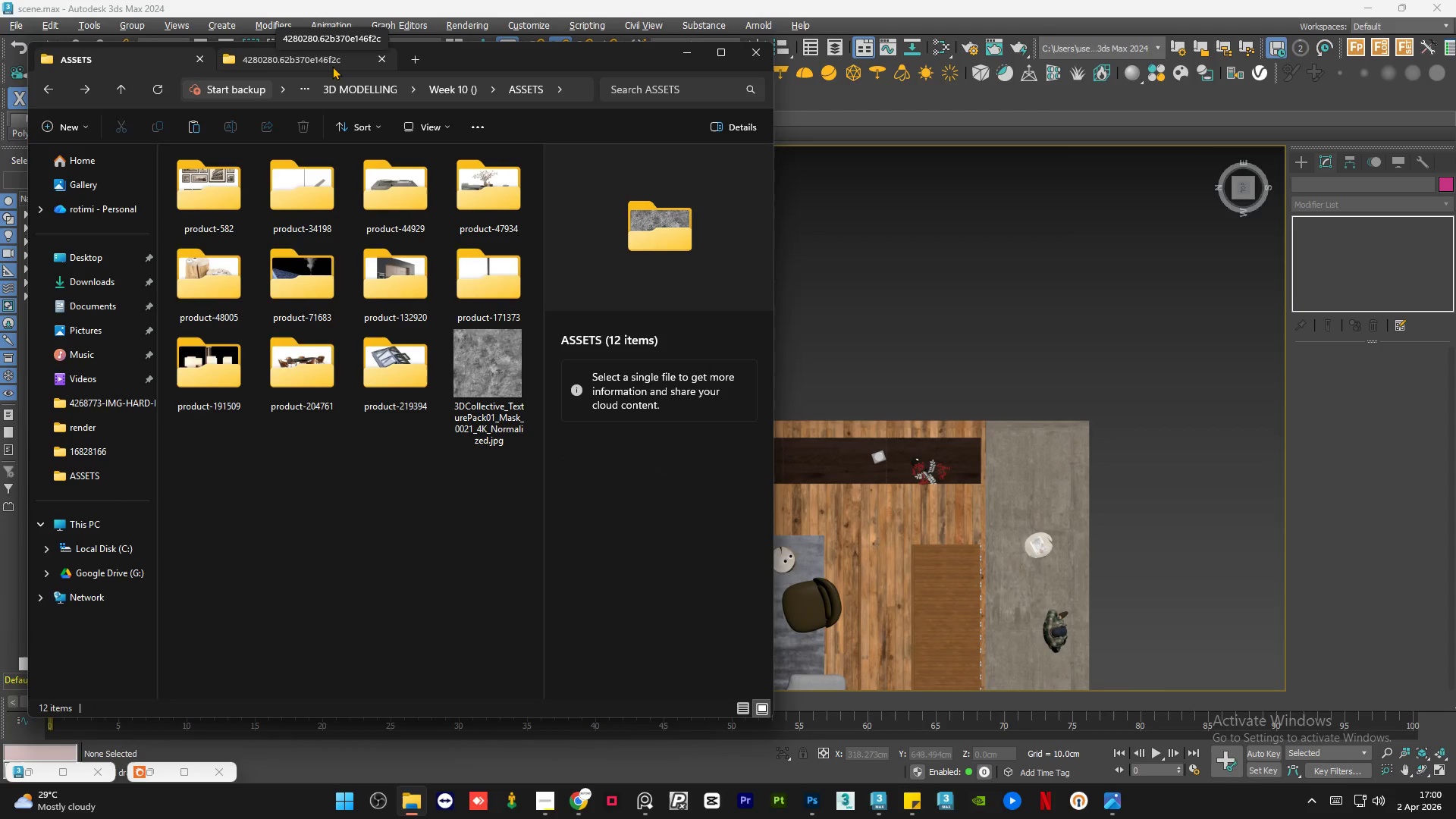 
left_click([332, 66])
 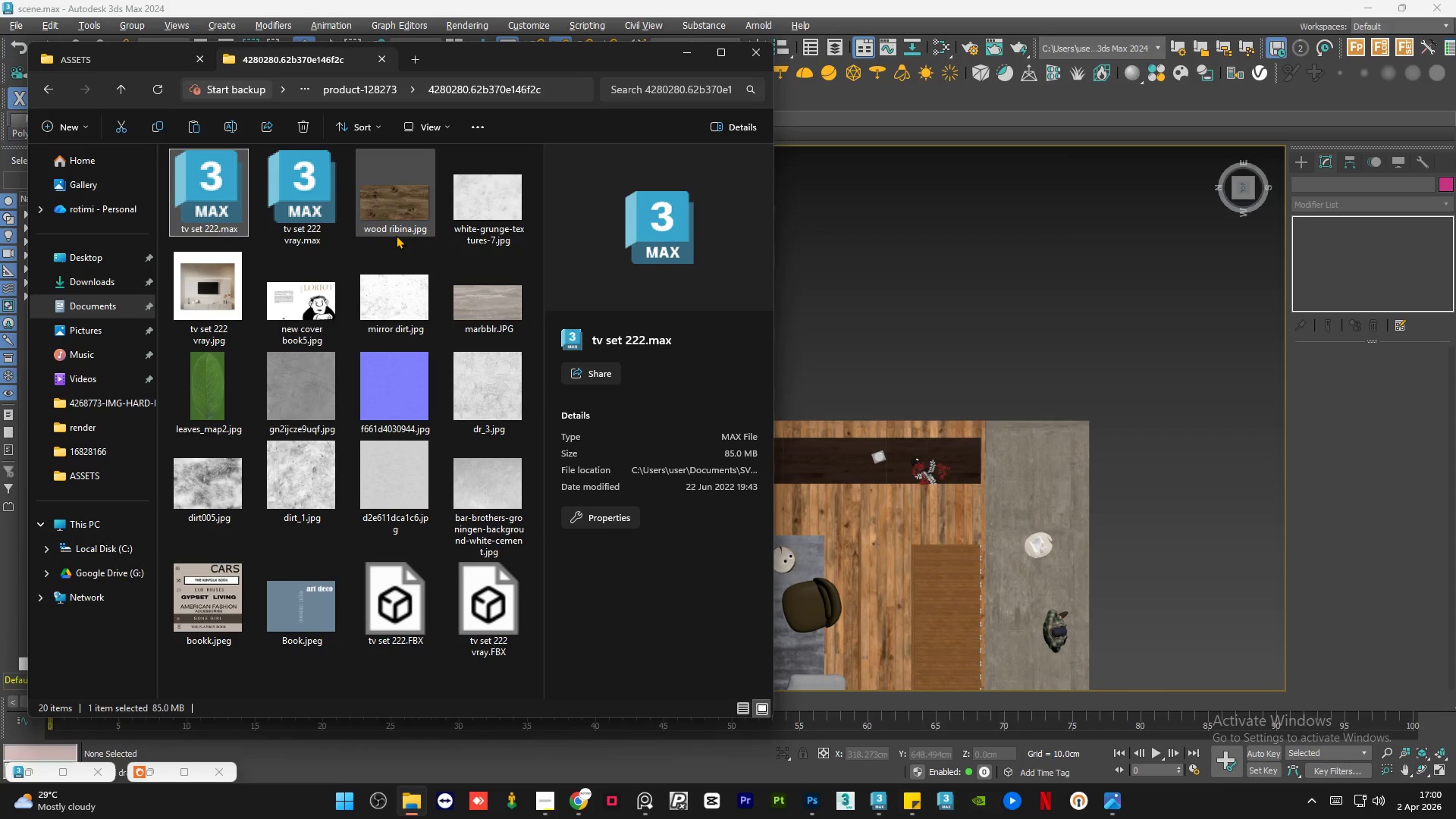 
scroll: coordinate [388, 235], scroll_direction: up, amount: 3.0
 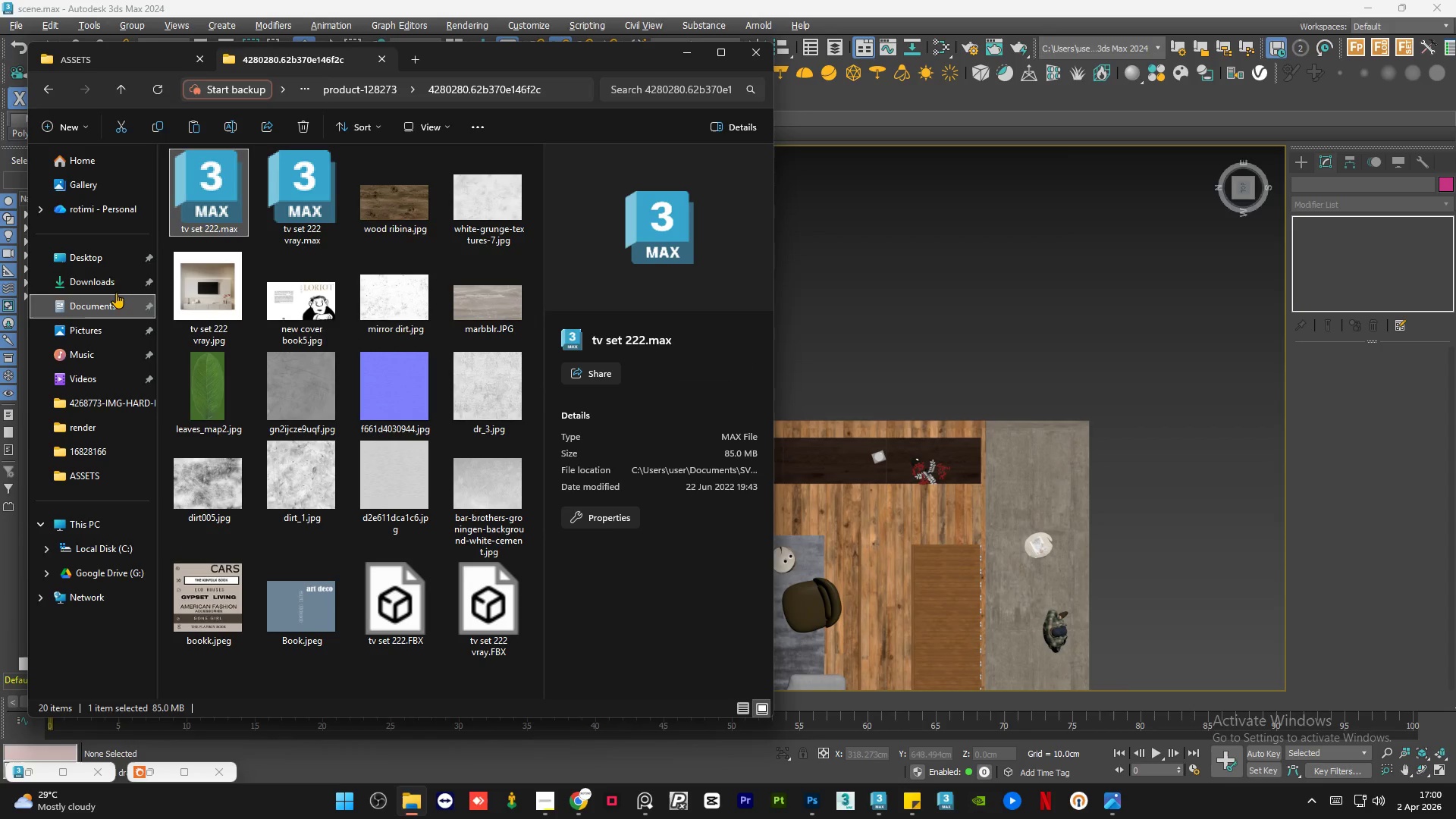 
left_click([108, 284])
 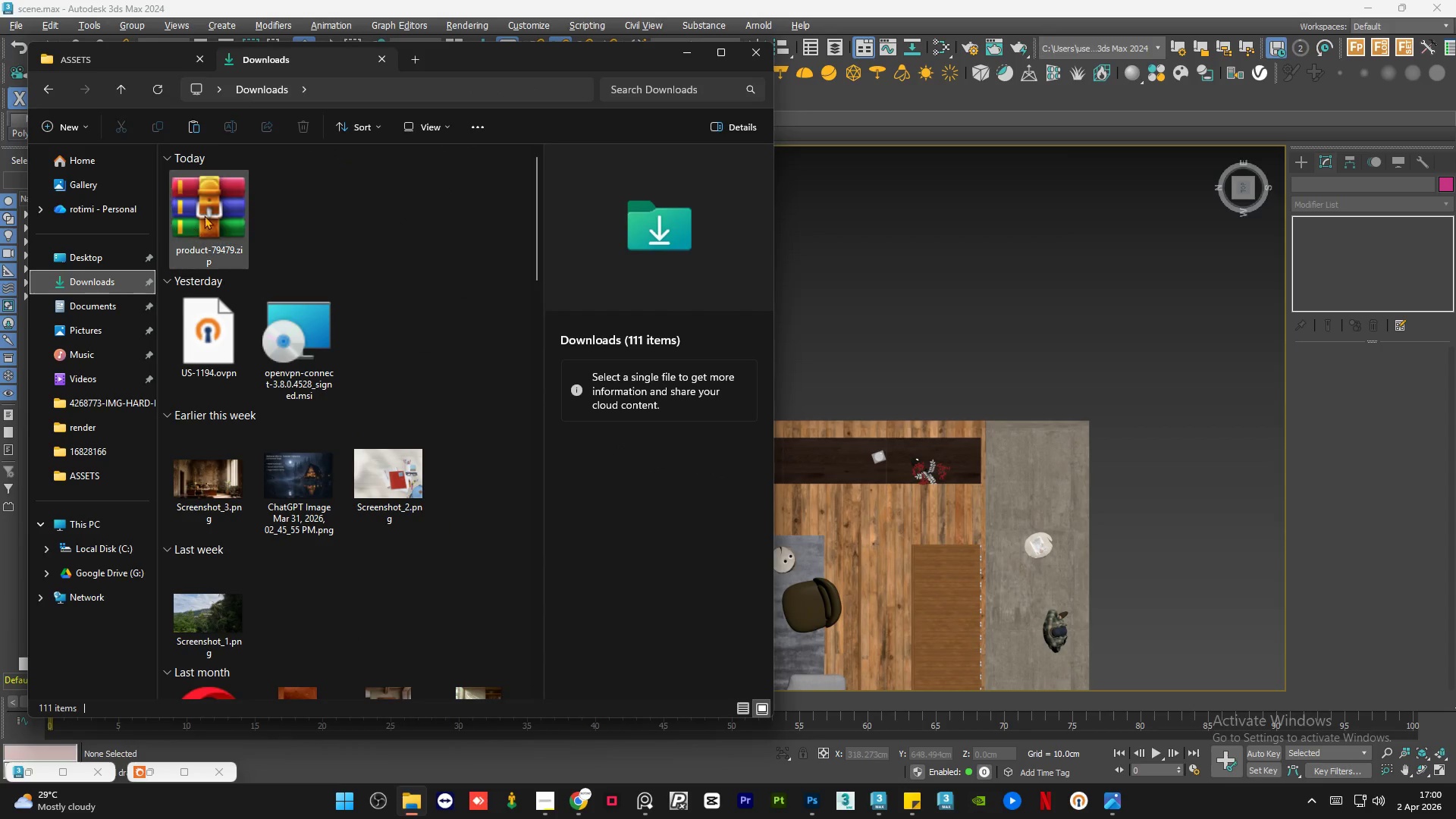 
left_click([224, 196])
 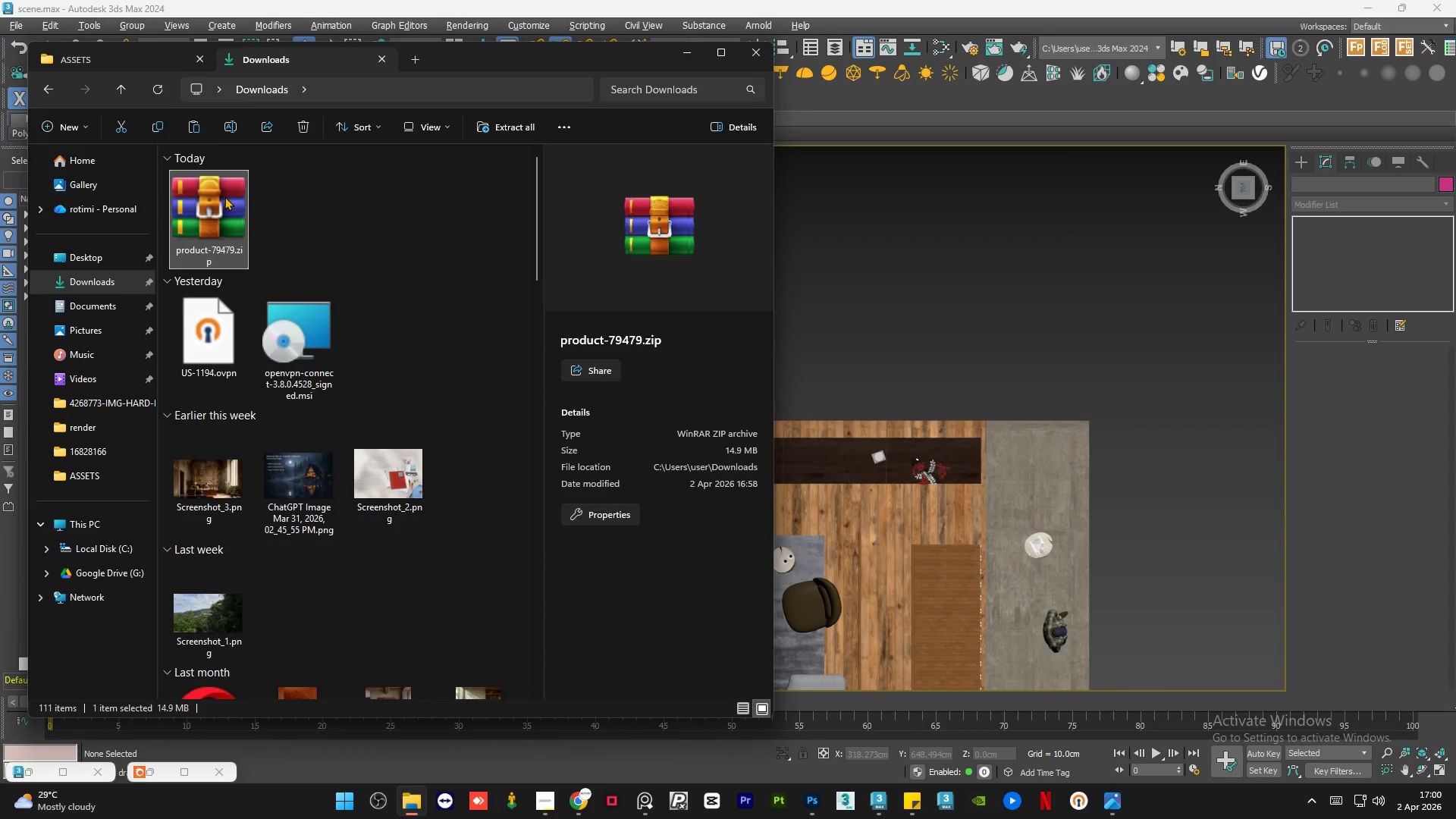 
right_click([224, 196])
 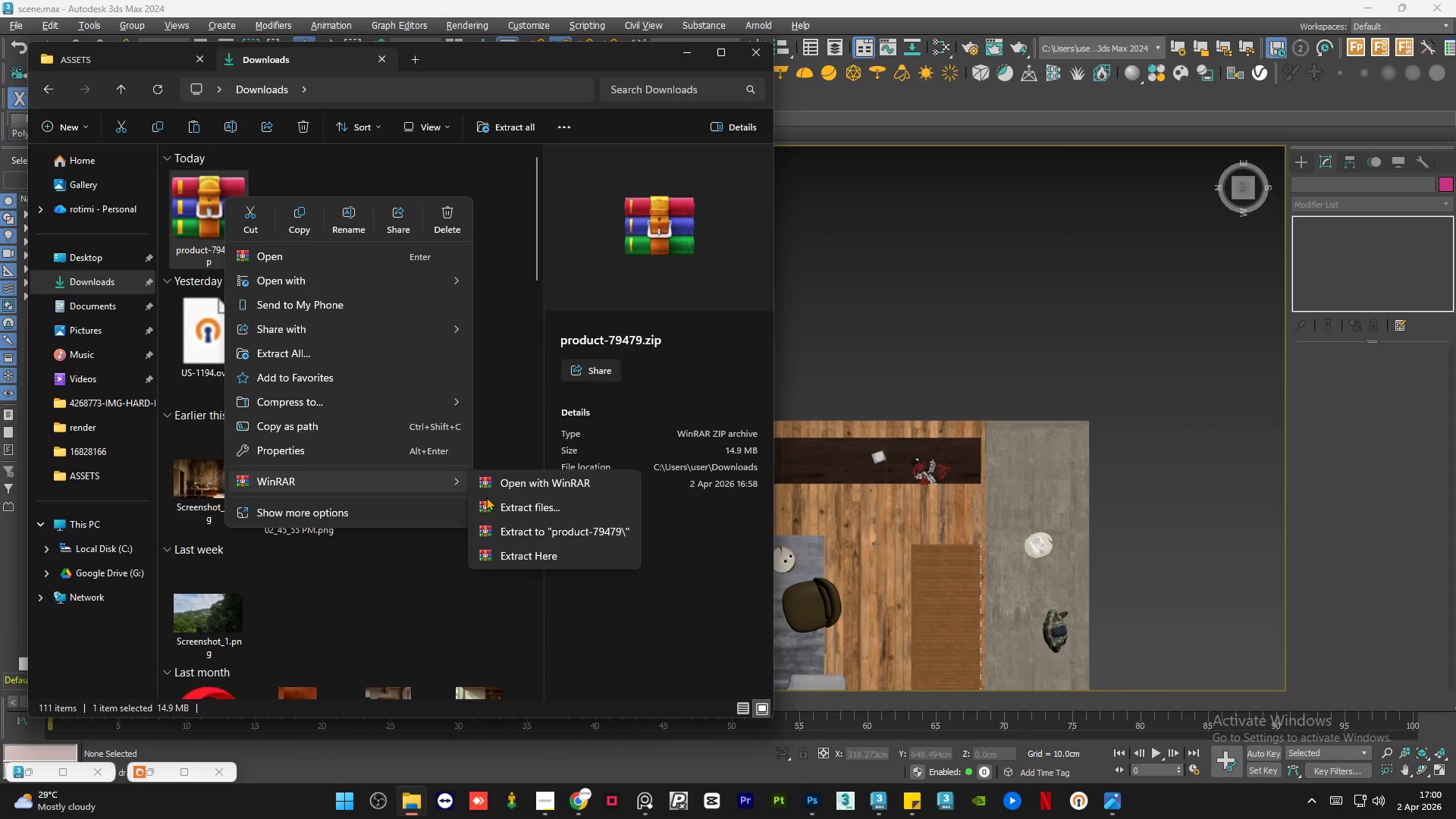 
left_click([568, 526])
 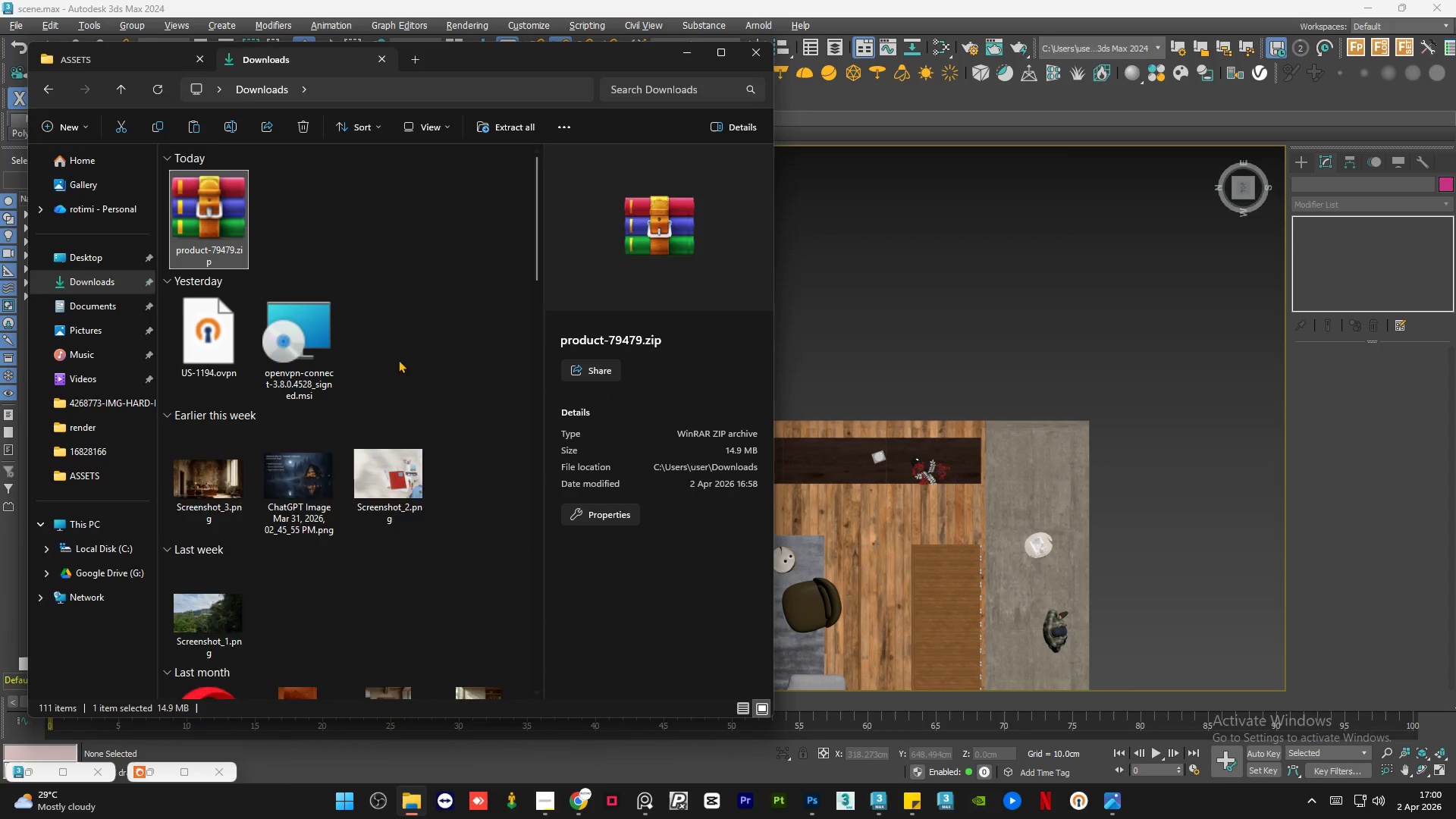 
key(Delete)
 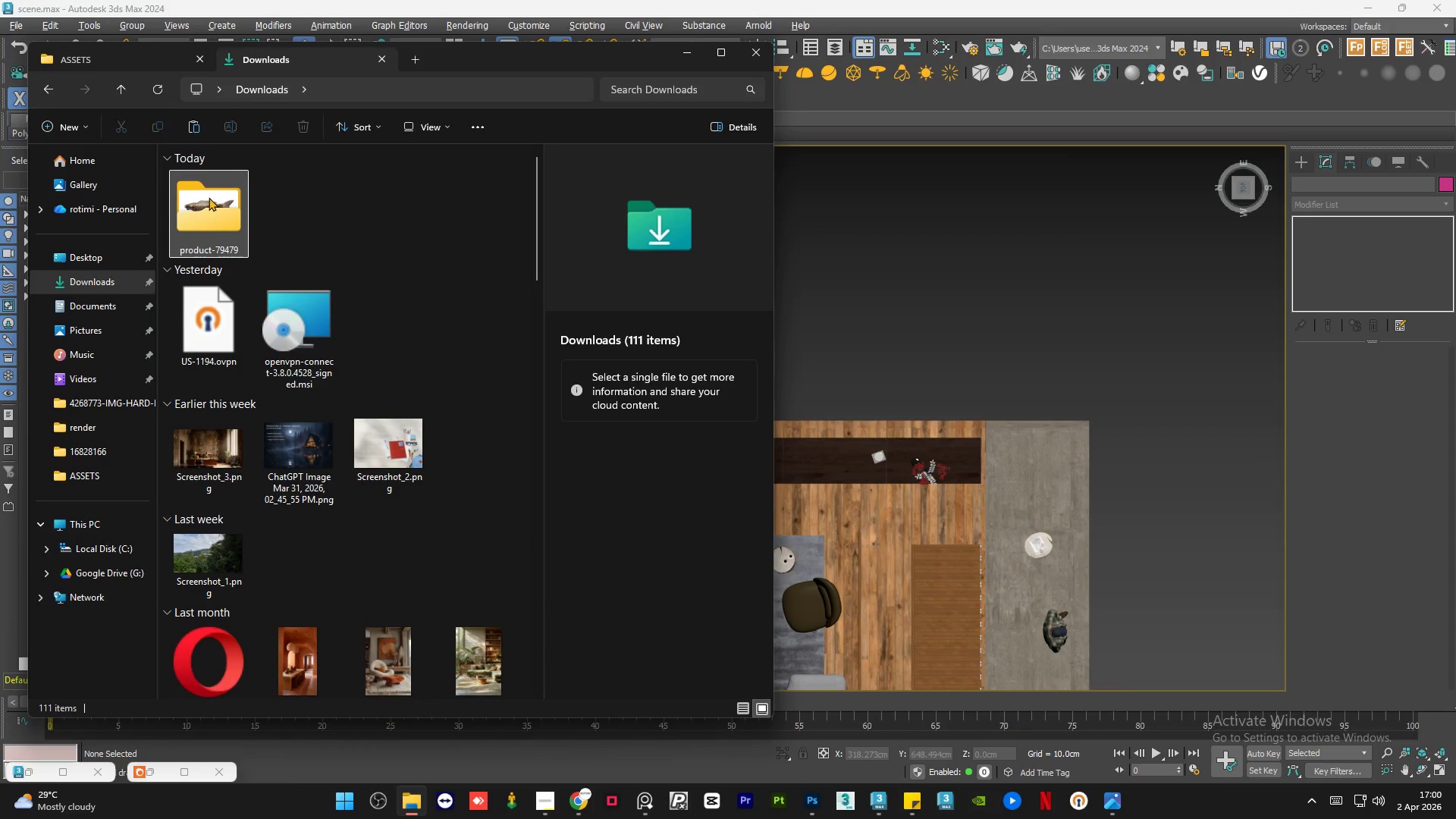 
left_click([209, 197])
 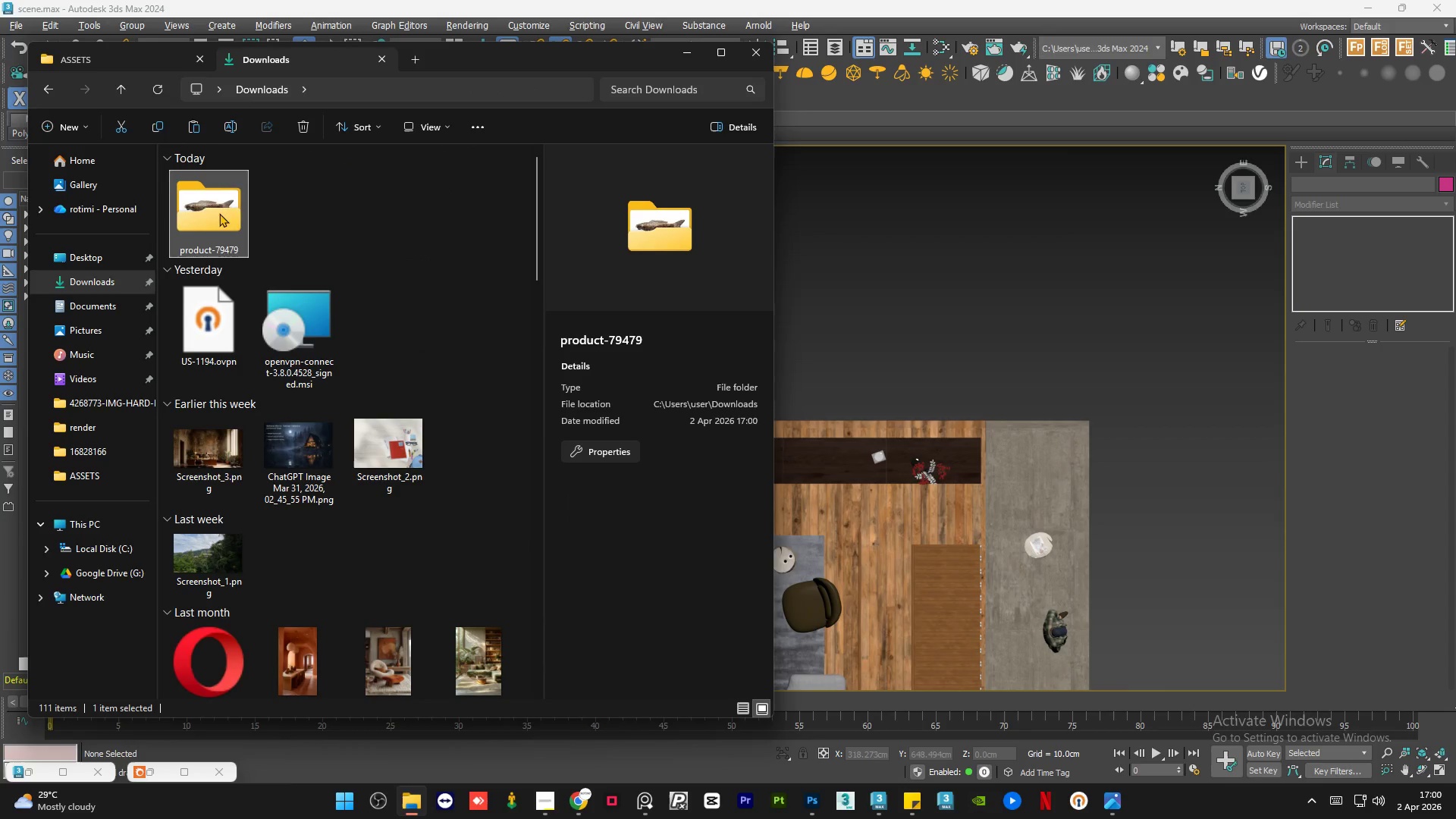 
left_click_drag(start_coordinate=[219, 213], to_coordinate=[350, 514])
 